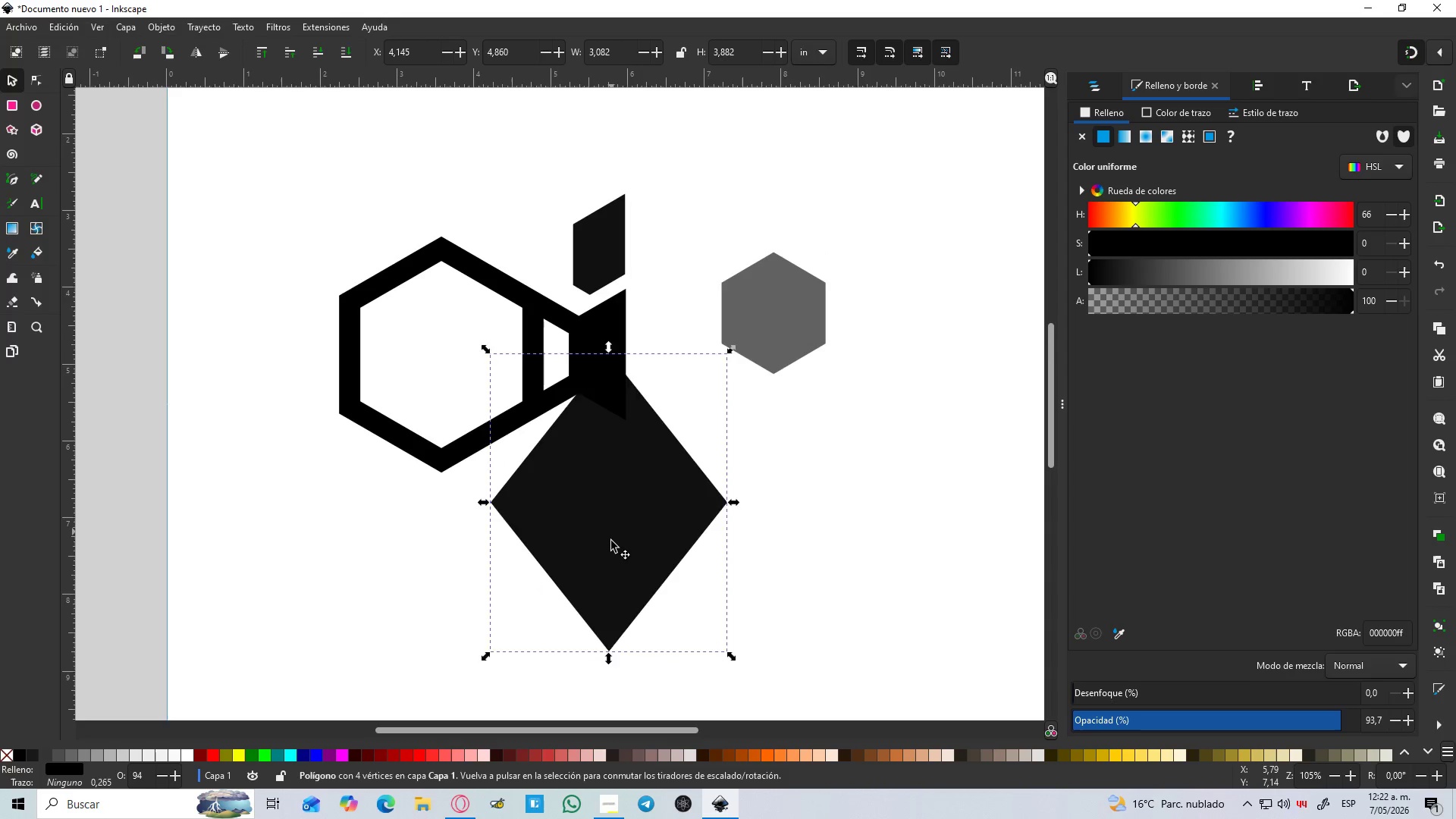 
hold_key(key=ControlLeft, duration=0.53)
 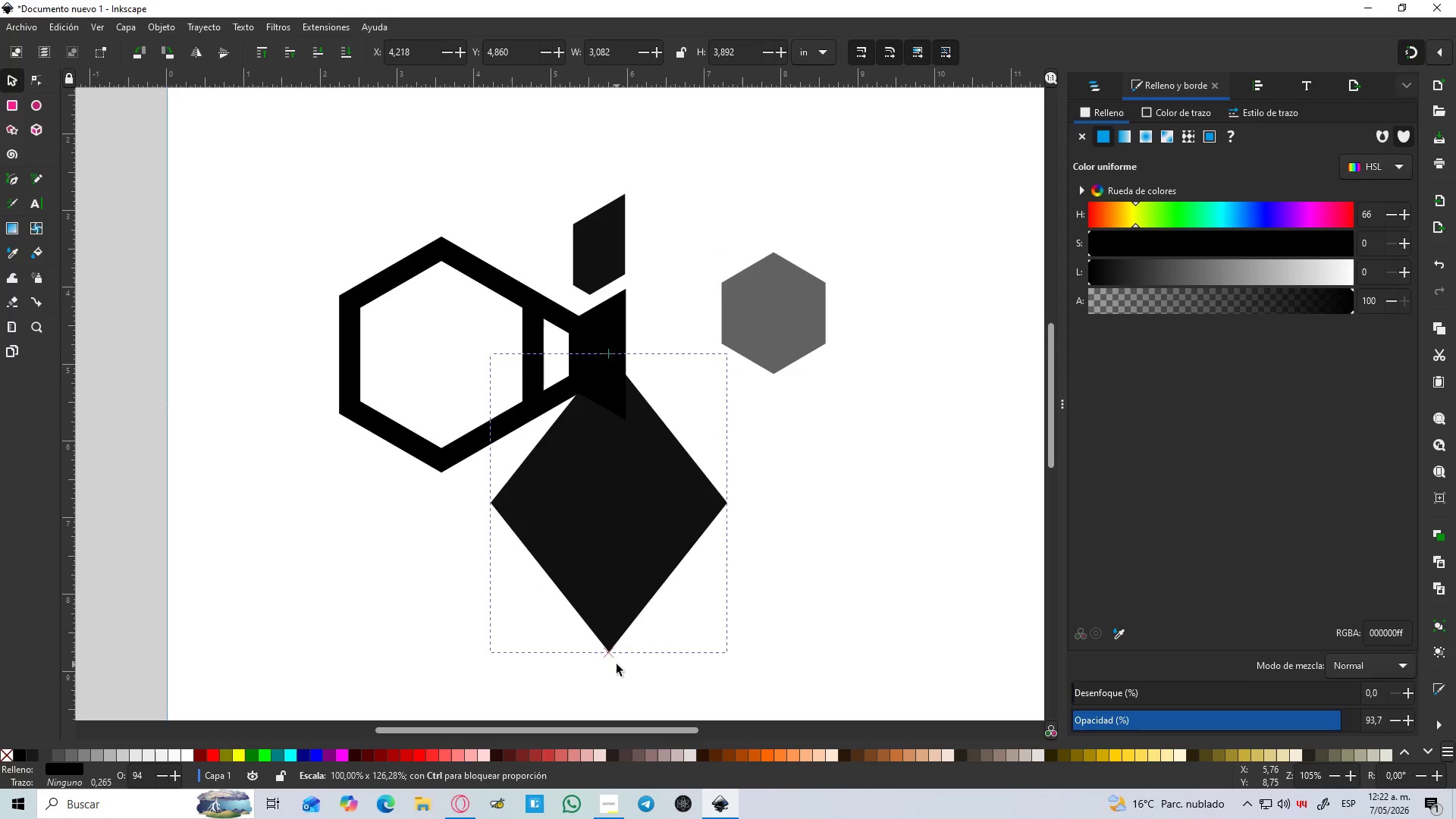 
left_click_drag(start_coordinate=[611, 528], to_coordinate=[630, 555])
 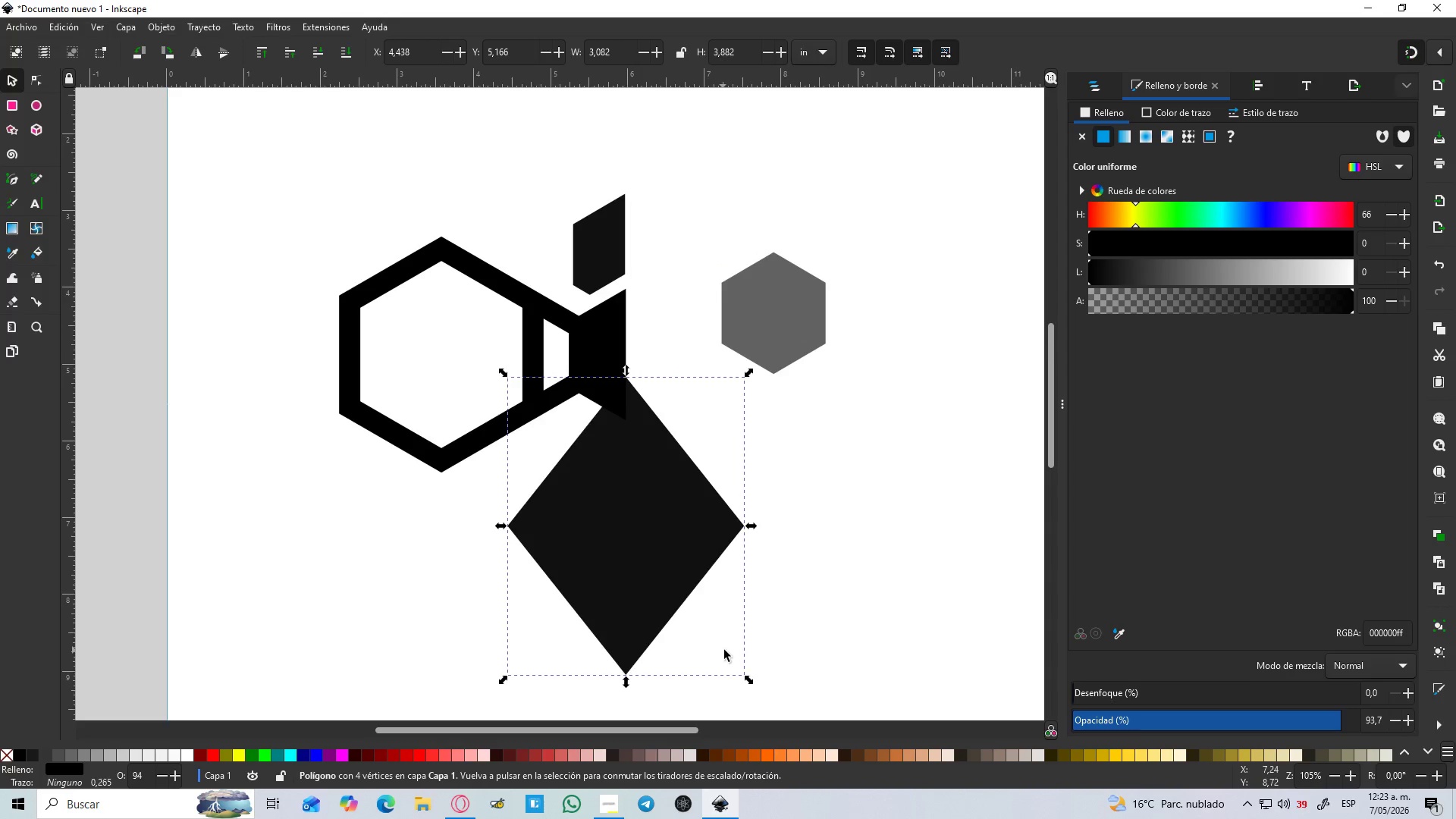 
hold_key(key=ControlLeft, duration=0.72)
 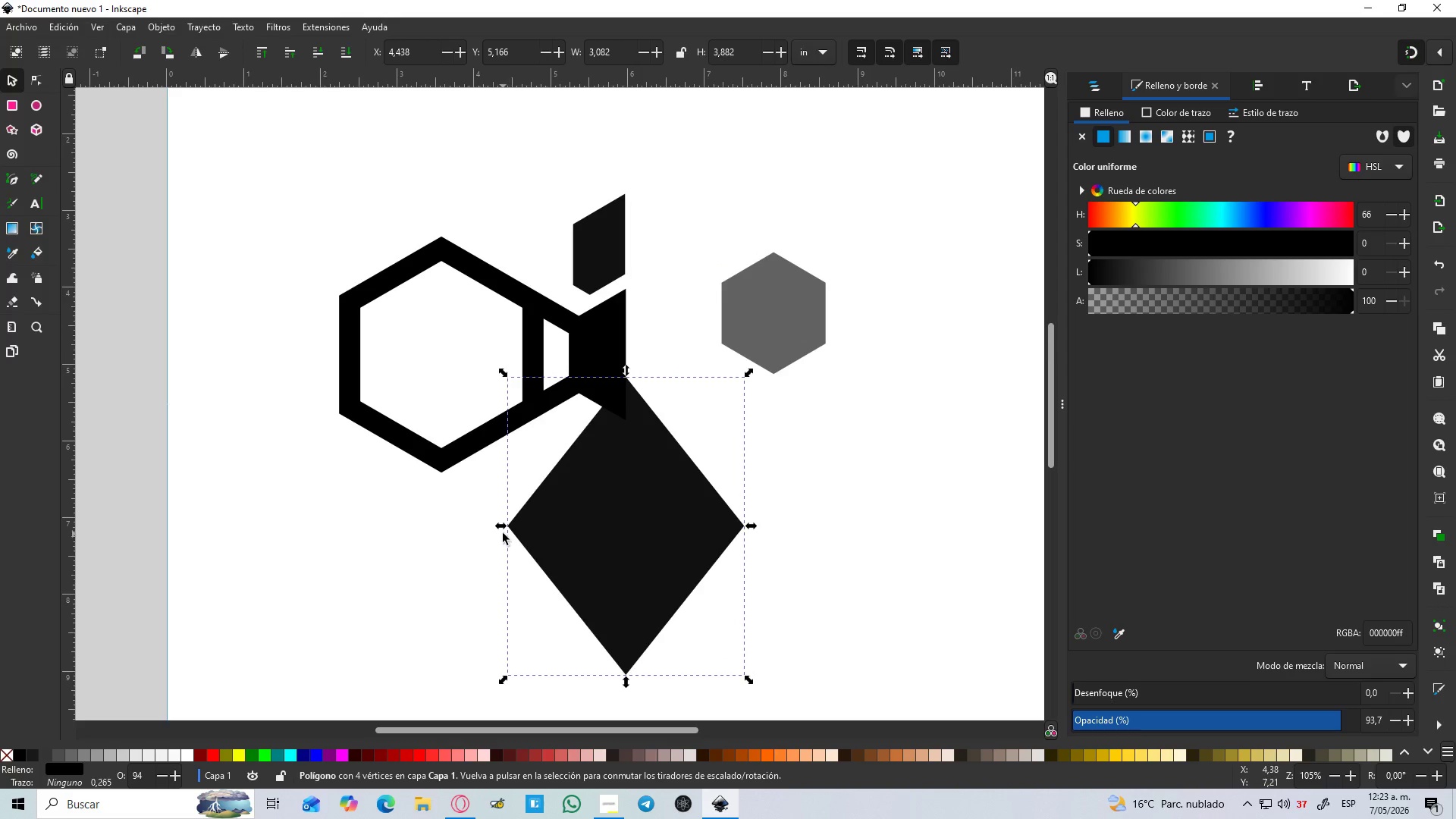 
hold_key(key=ControlLeft, duration=13.7)
left_click_drag(start_coordinate=[503, 526], to_coordinate=[543, 532])
 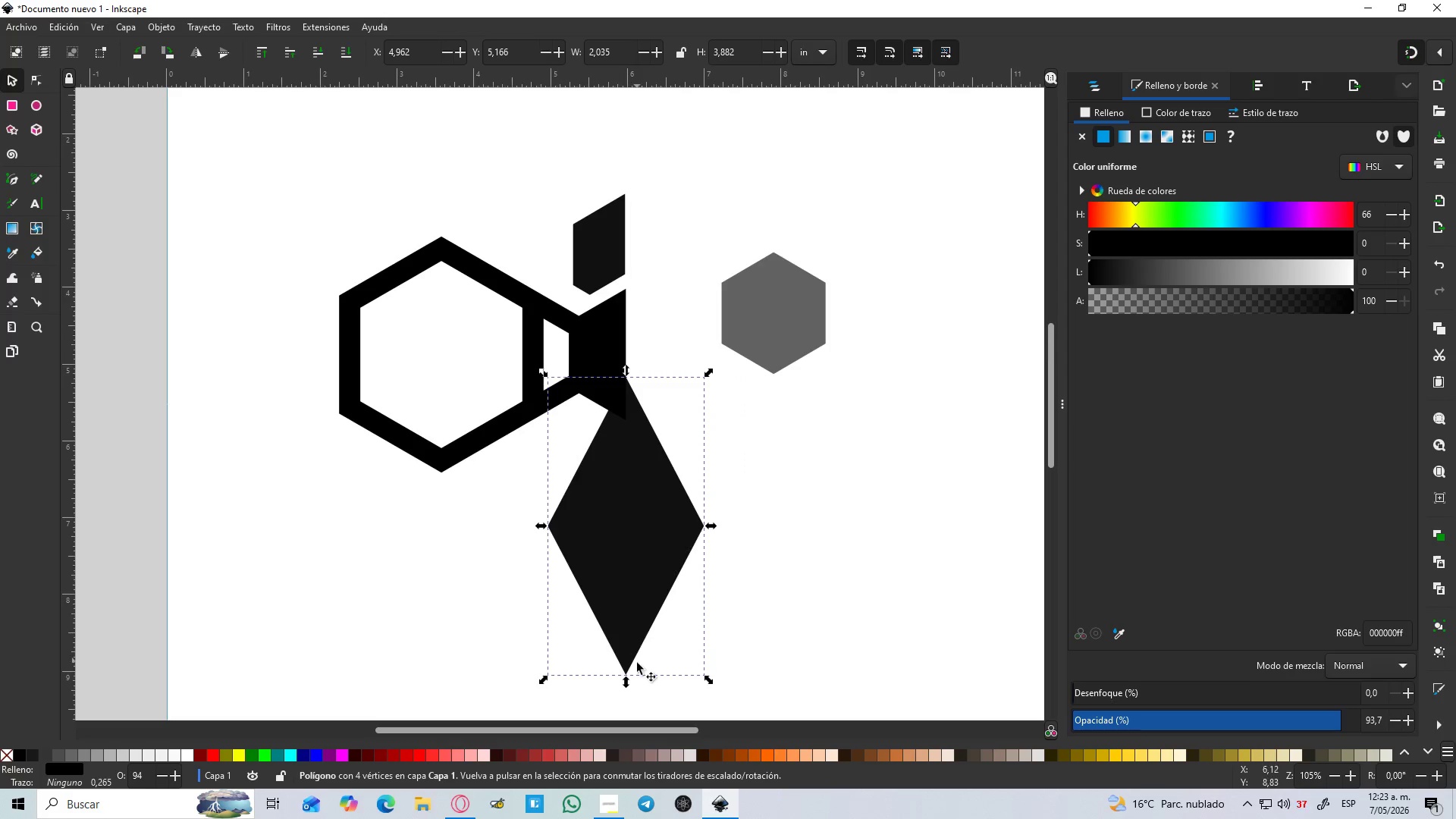 
hold_key(key=ShiftLeft, duration=1.52)
 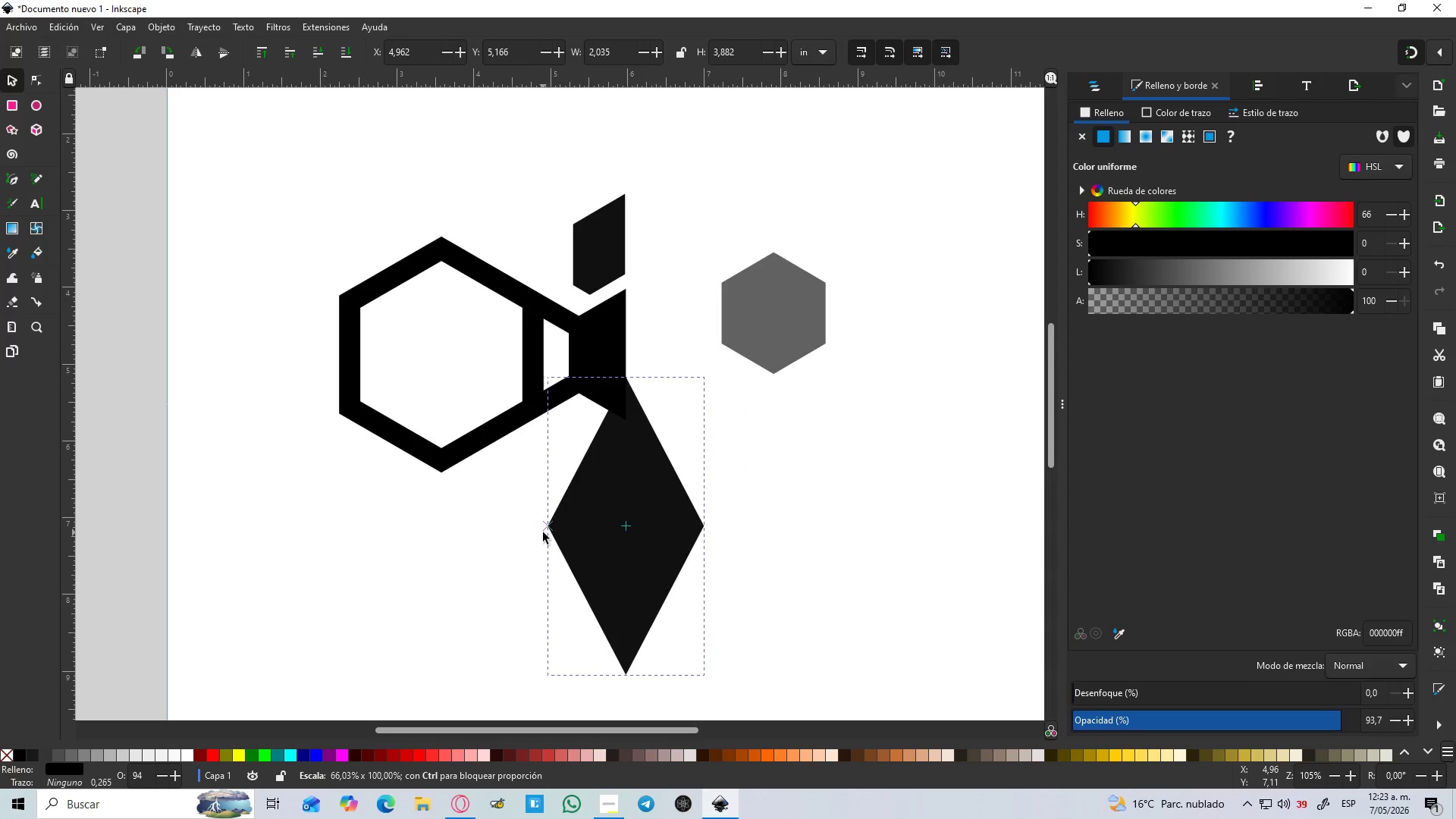 
hold_key(key=ShiftLeft, duration=0.75)
 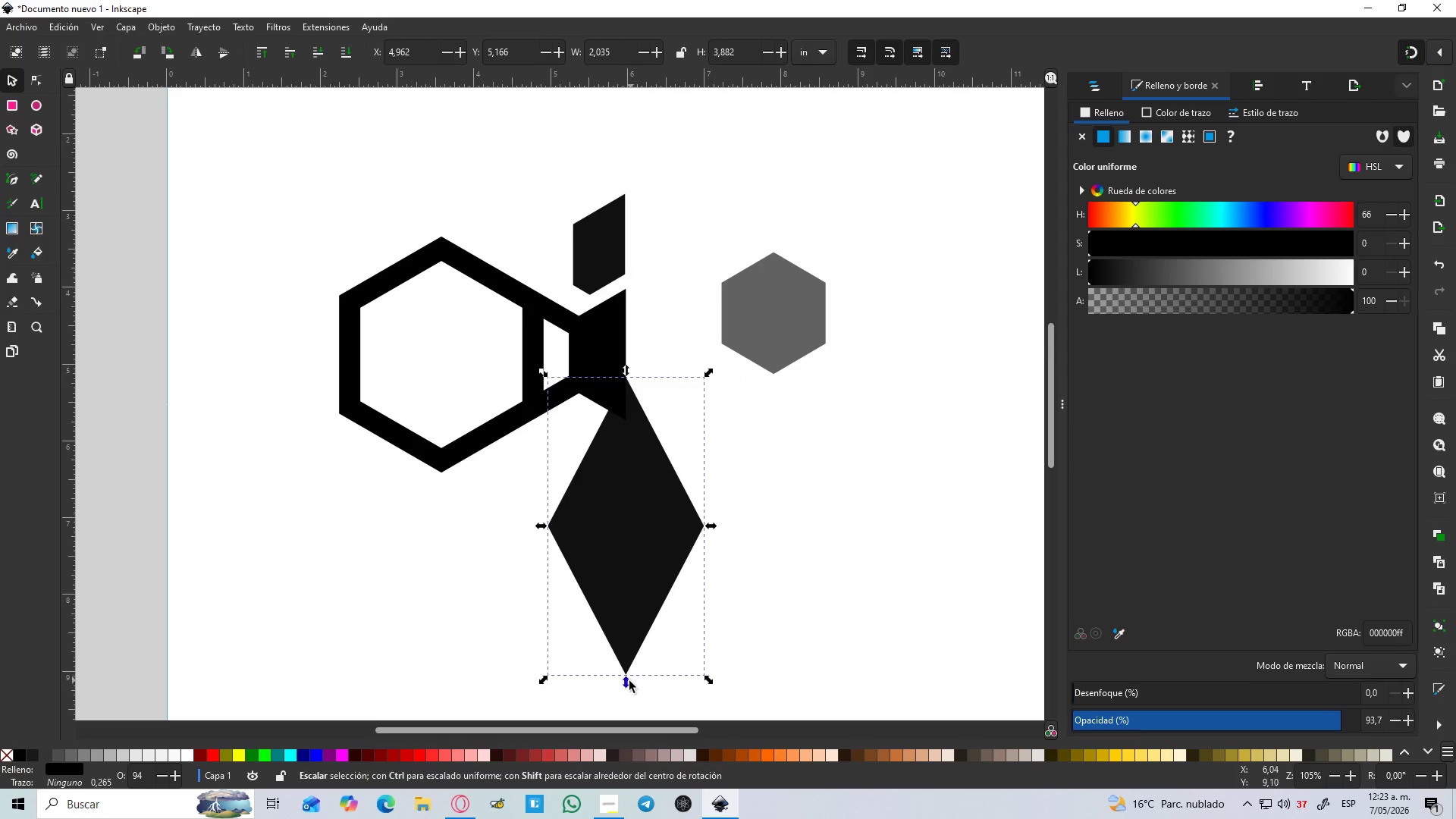 
left_click_drag(start_coordinate=[626, 685], to_coordinate=[631, 601])
 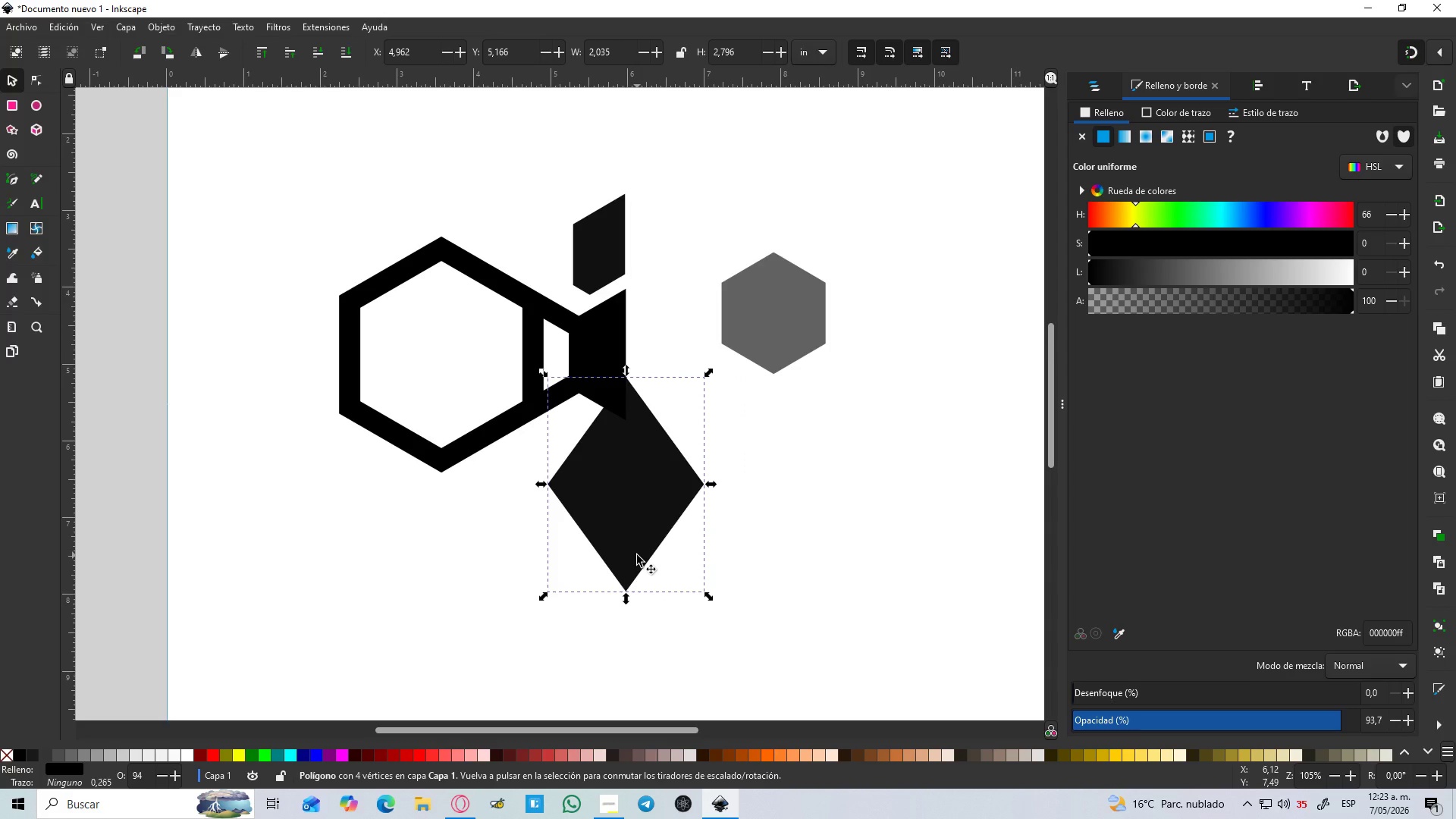 
left_click([808, 430])
 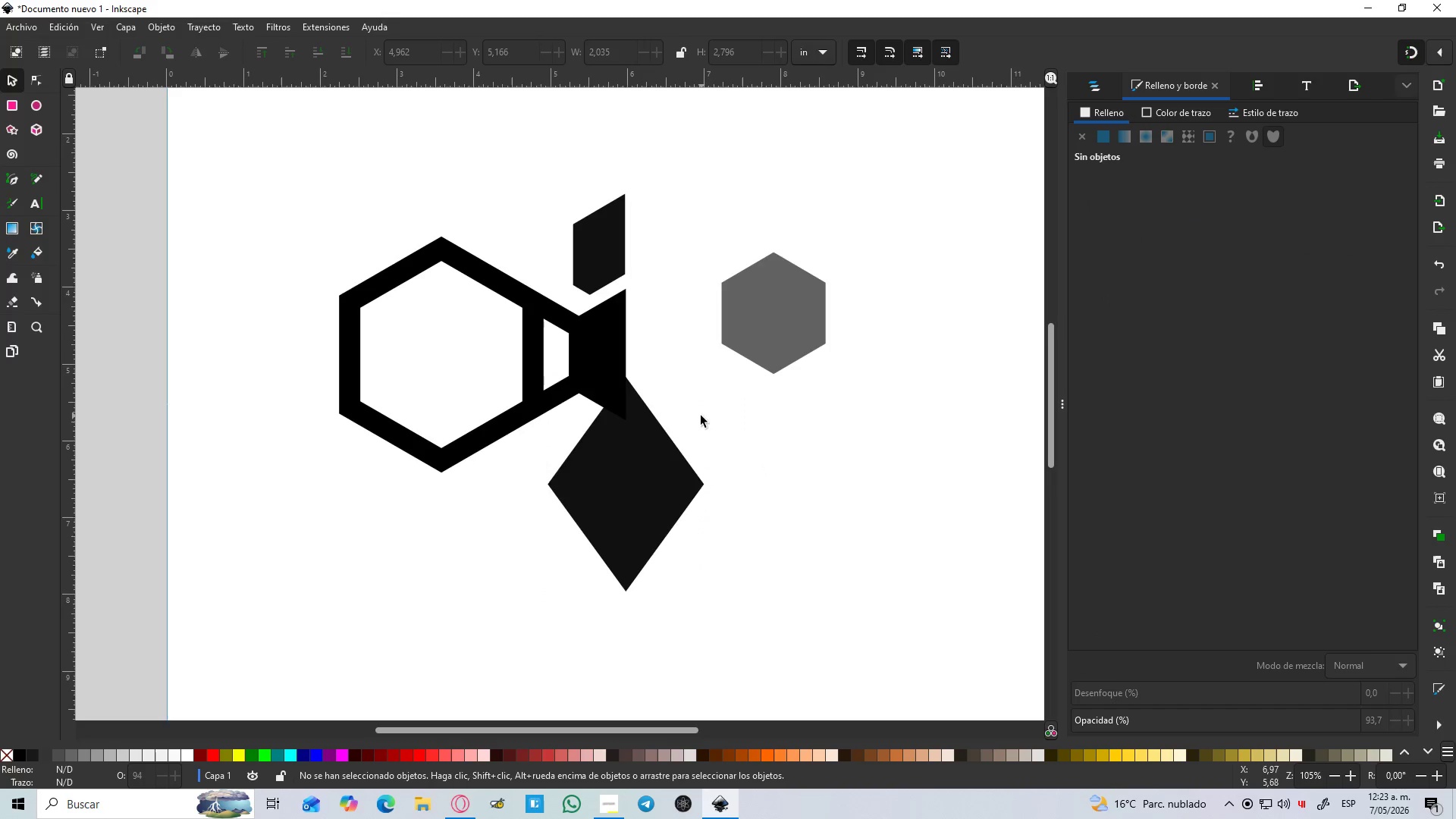 
hold_key(key=ControlLeft, duration=0.56)
scroll: coordinate [701, 416], scroll_direction: up, amount: 1.0
 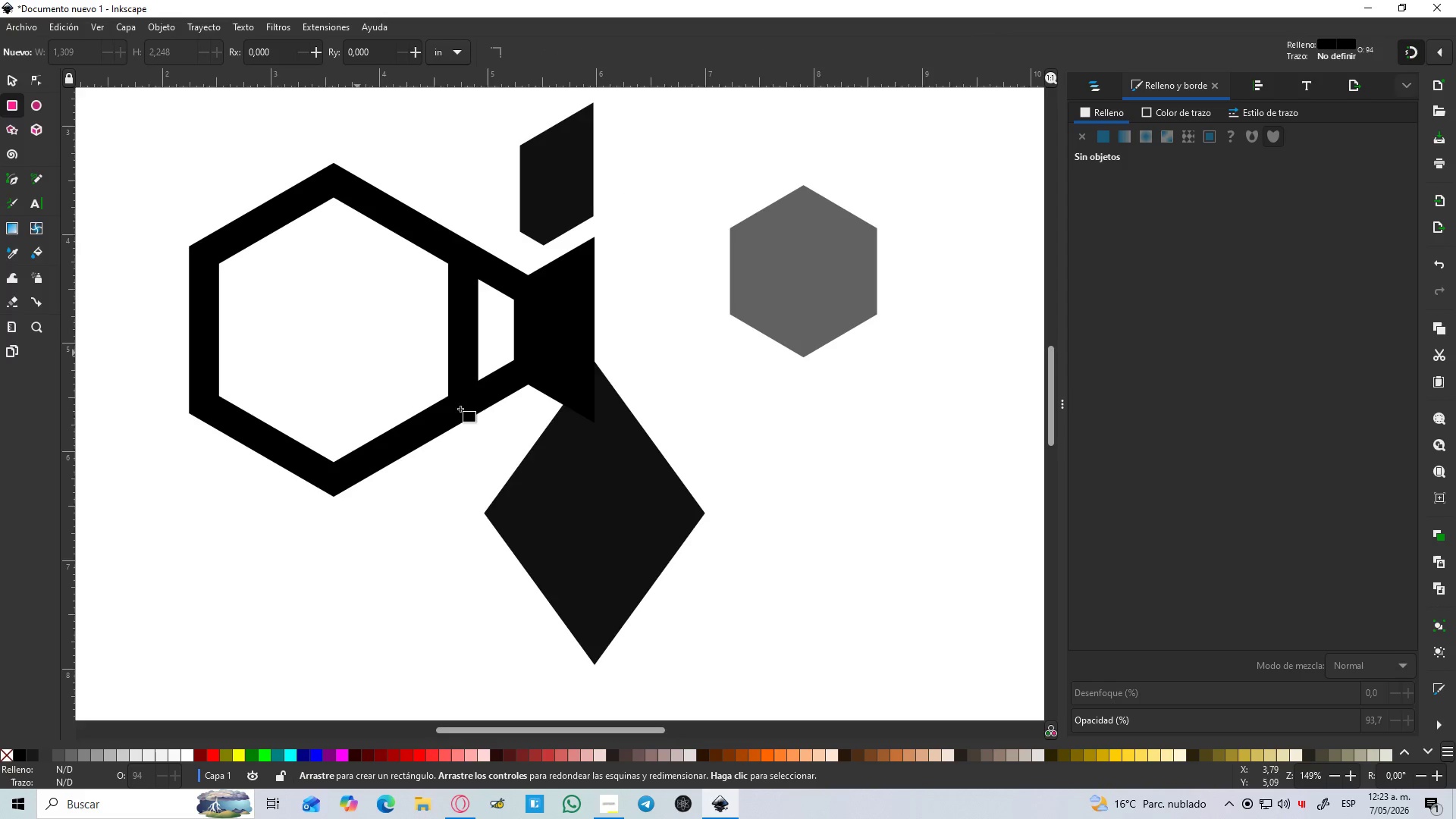 
left_click_drag(start_coordinate=[511, 431], to_coordinate=[723, 479])
 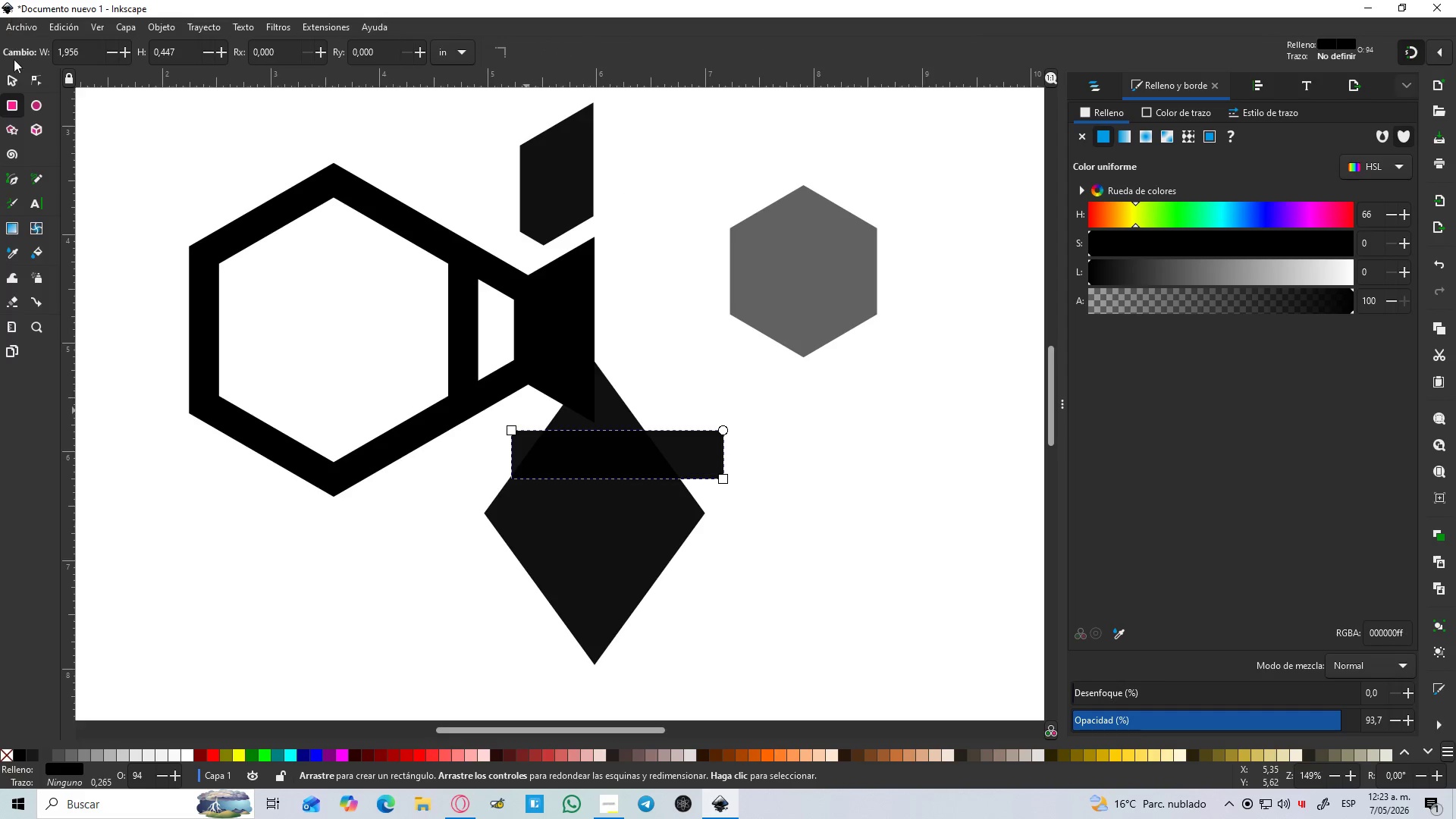 
left_click([16, 75])
 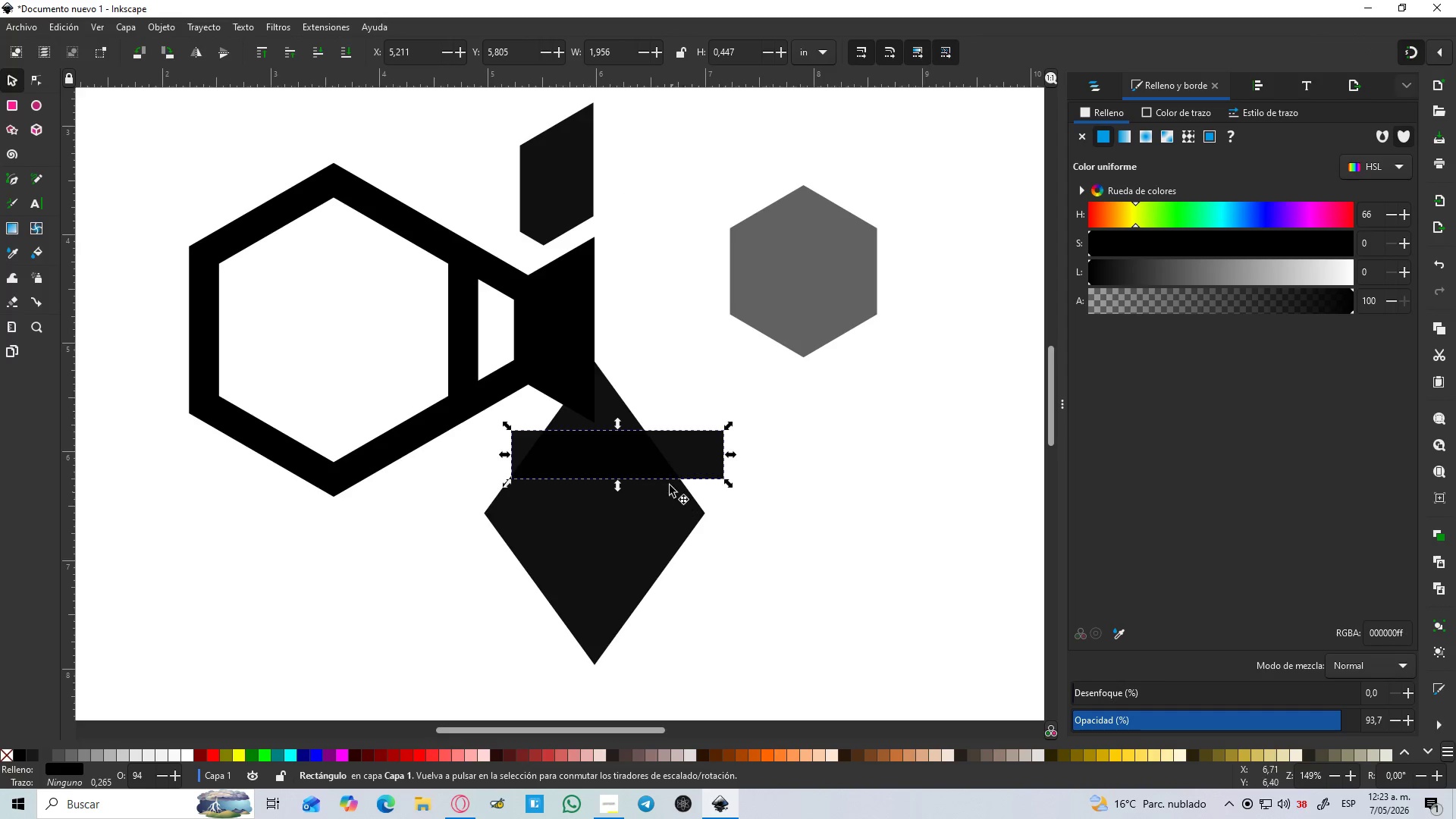 
left_click_drag(start_coordinate=[665, 469], to_coordinate=[640, 469])
 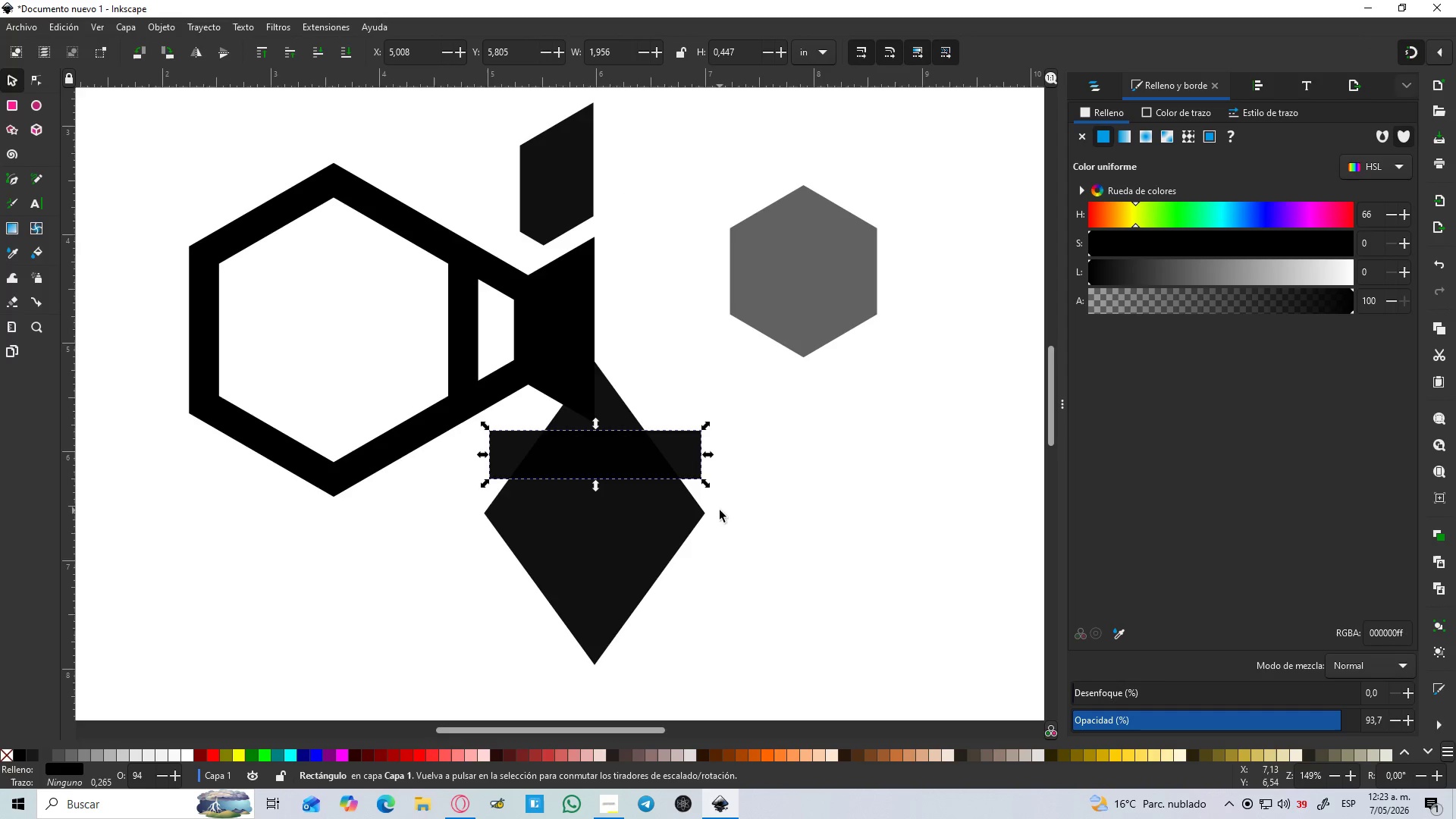 
hold_key(key=ShiftLeft, duration=1.53)
 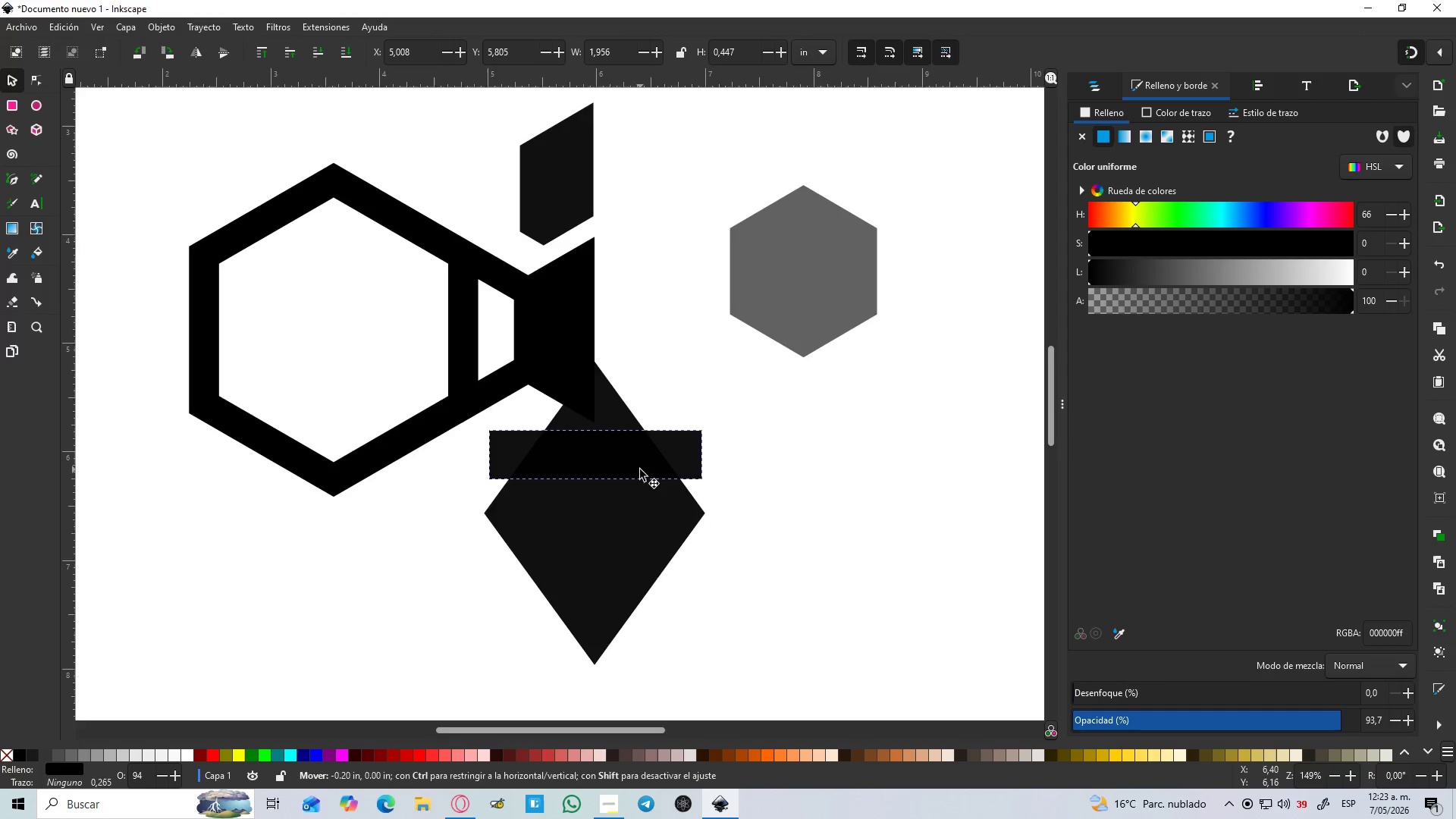 
key(Shift+ShiftLeft)
 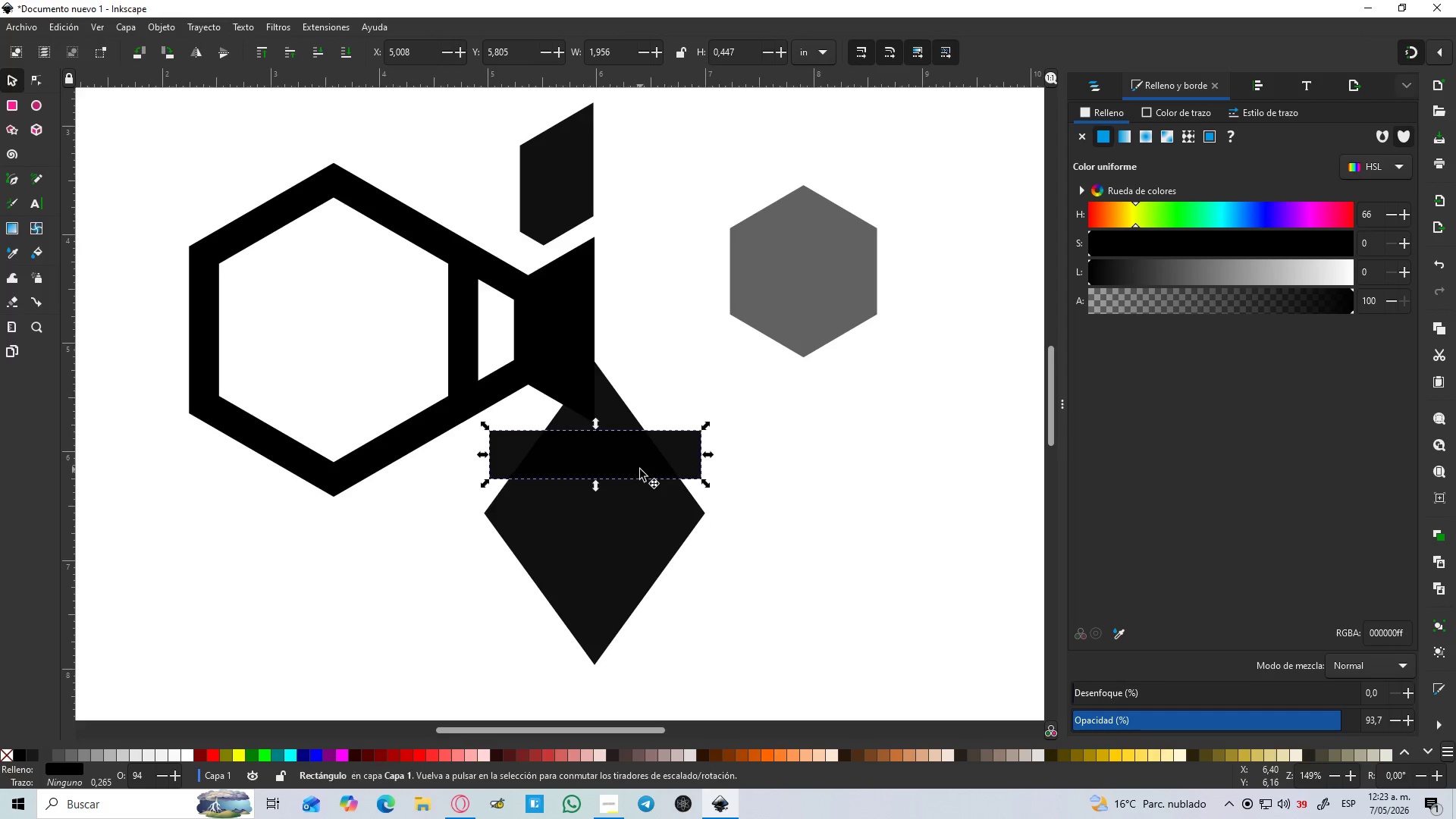 
key(Shift+ShiftLeft)
 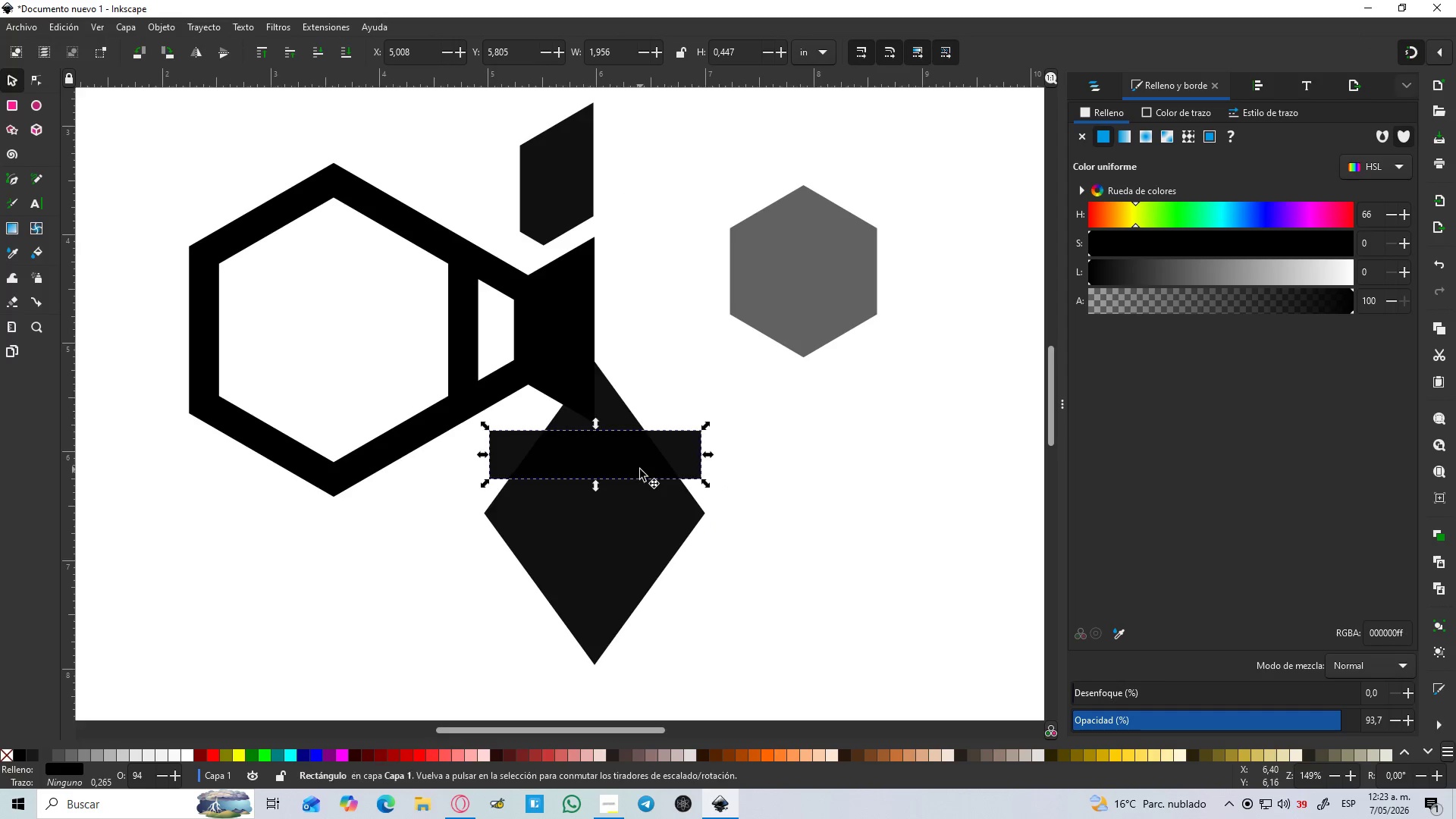 
key(Shift+ShiftLeft)
 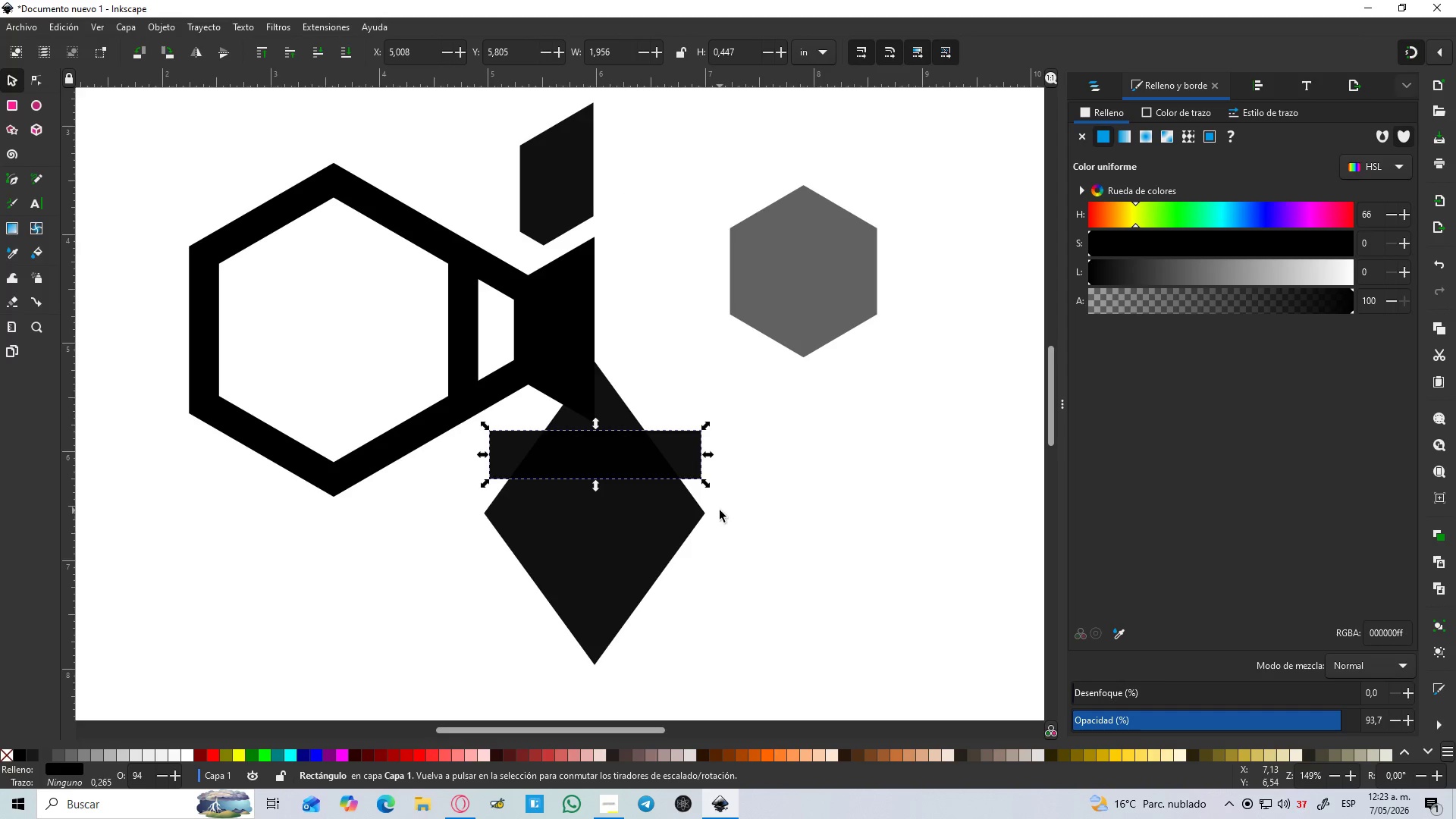 
hold_key(key=ShiftLeft, duration=0.73)
 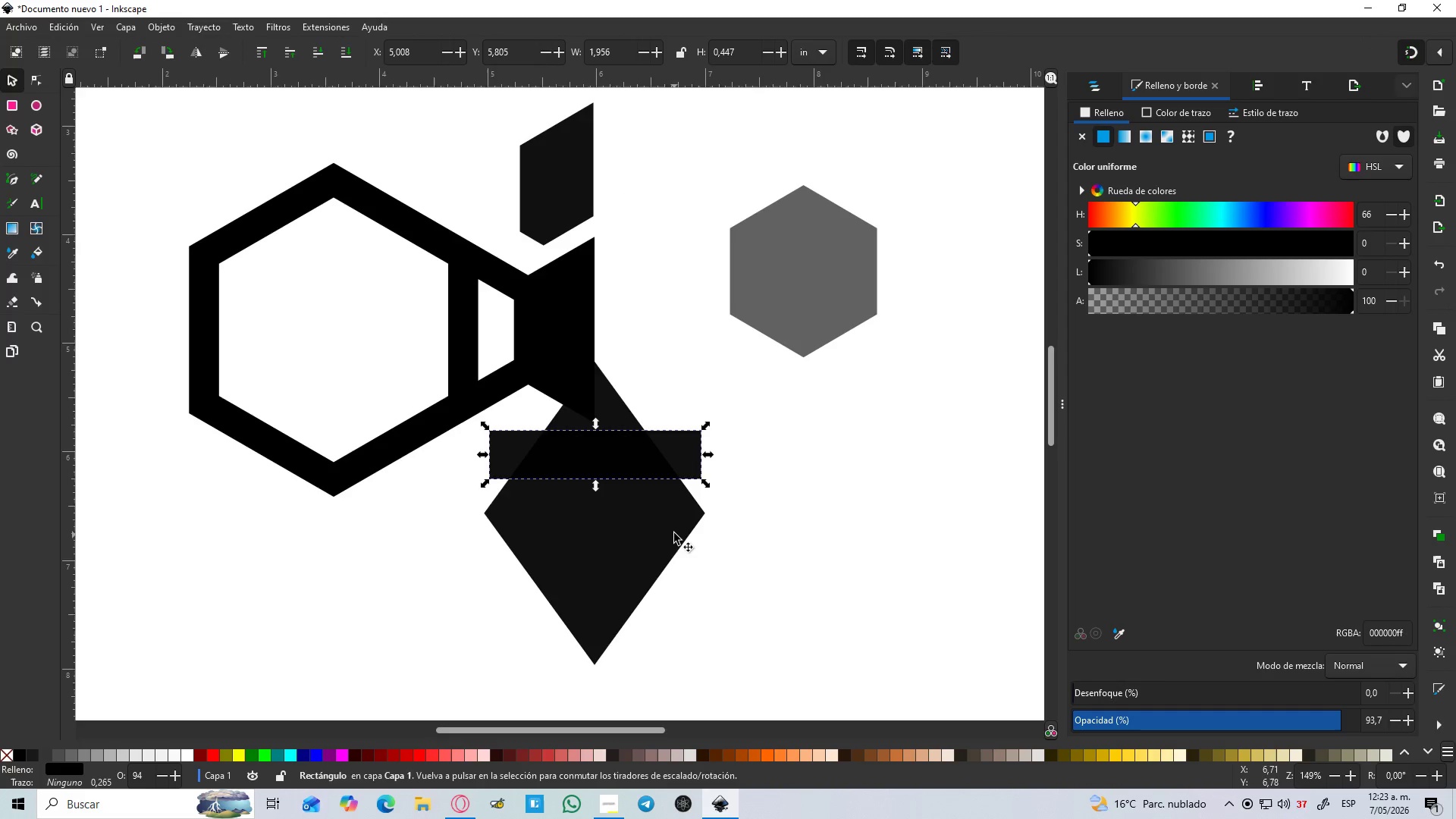 
key(Control+D)
 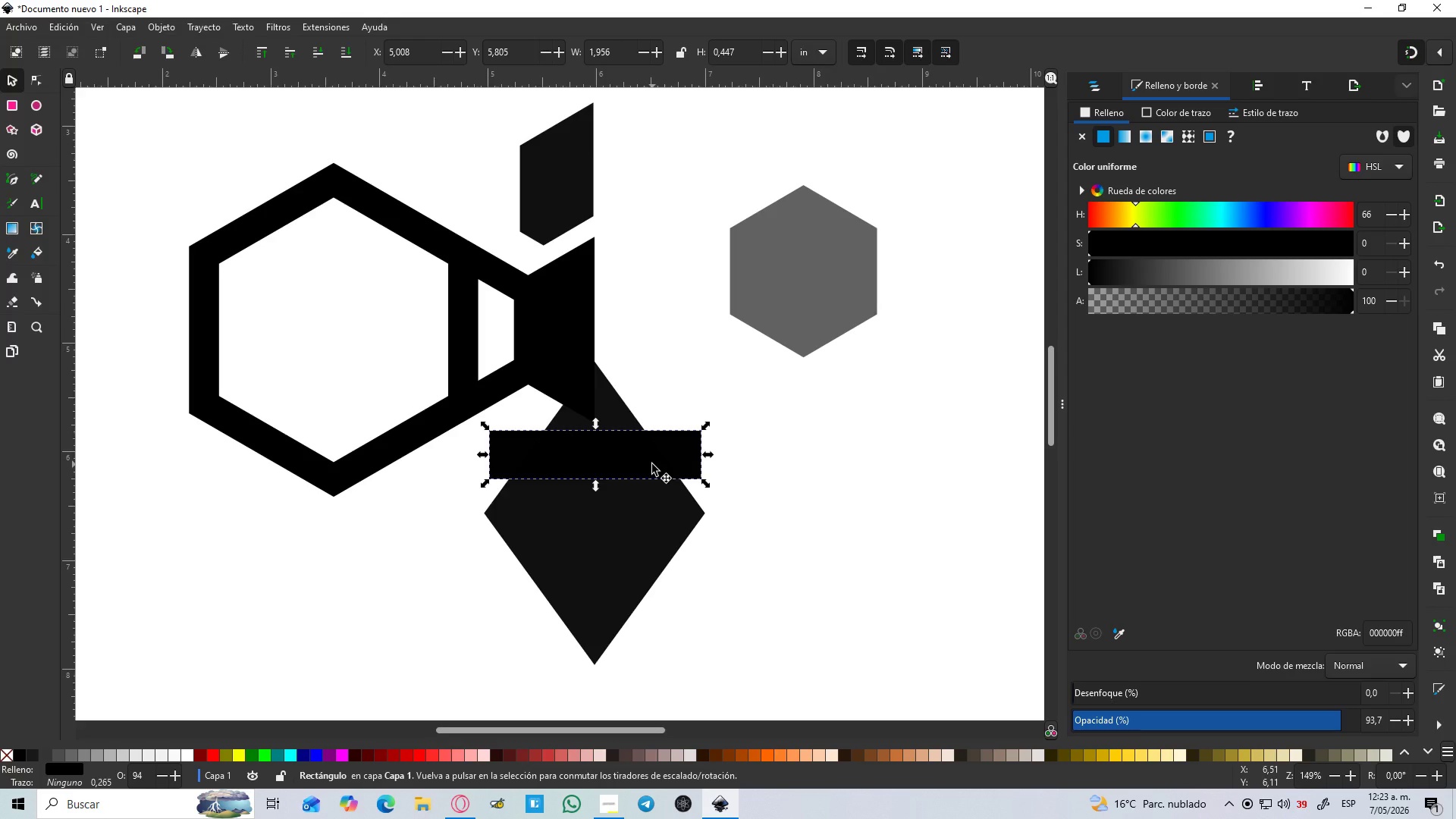 
left_click_drag(start_coordinate=[651, 464], to_coordinate=[641, 510])
 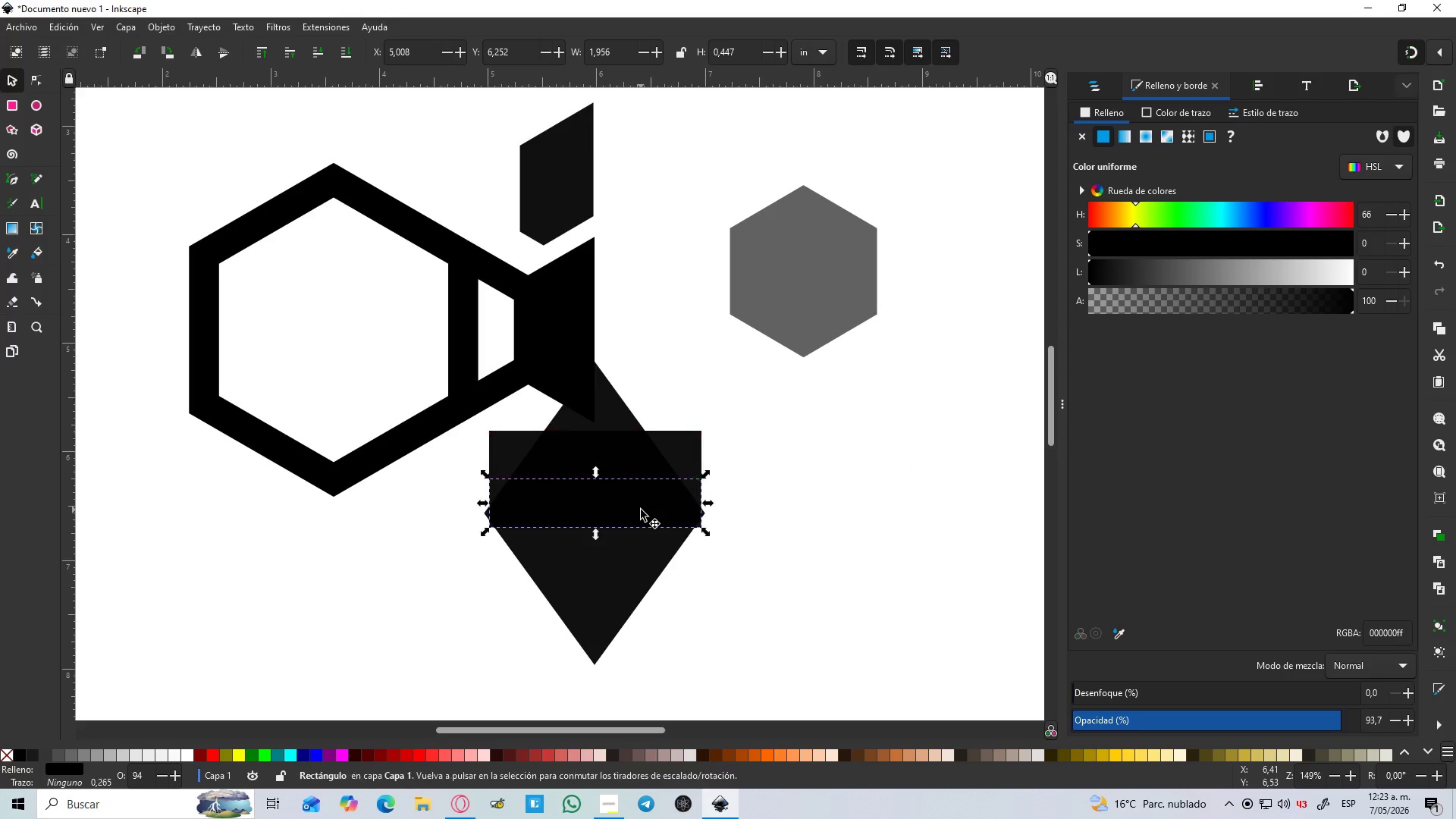 
key(Control+D)
 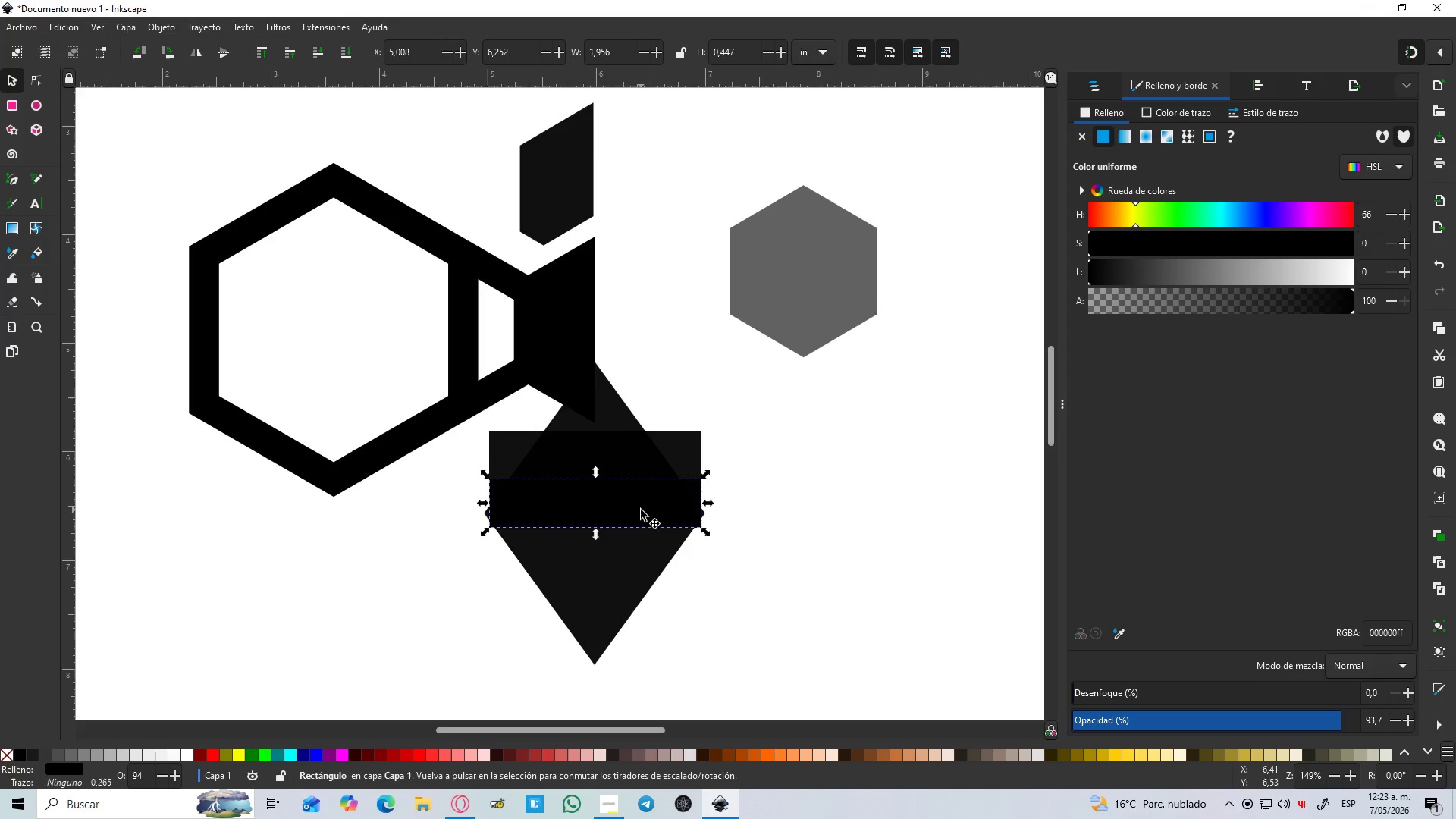 
left_click_drag(start_coordinate=[641, 510], to_coordinate=[634, 560])
 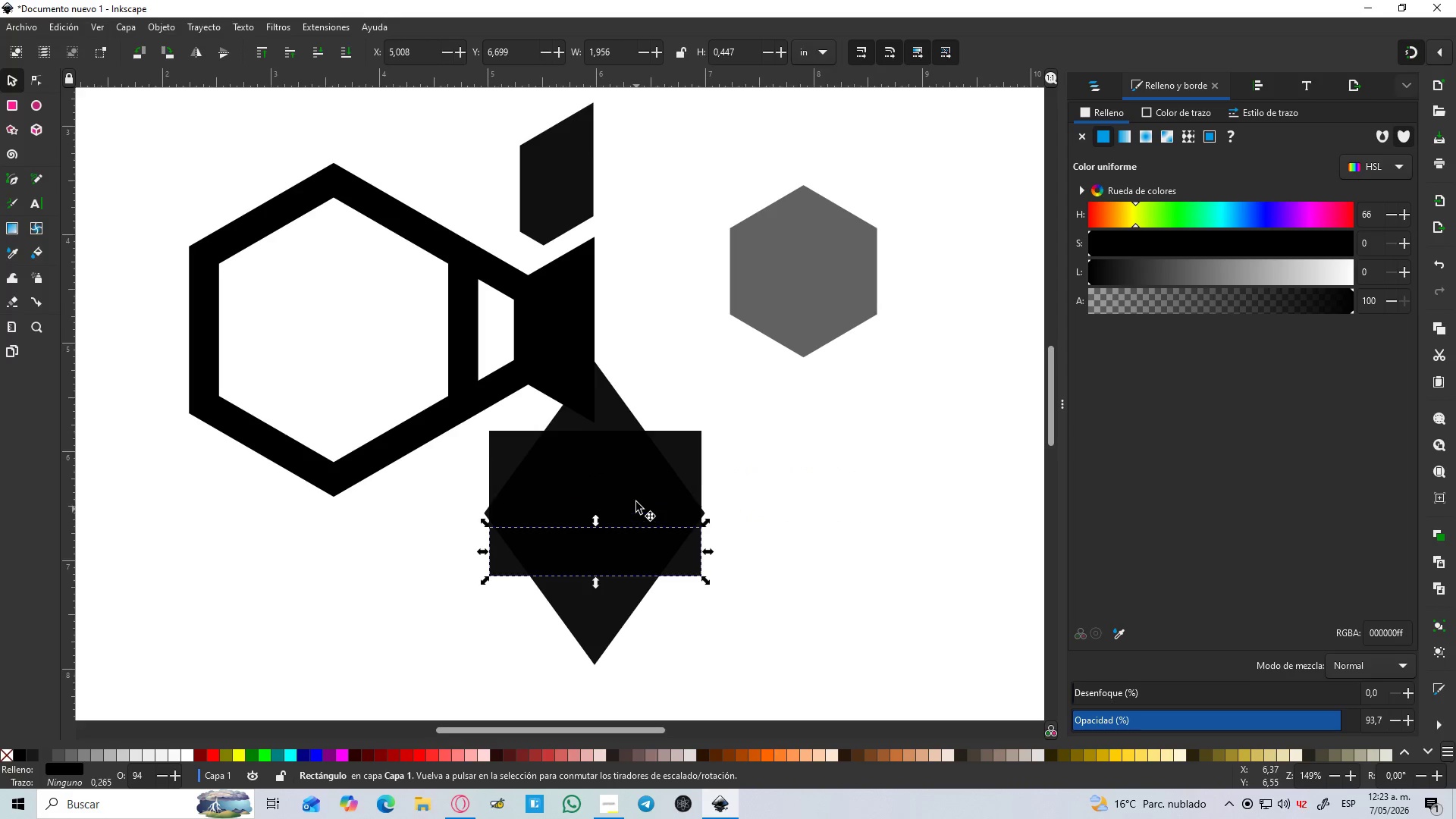 
hold_key(key=ControlLeft, duration=1.5)
 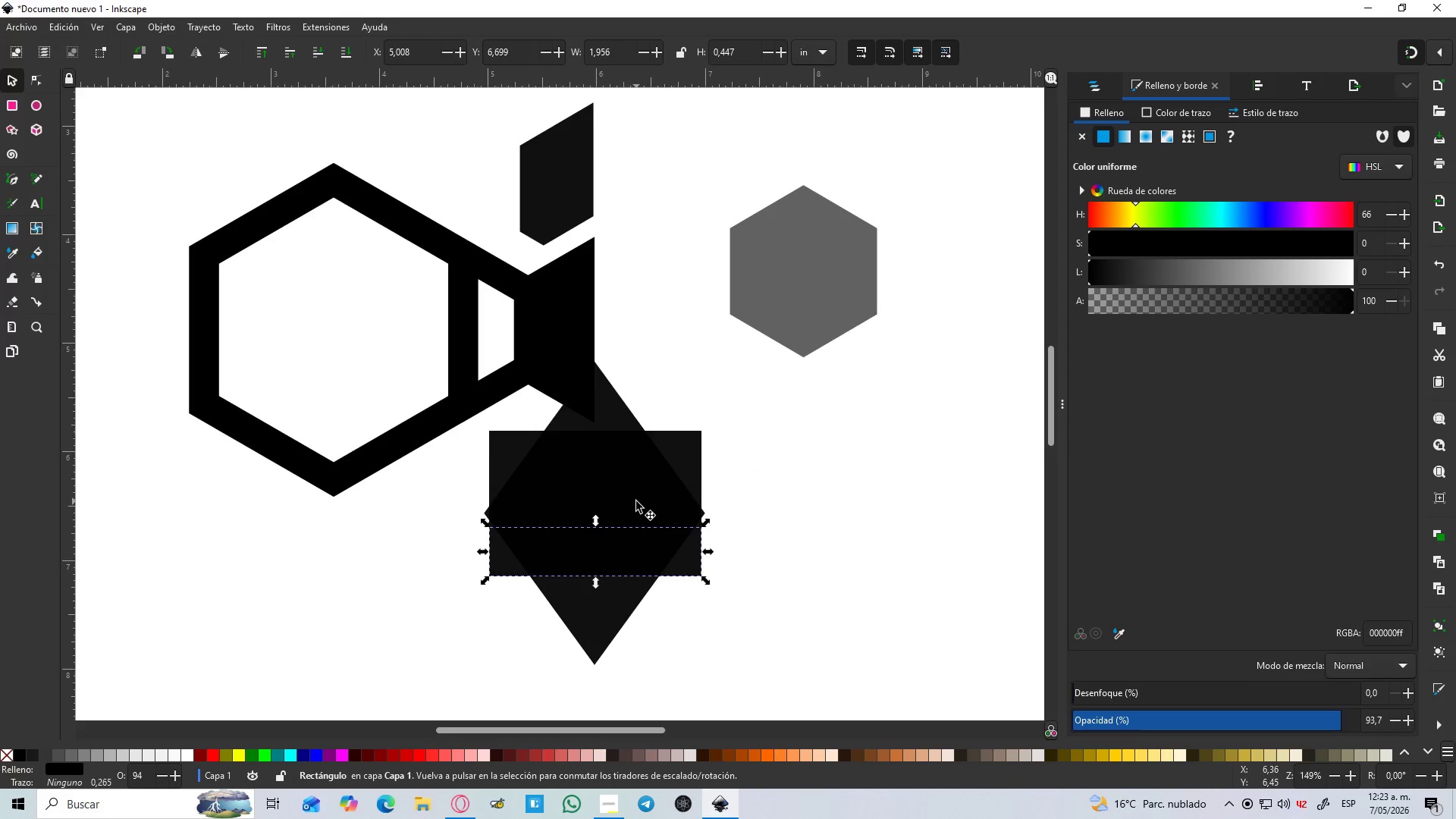 
left_click_drag(start_coordinate=[636, 501], to_coordinate=[629, 610])
 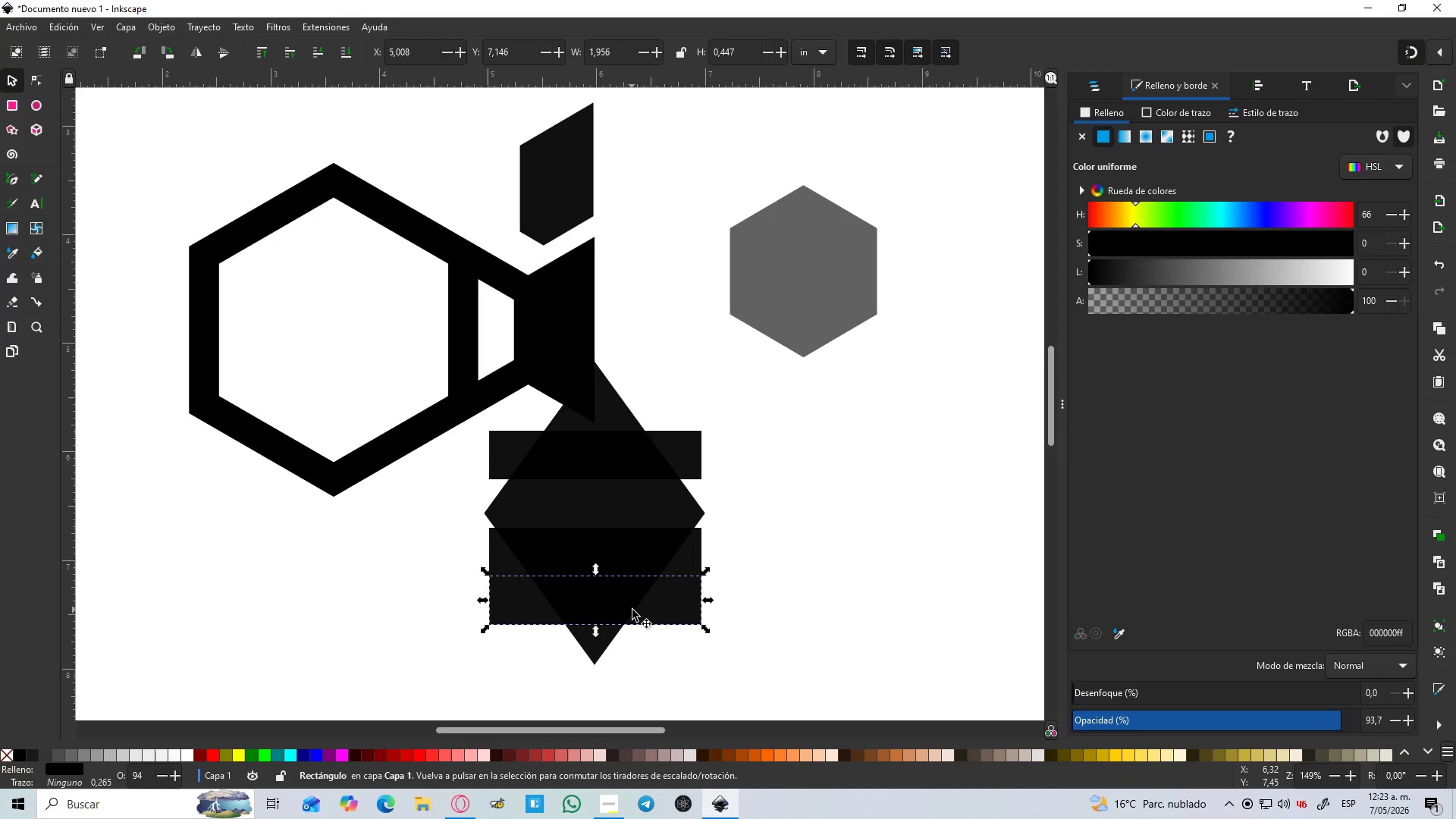 
hold_key(key=ControlLeft, duration=1.5)
 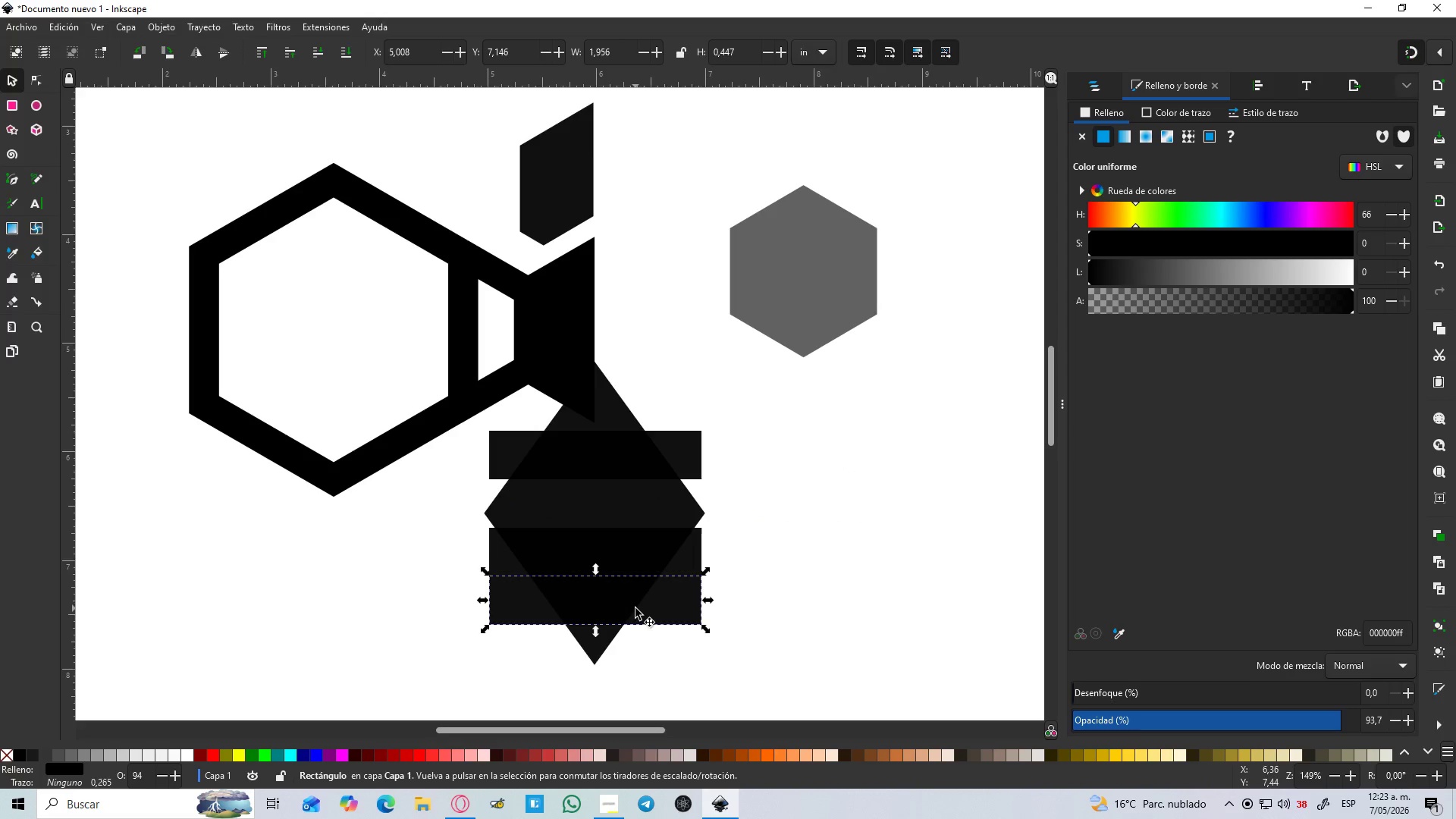 
hold_key(key=ControlLeft, duration=0.58)
 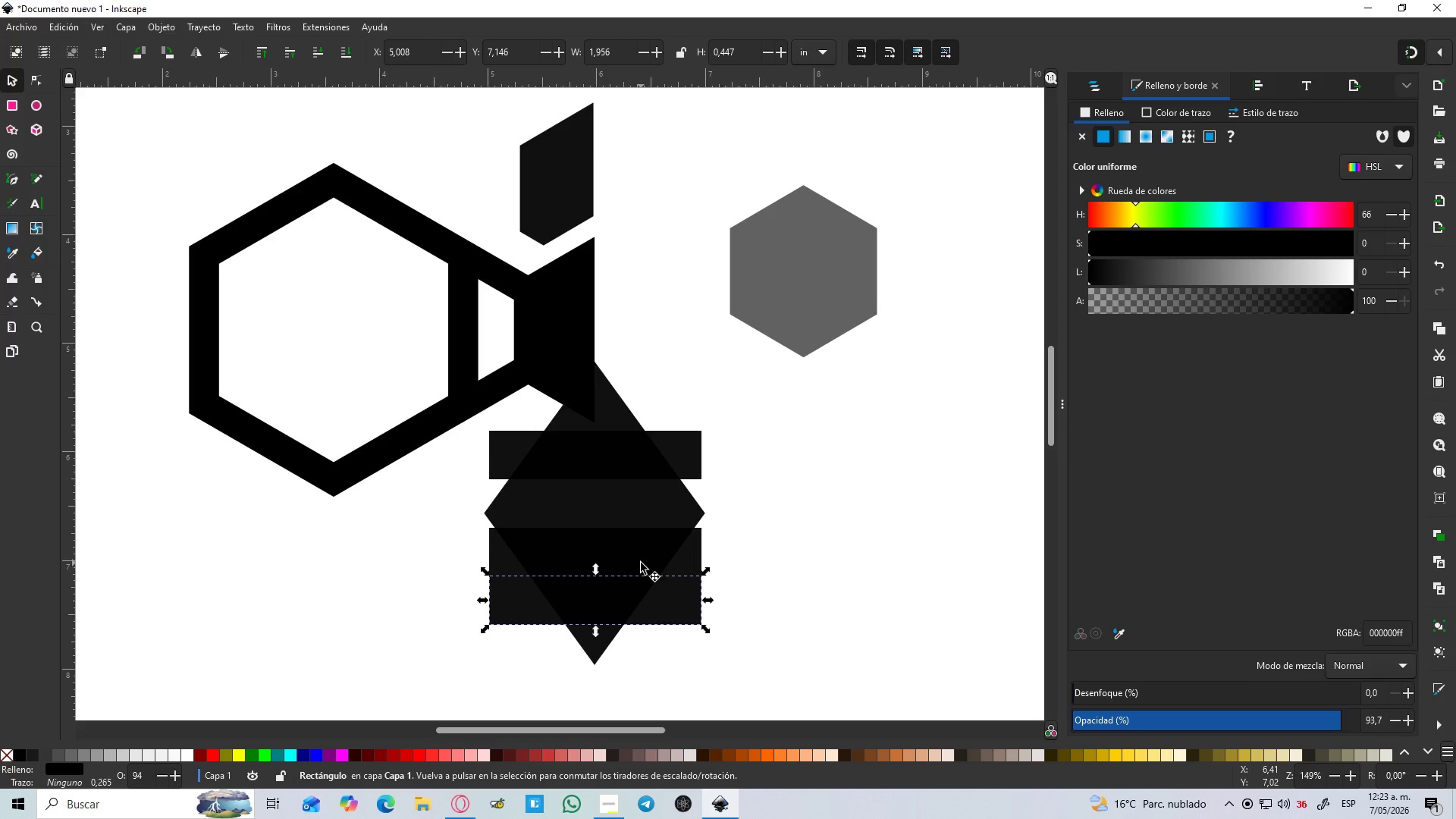 
left_click_drag(start_coordinate=[641, 563], to_coordinate=[648, 508])
 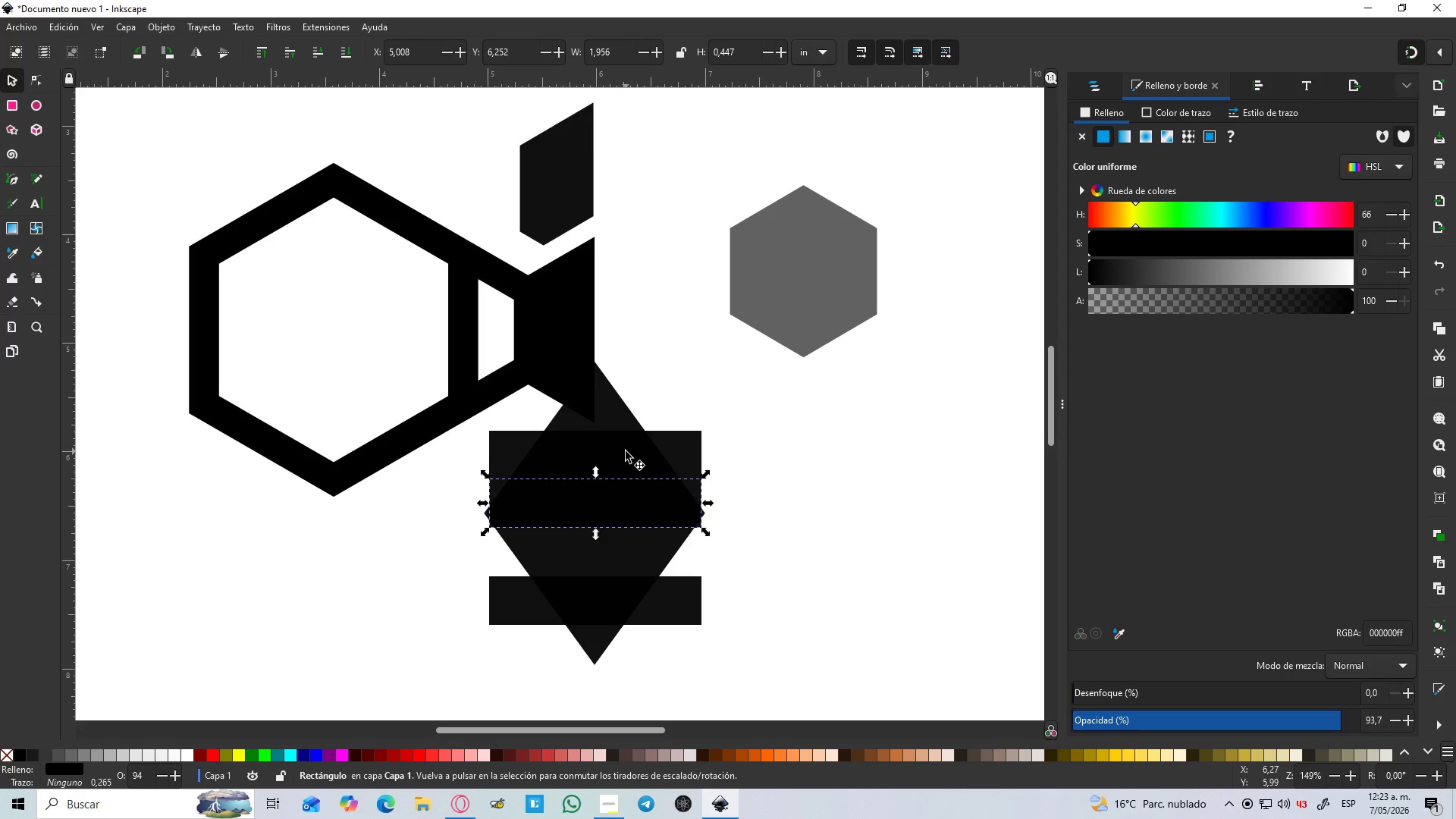 
left_click([626, 451])
 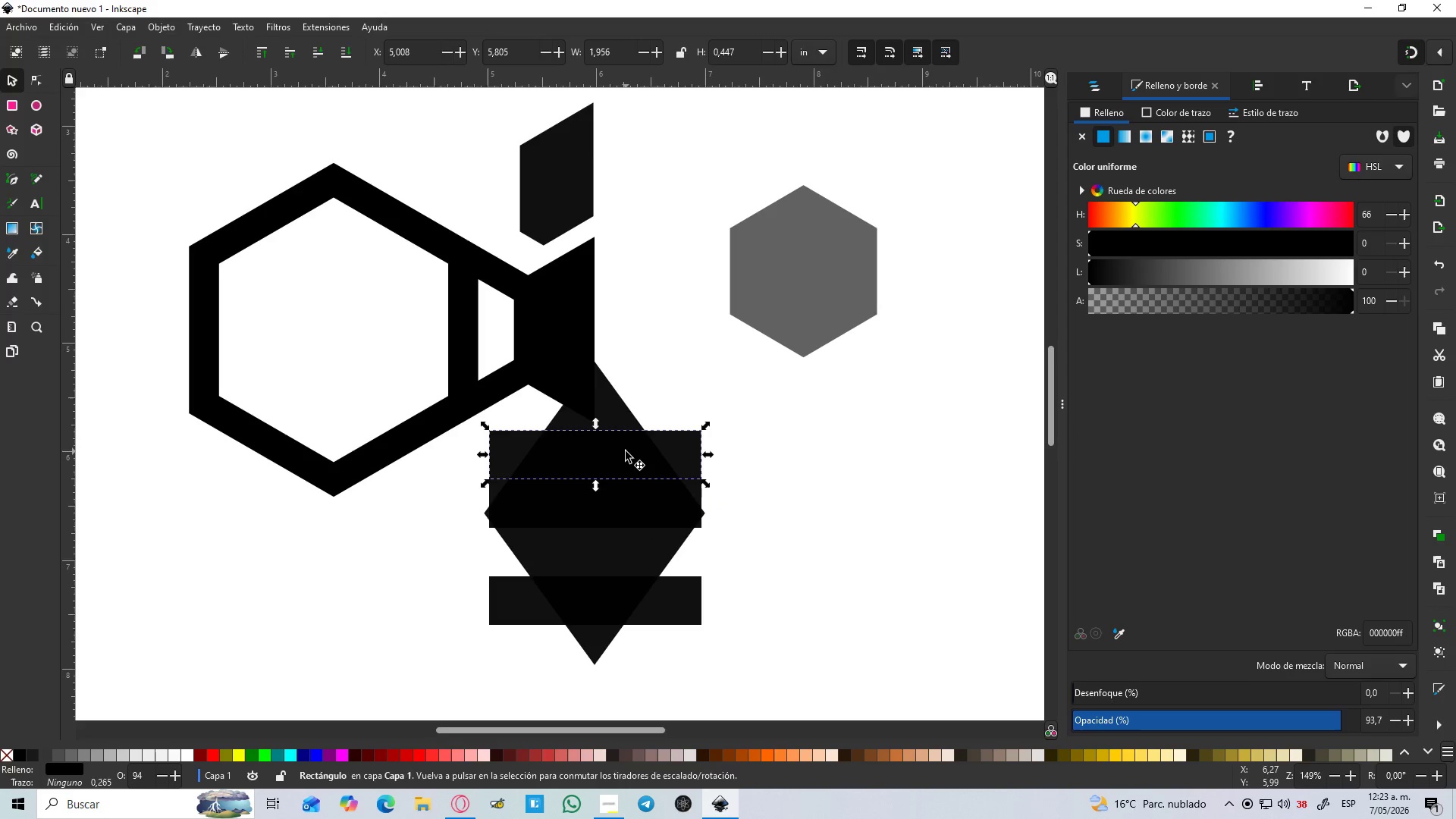 
hold_key(key=ControlLeft, duration=1.5)
 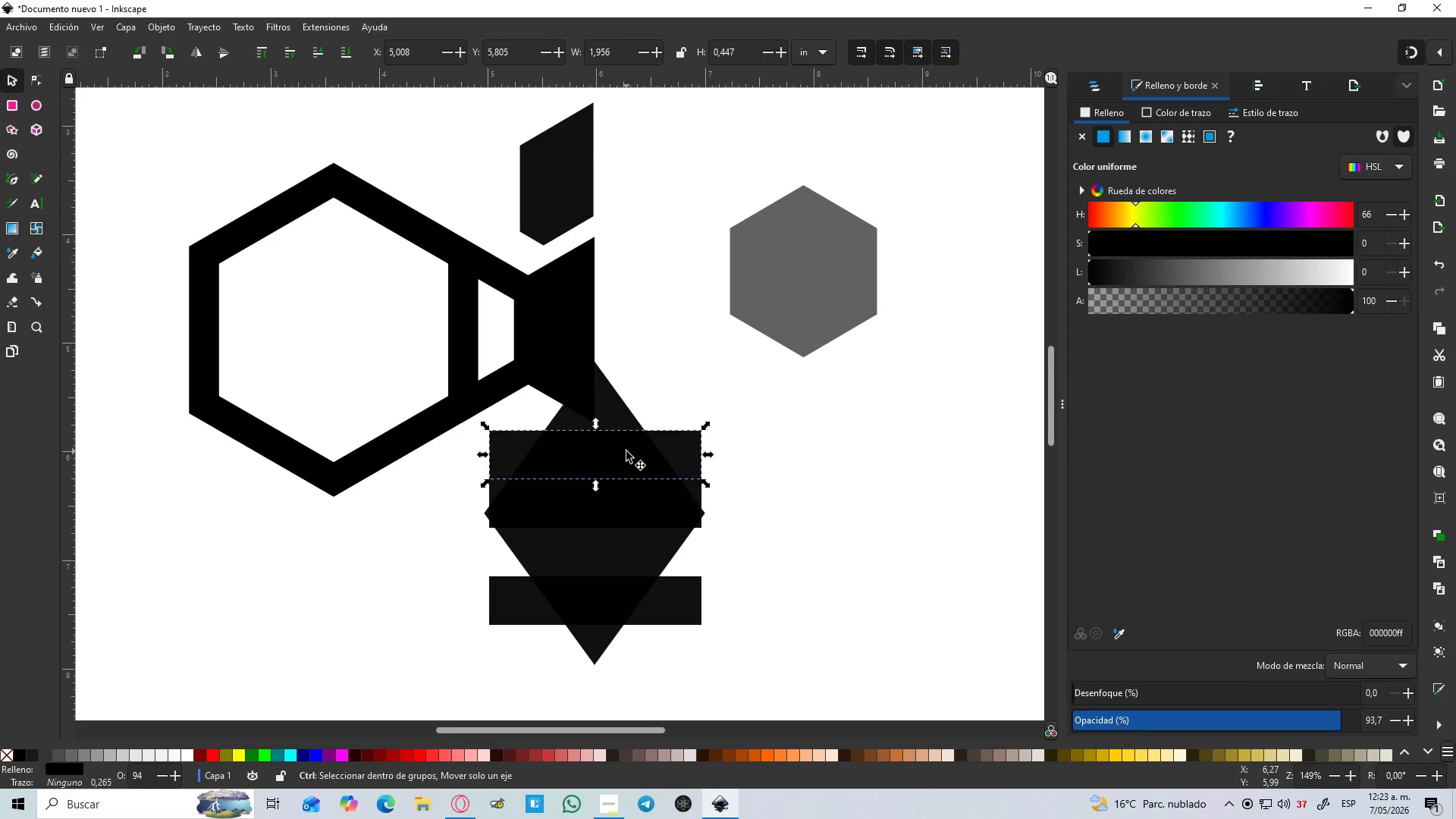 
hold_key(key=ControlLeft, duration=1.5)
 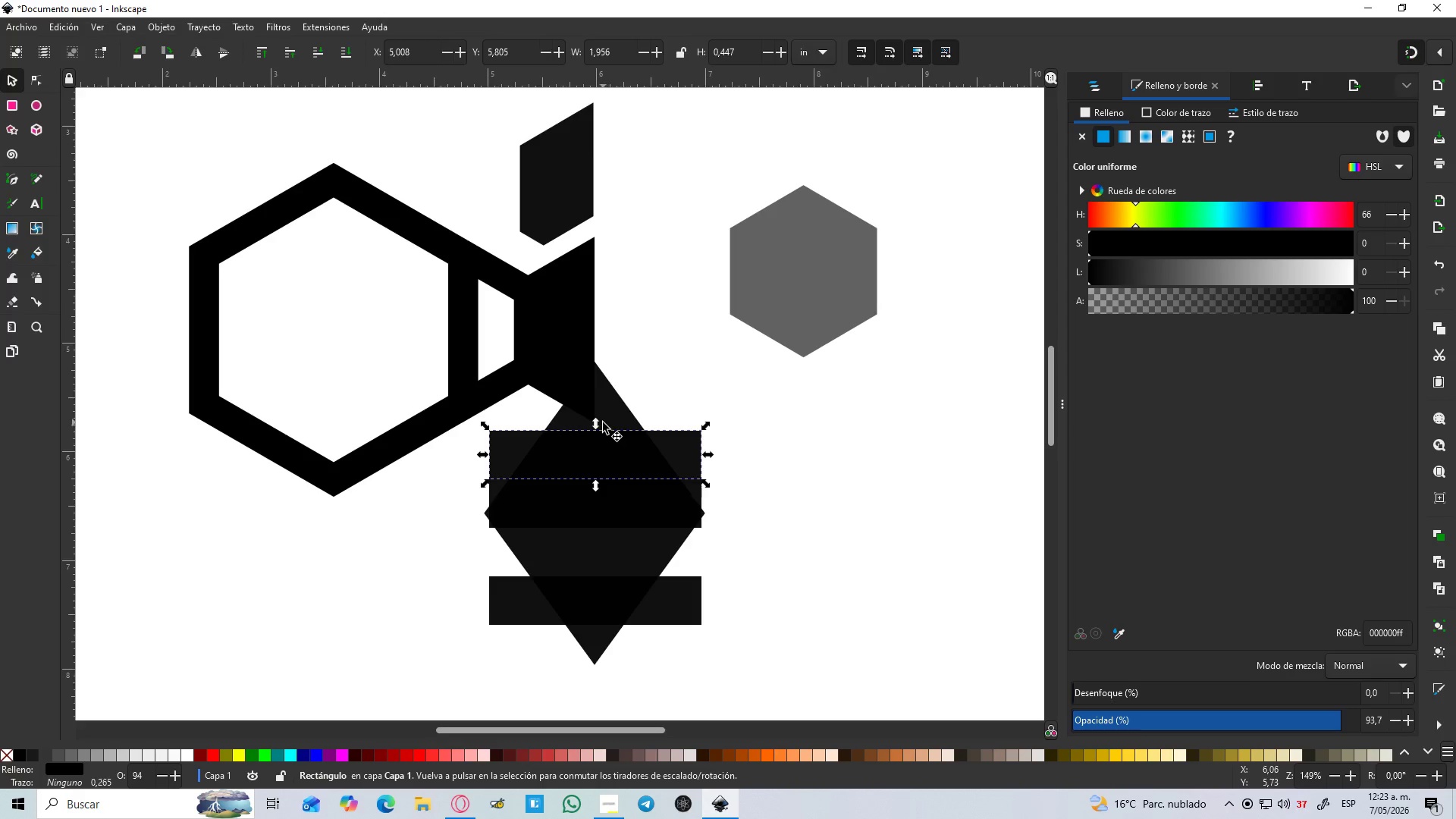 
left_click([632, 598])
 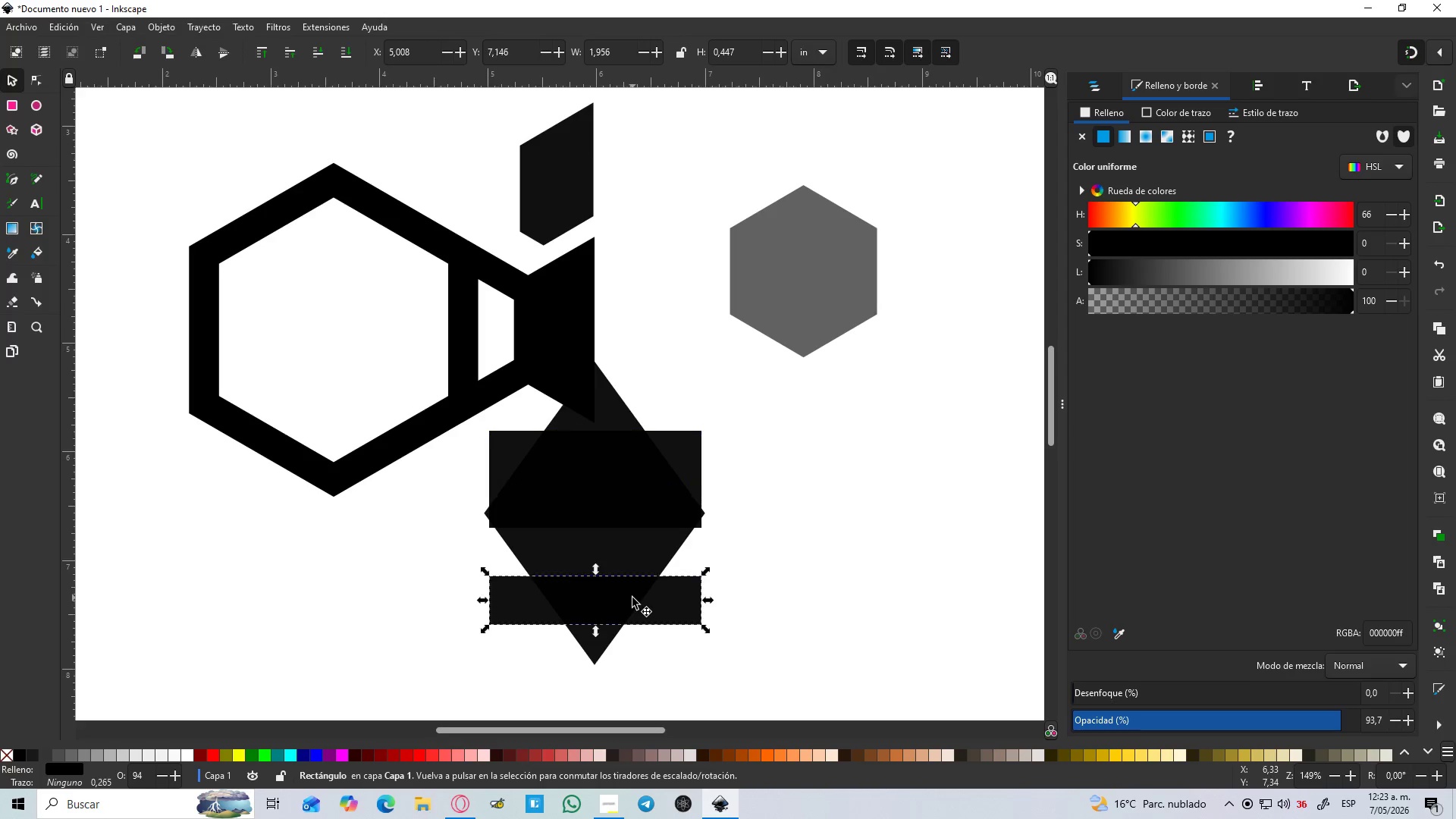 
hold_key(key=ShiftLeft, duration=0.77)
left_click([648, 548])
 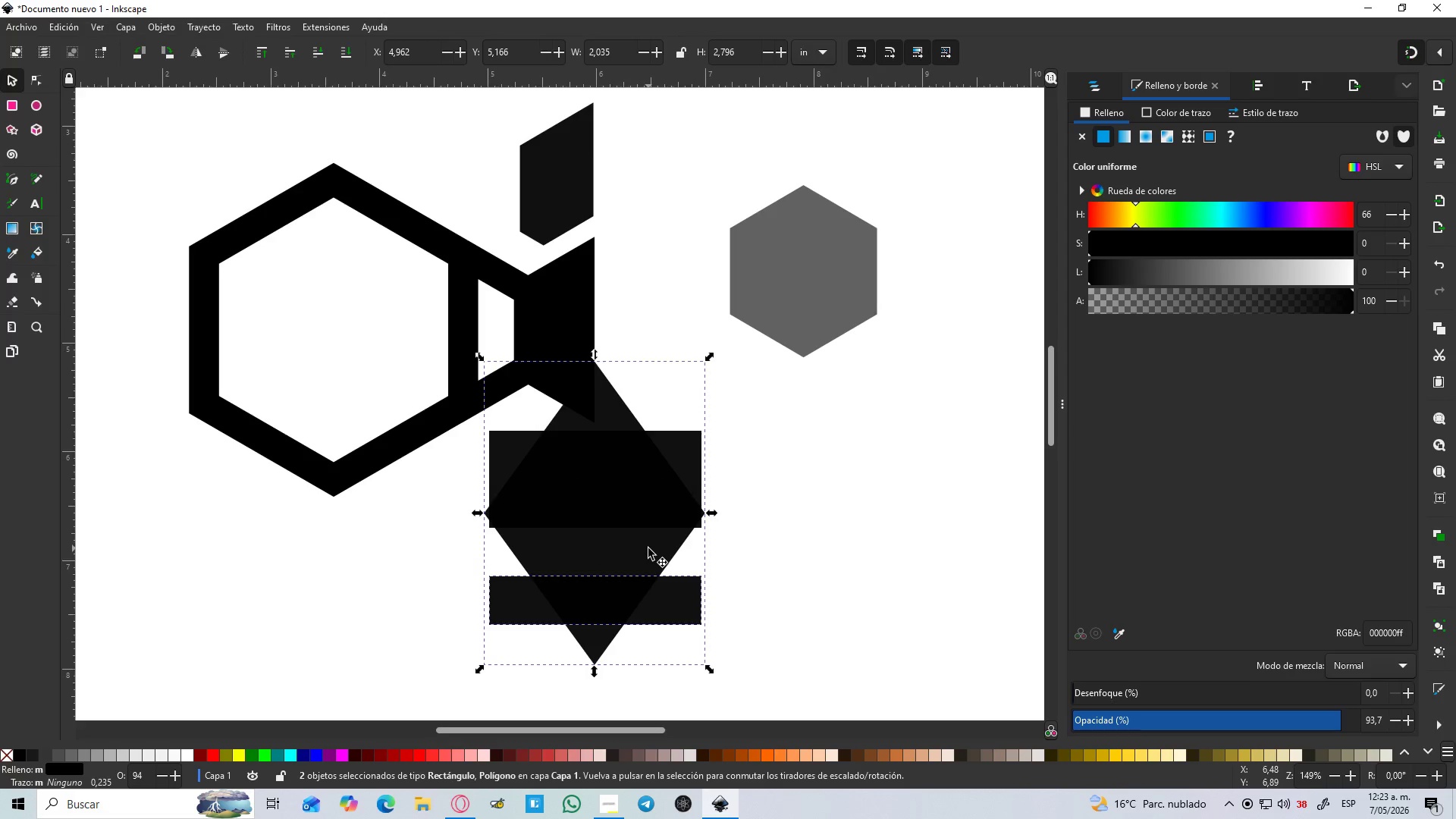 
key(Control+NumpadSubtract)
 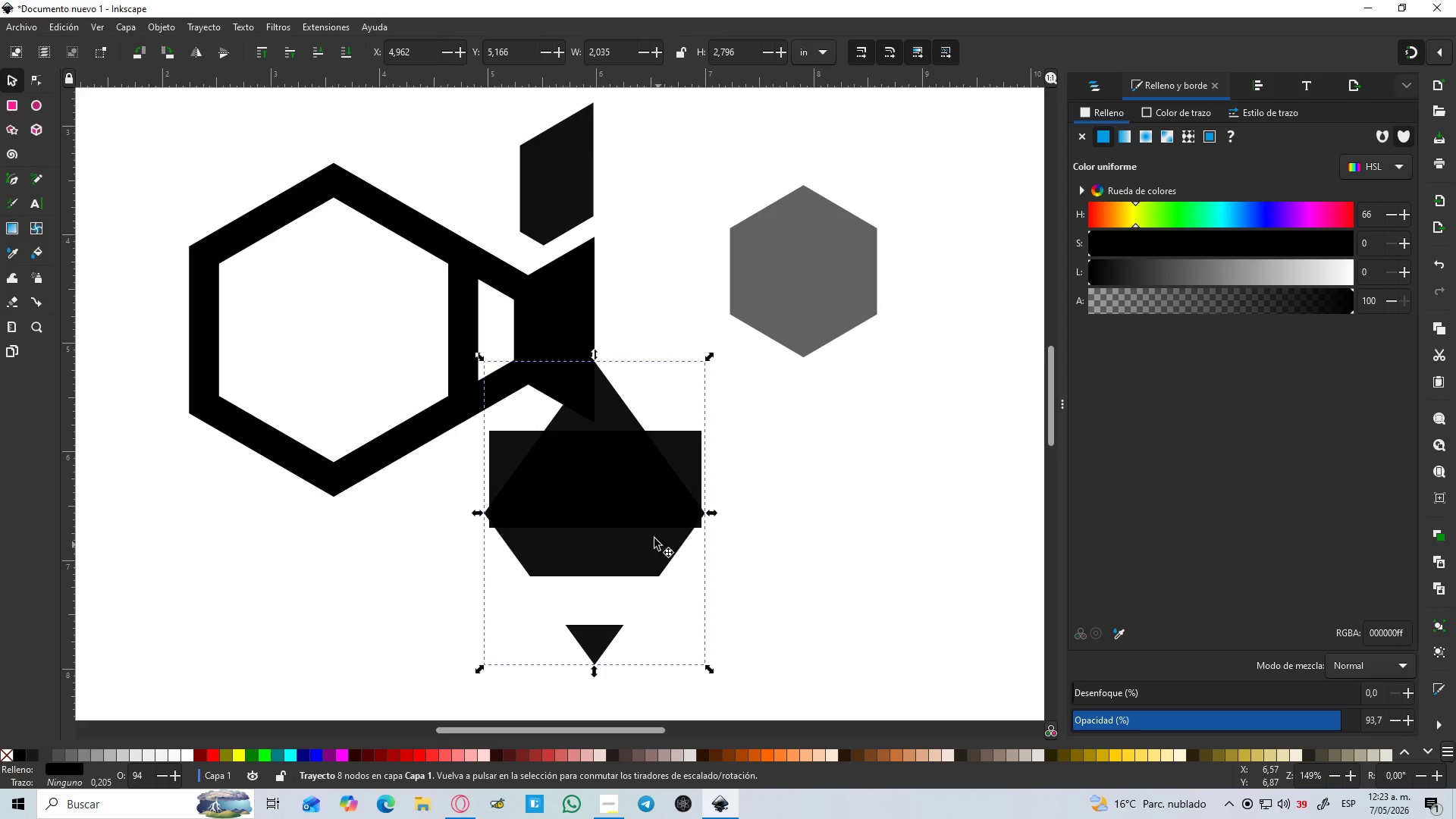 
left_click([616, 509])
 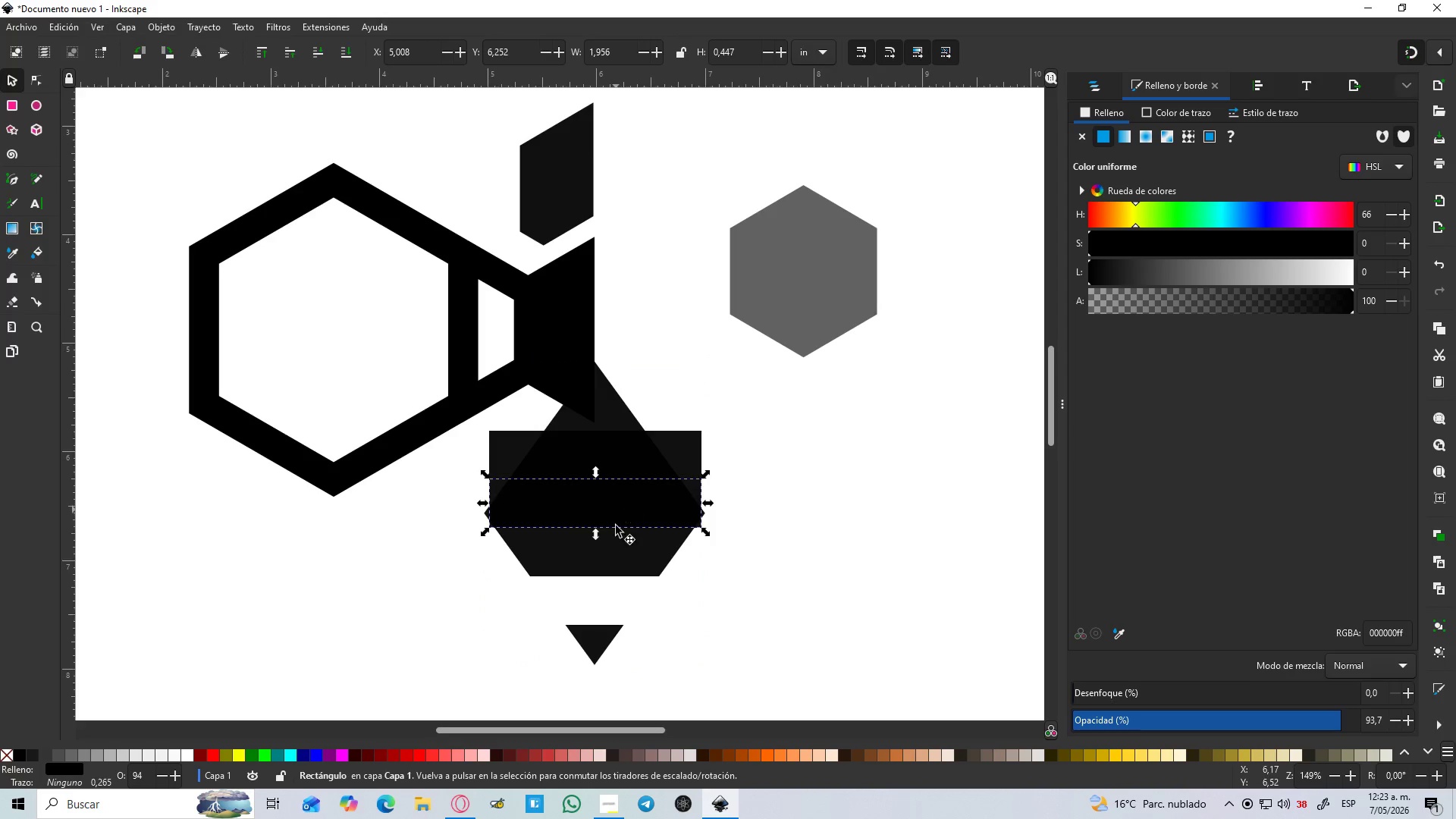 
hold_key(key=ShiftLeft, duration=0.58)
left_click([620, 559])
 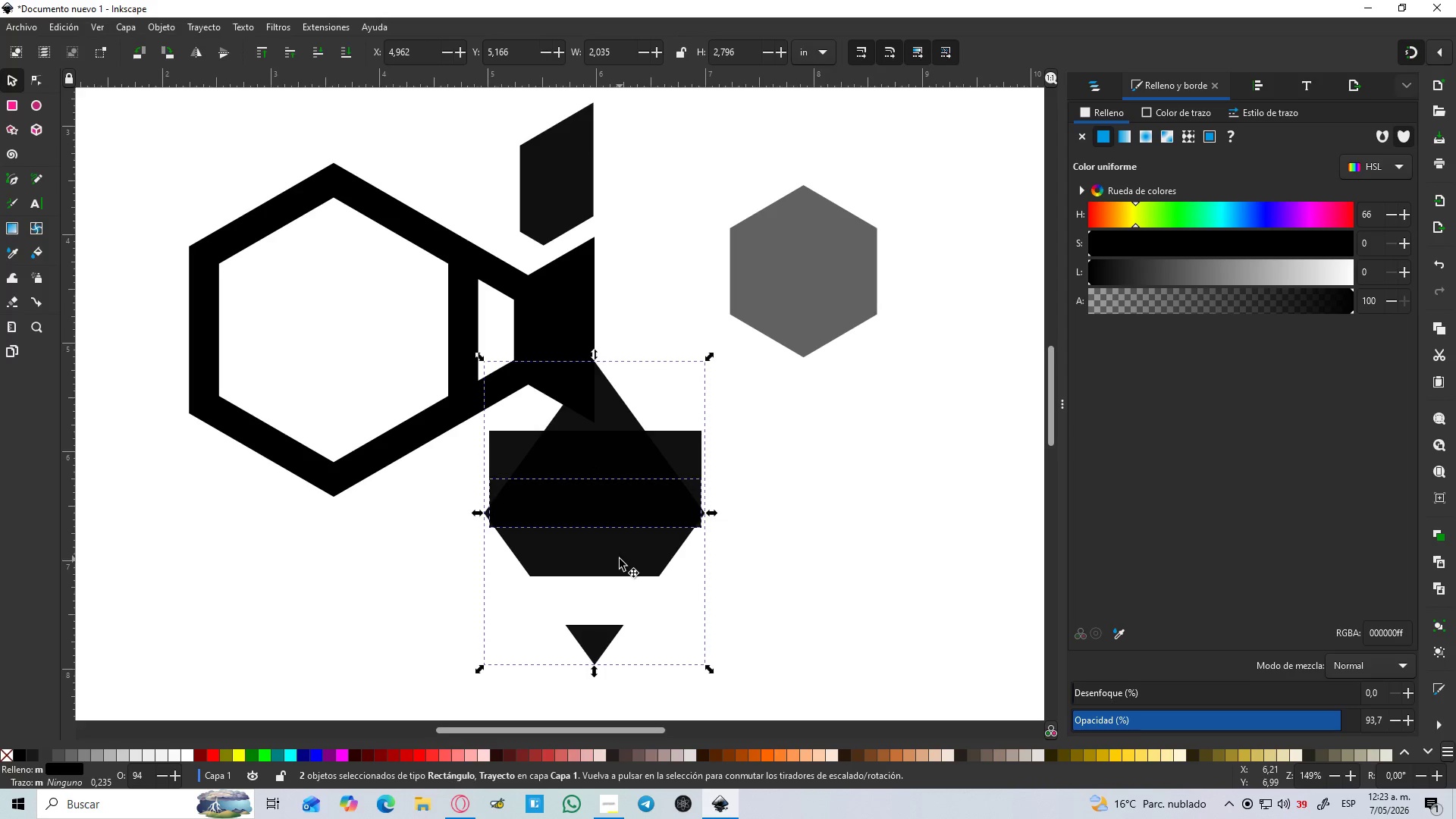 
key(Control+NumpadSubtract)
 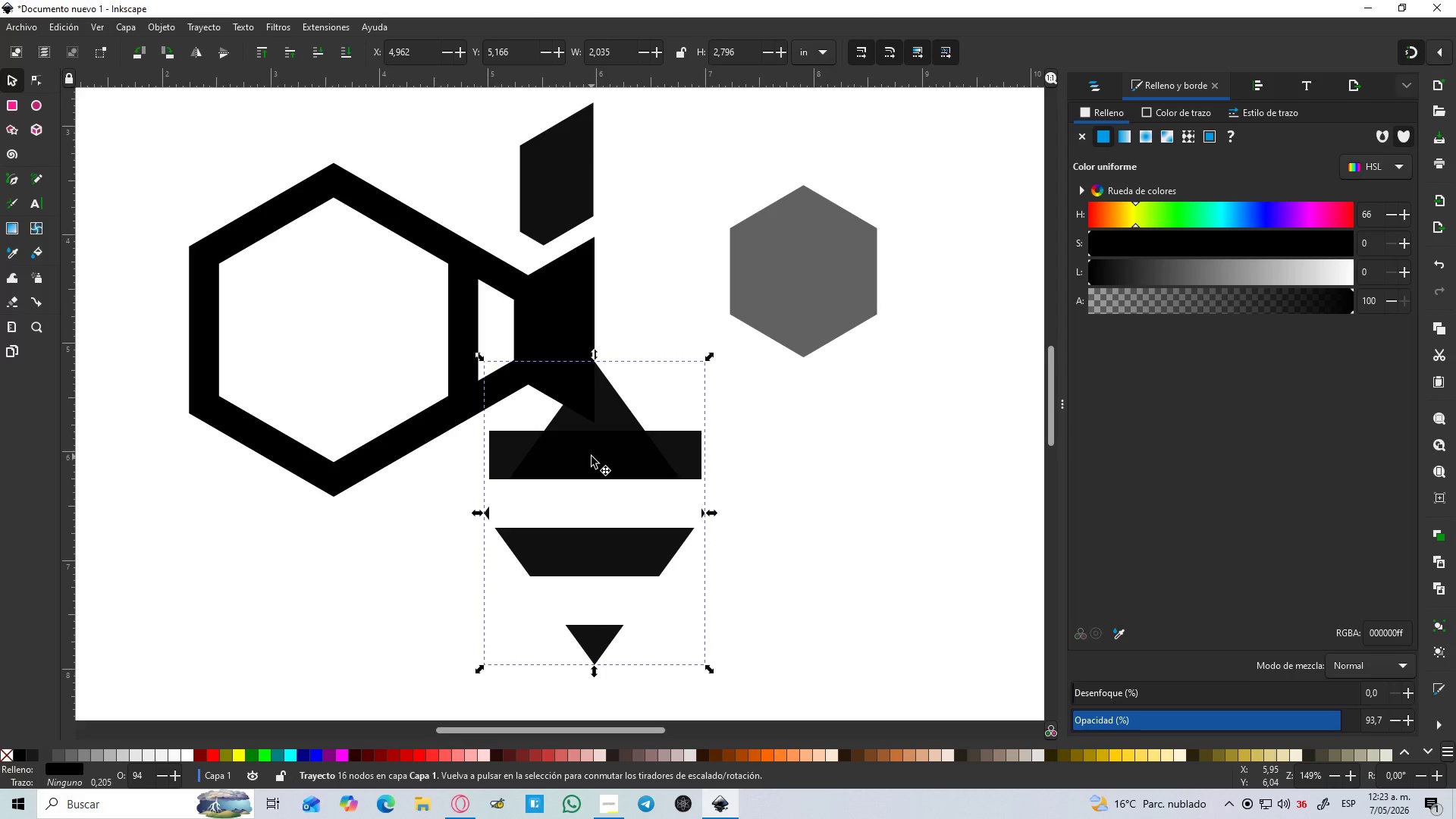 
left_click([592, 457])
 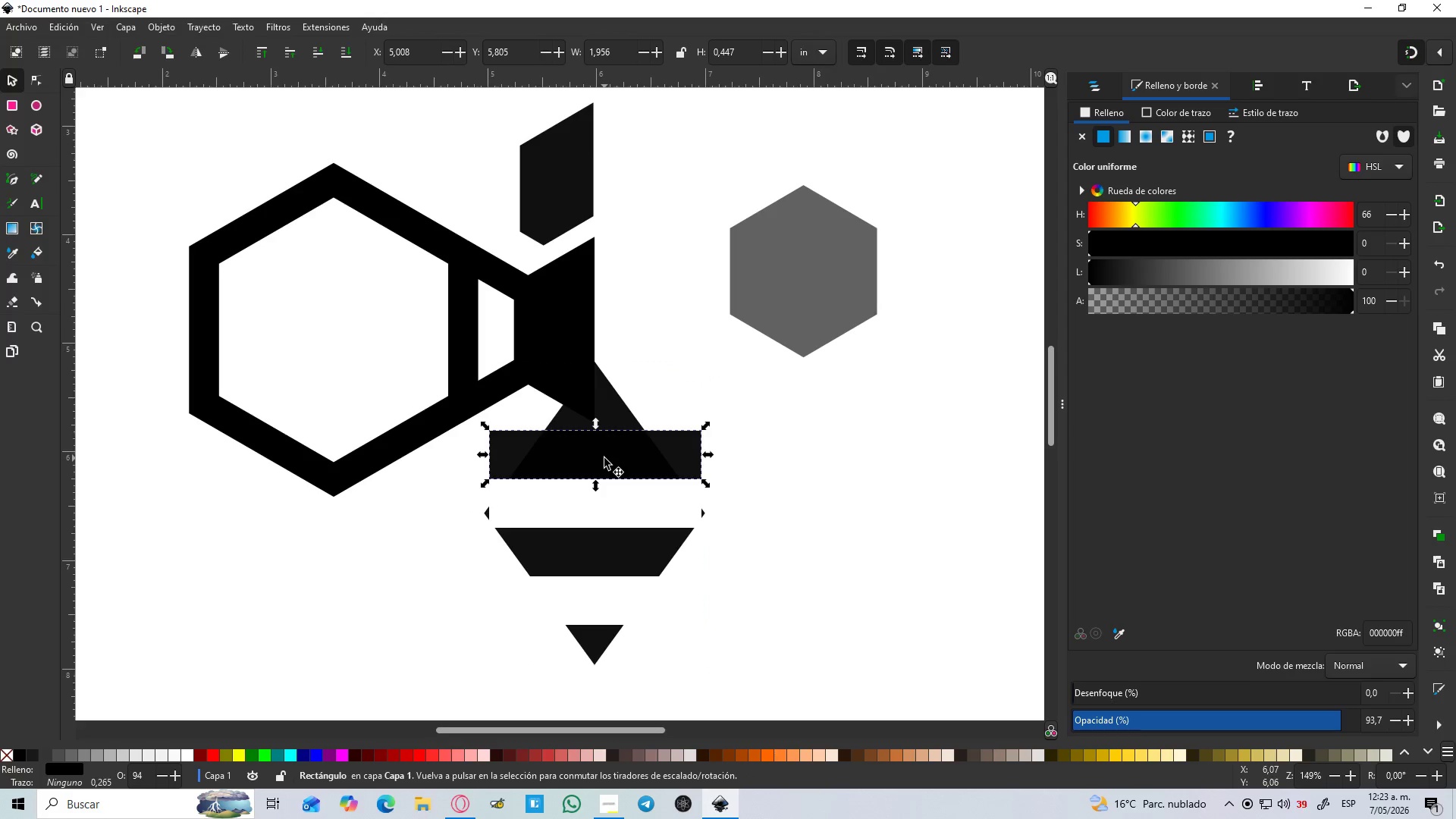 
left_click_drag(start_coordinate=[604, 458], to_coordinate=[607, 416])
 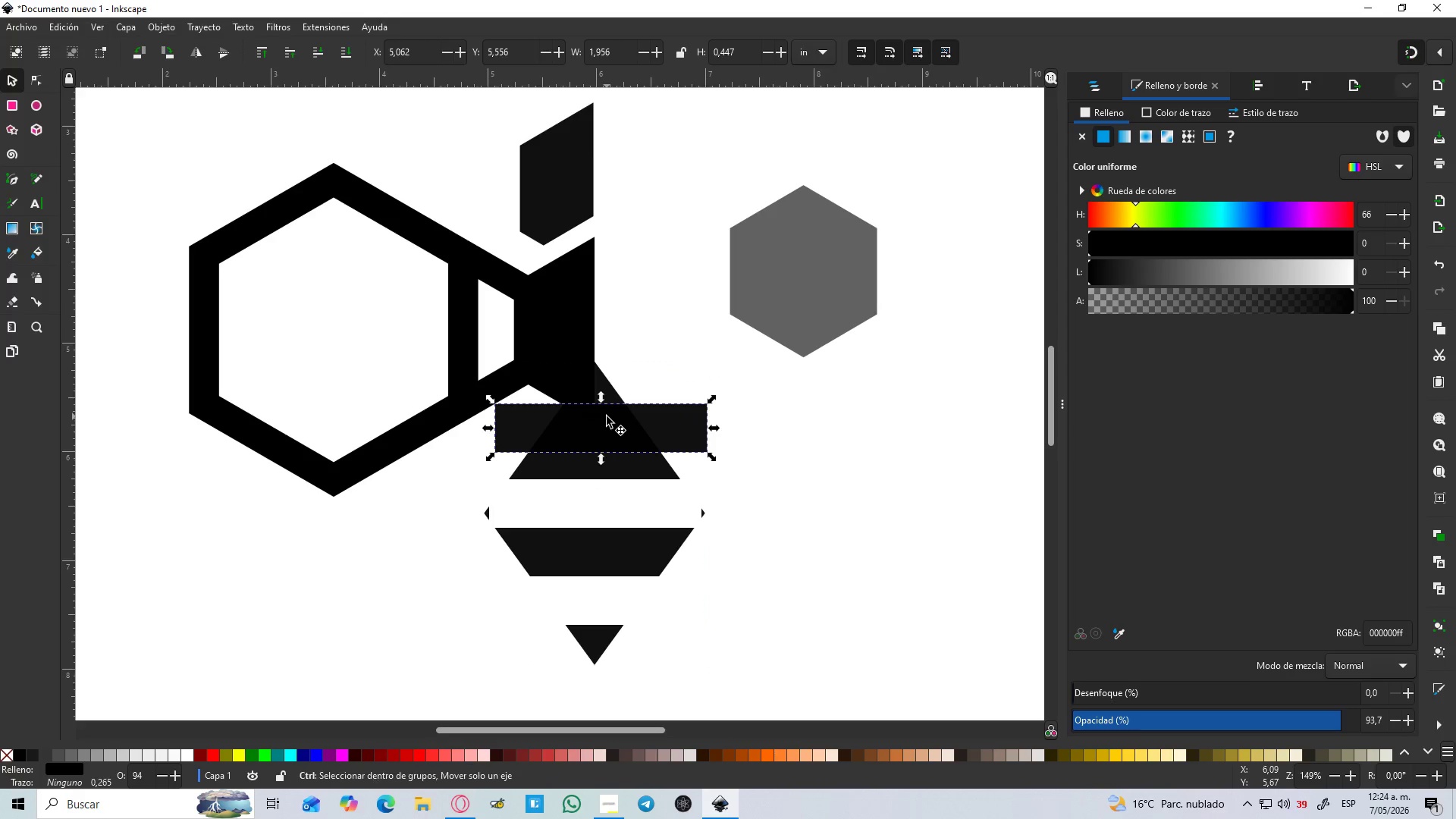 
key(Control+Z)
 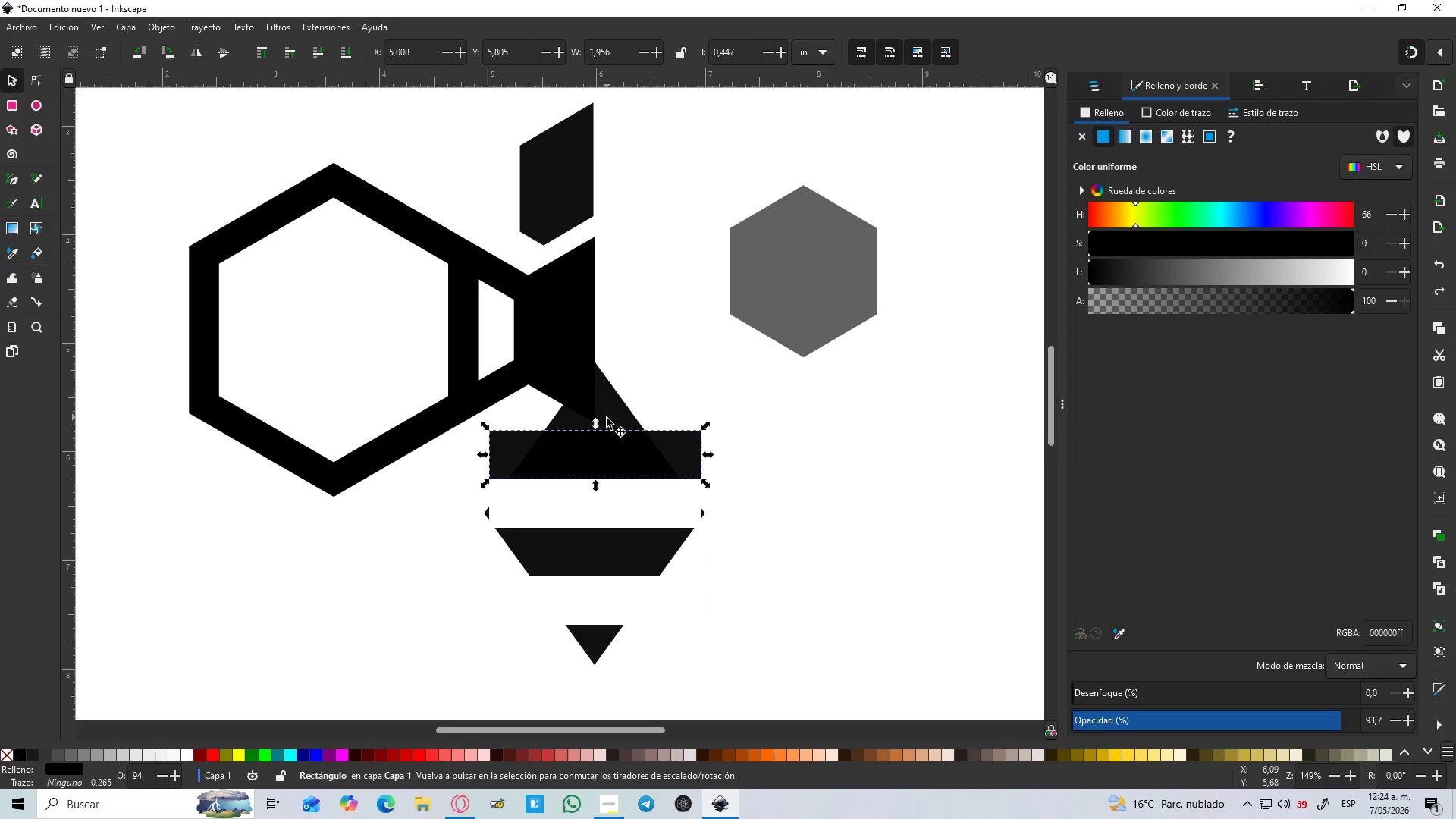 
key(Control+D)
 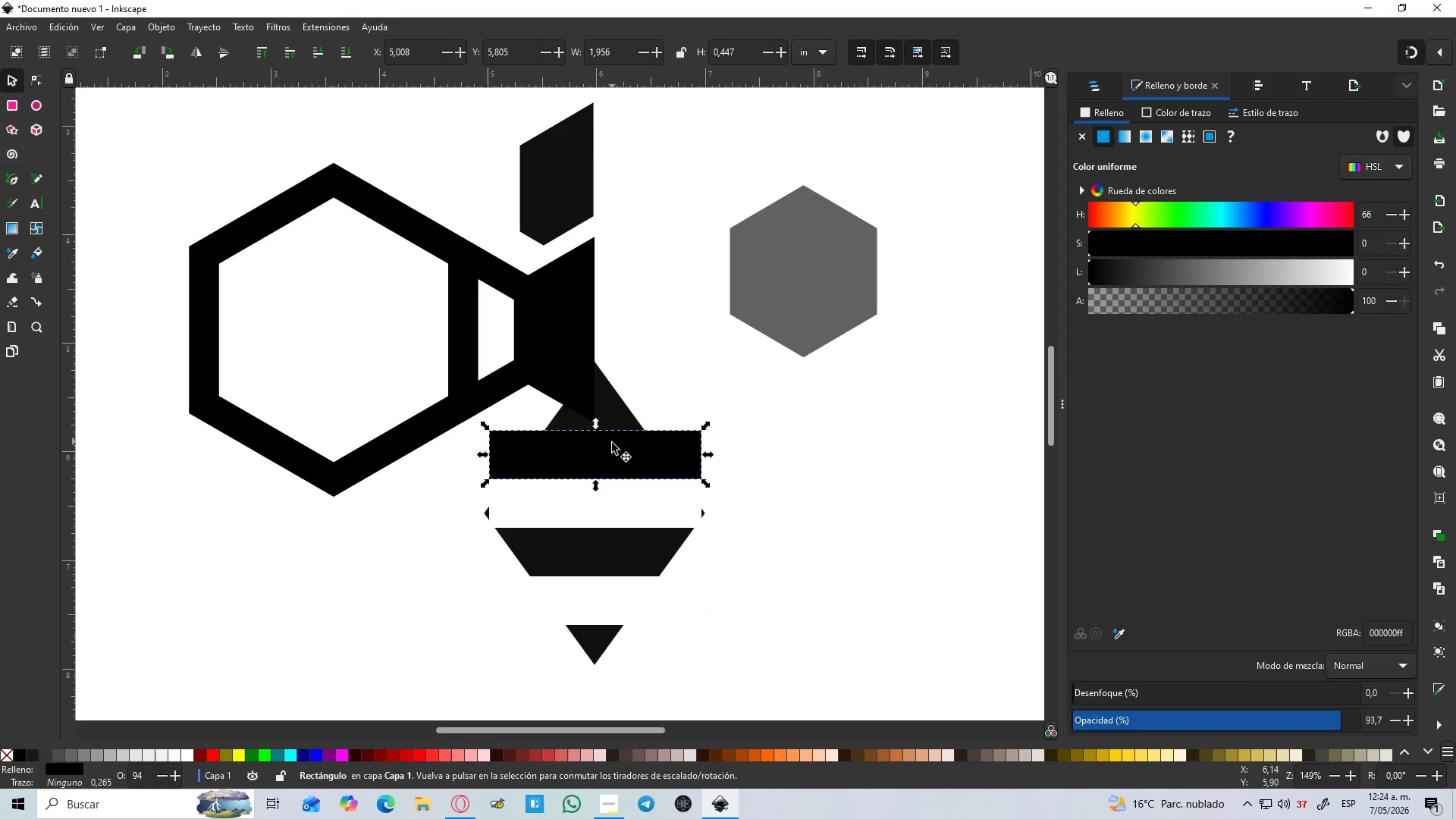 
left_click_drag(start_coordinate=[612, 447], to_coordinate=[608, 391])
 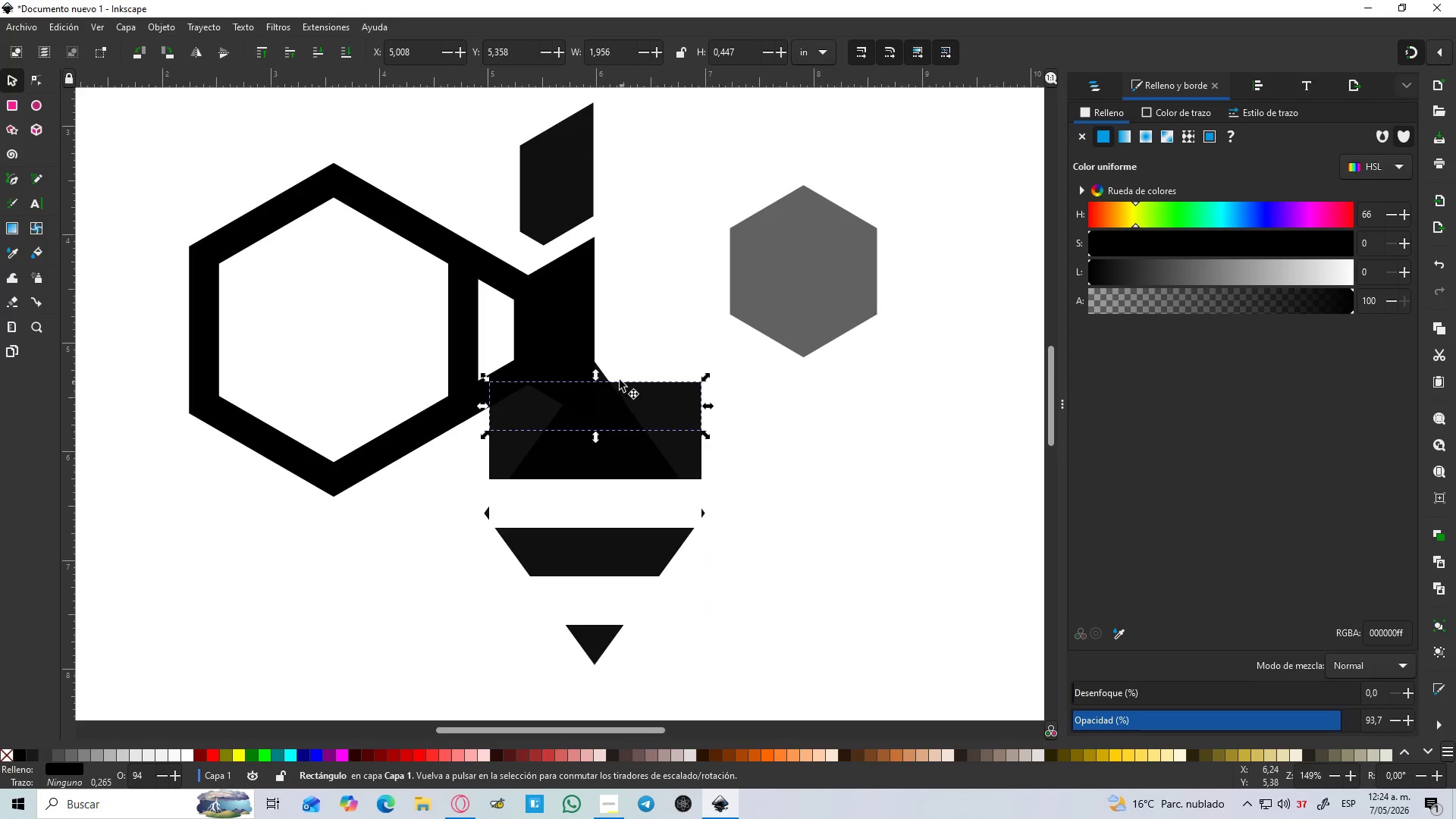 
hold_key(key=ShiftLeft, duration=1.36)
 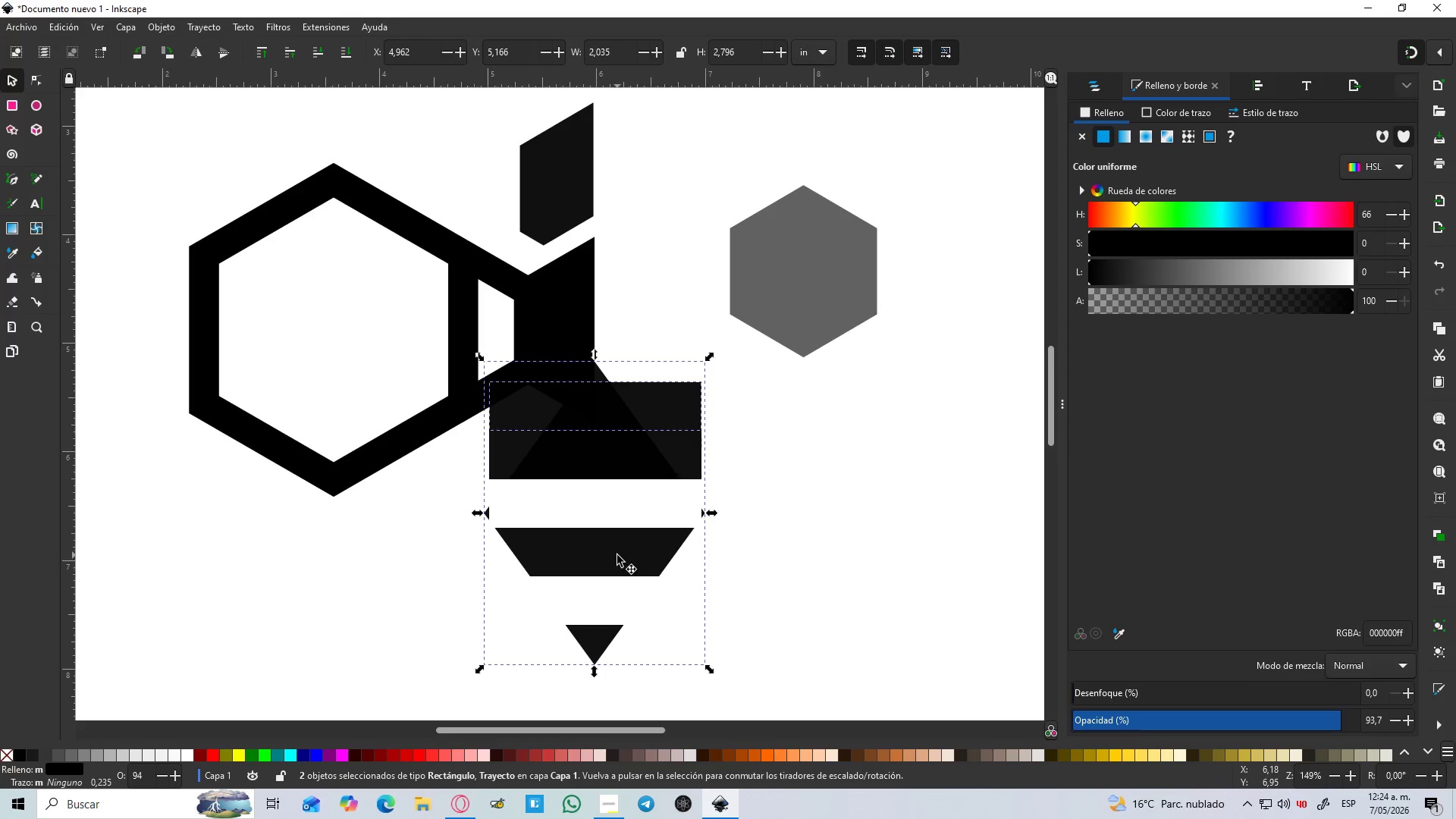 
key(Control+Z)
 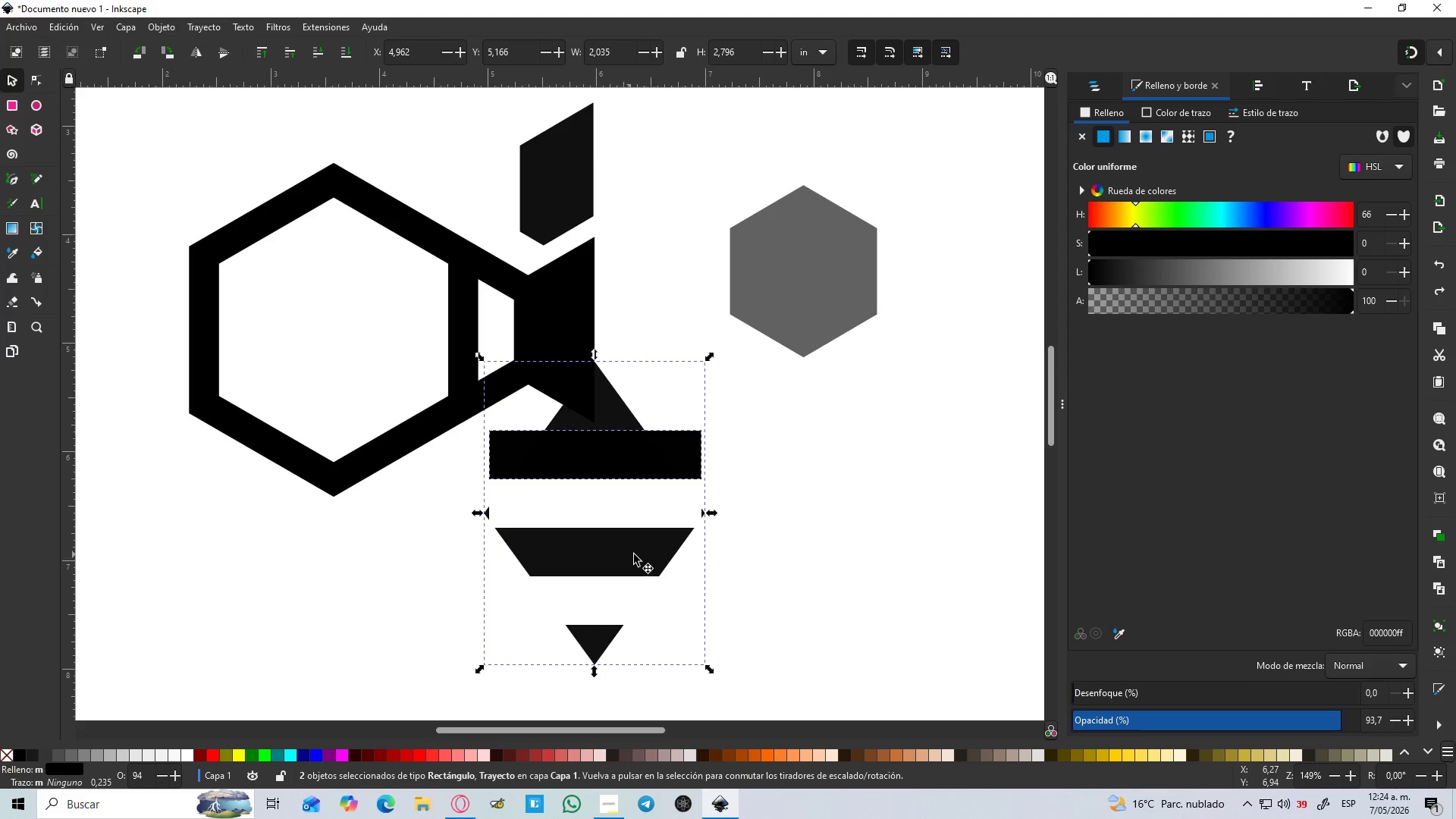 
key(Control+Z)
 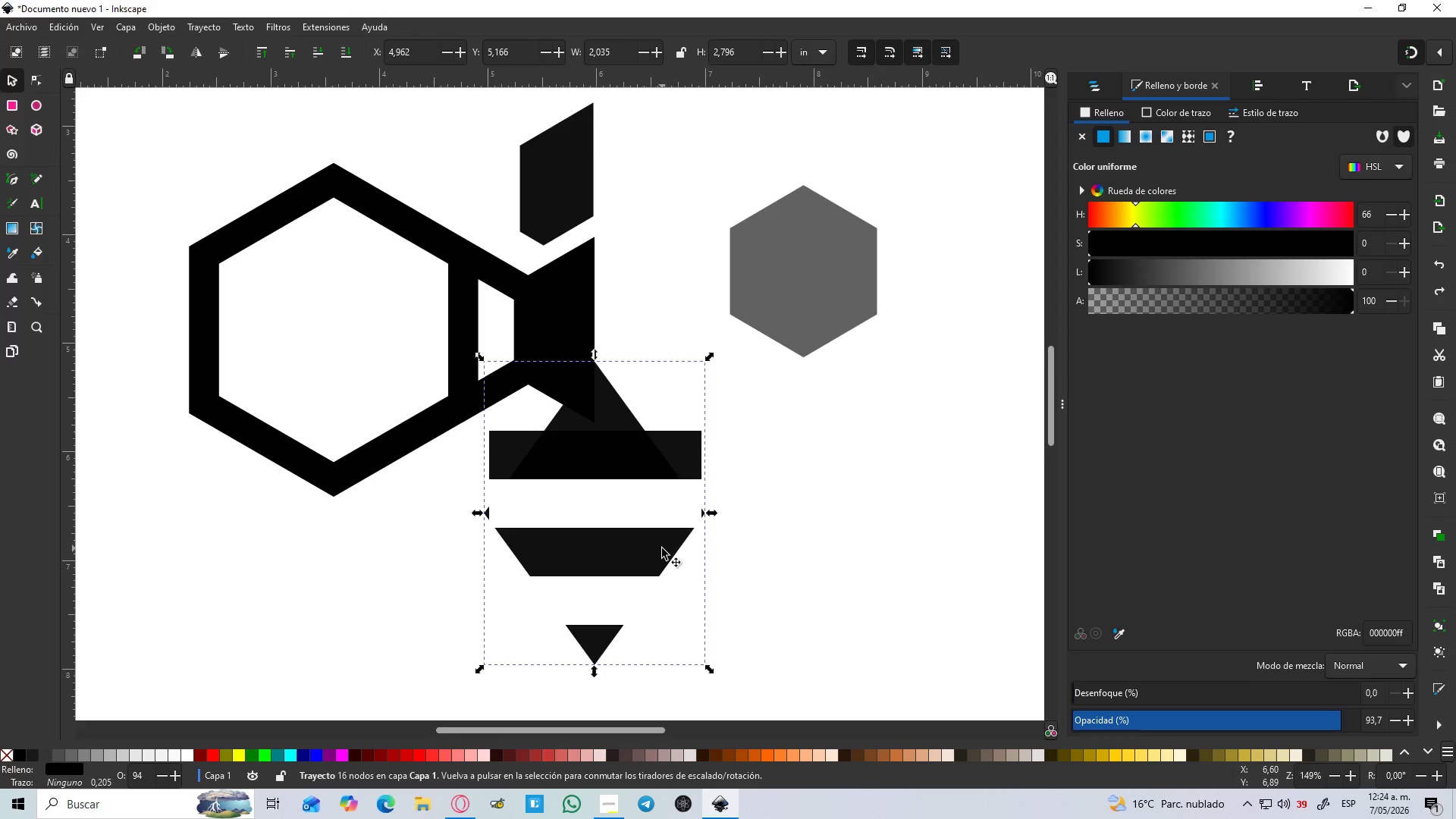 
key(Control+Z)
 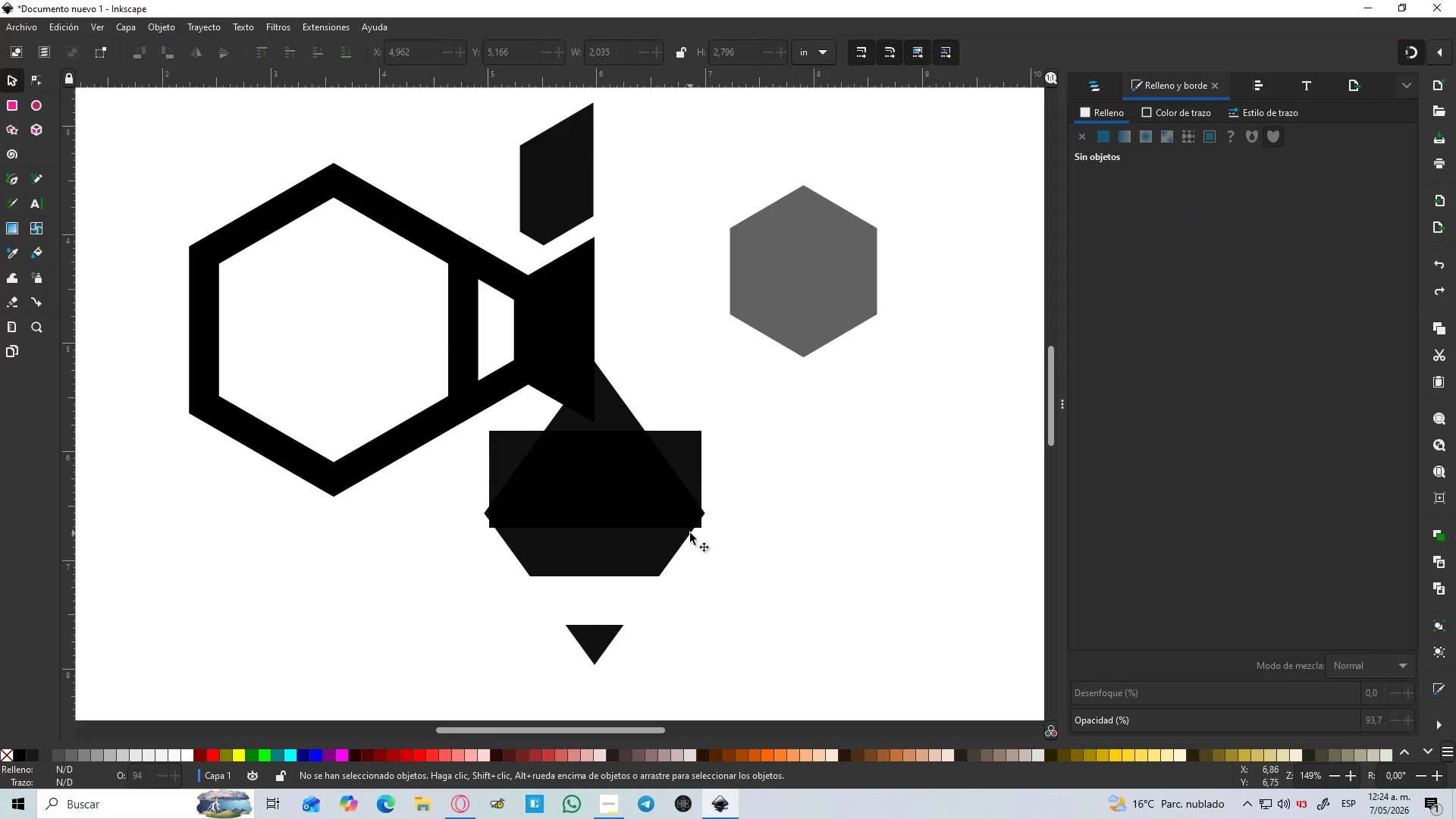 
left_click([690, 524])
 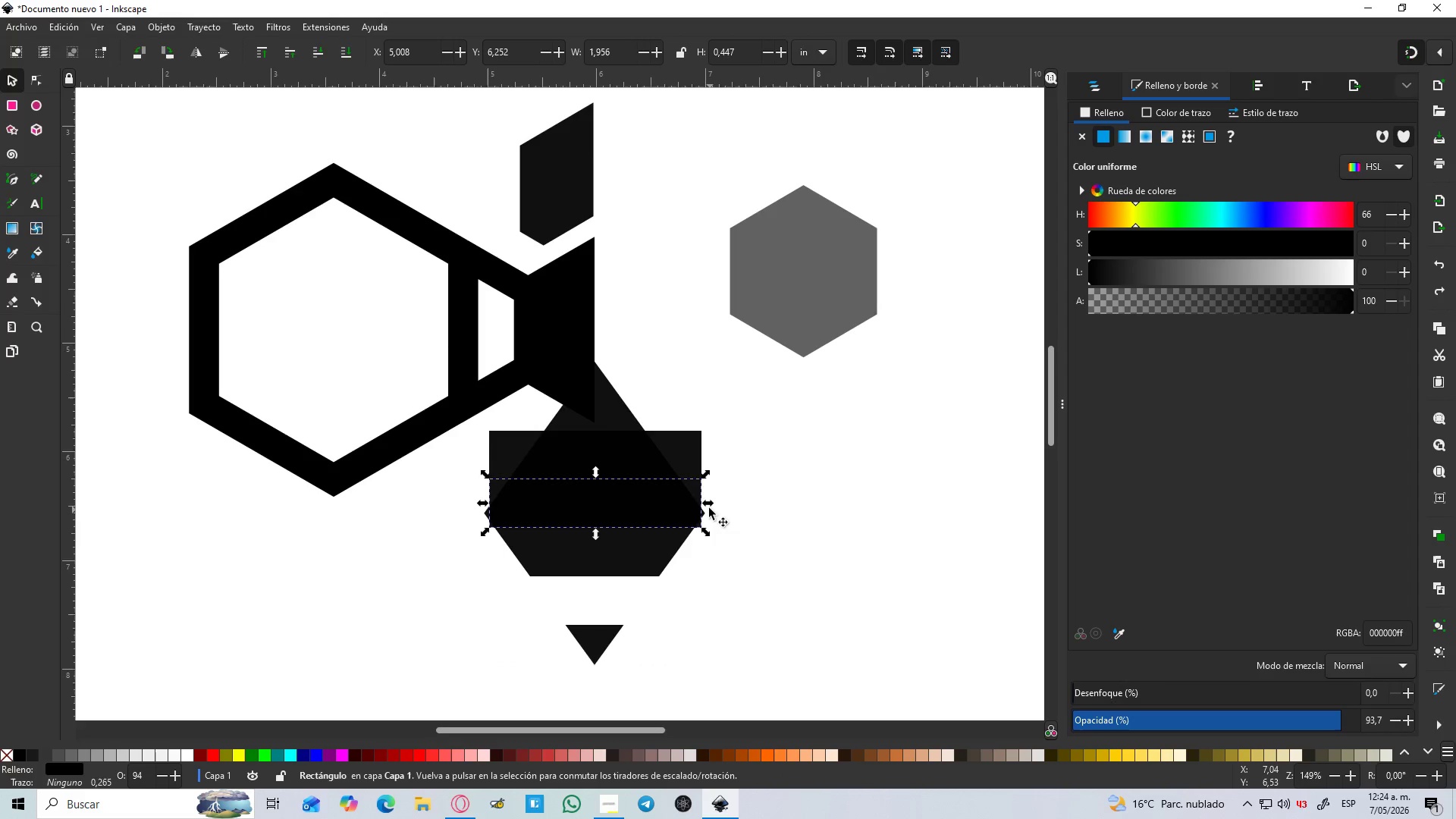 
left_click_drag(start_coordinate=[708, 504], to_coordinate=[737, 508])
 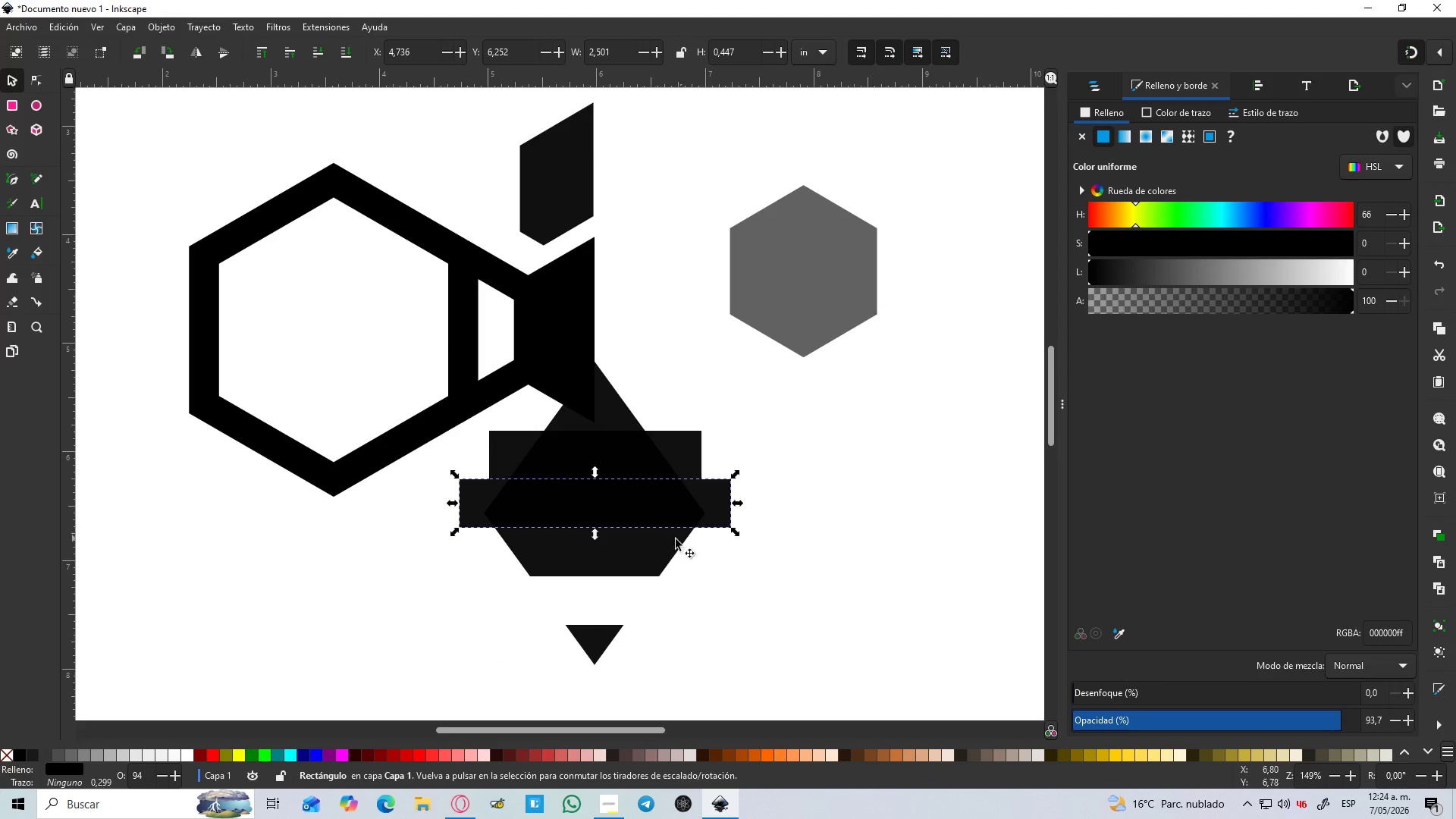 
hold_key(key=ShiftLeft, duration=0.89)
 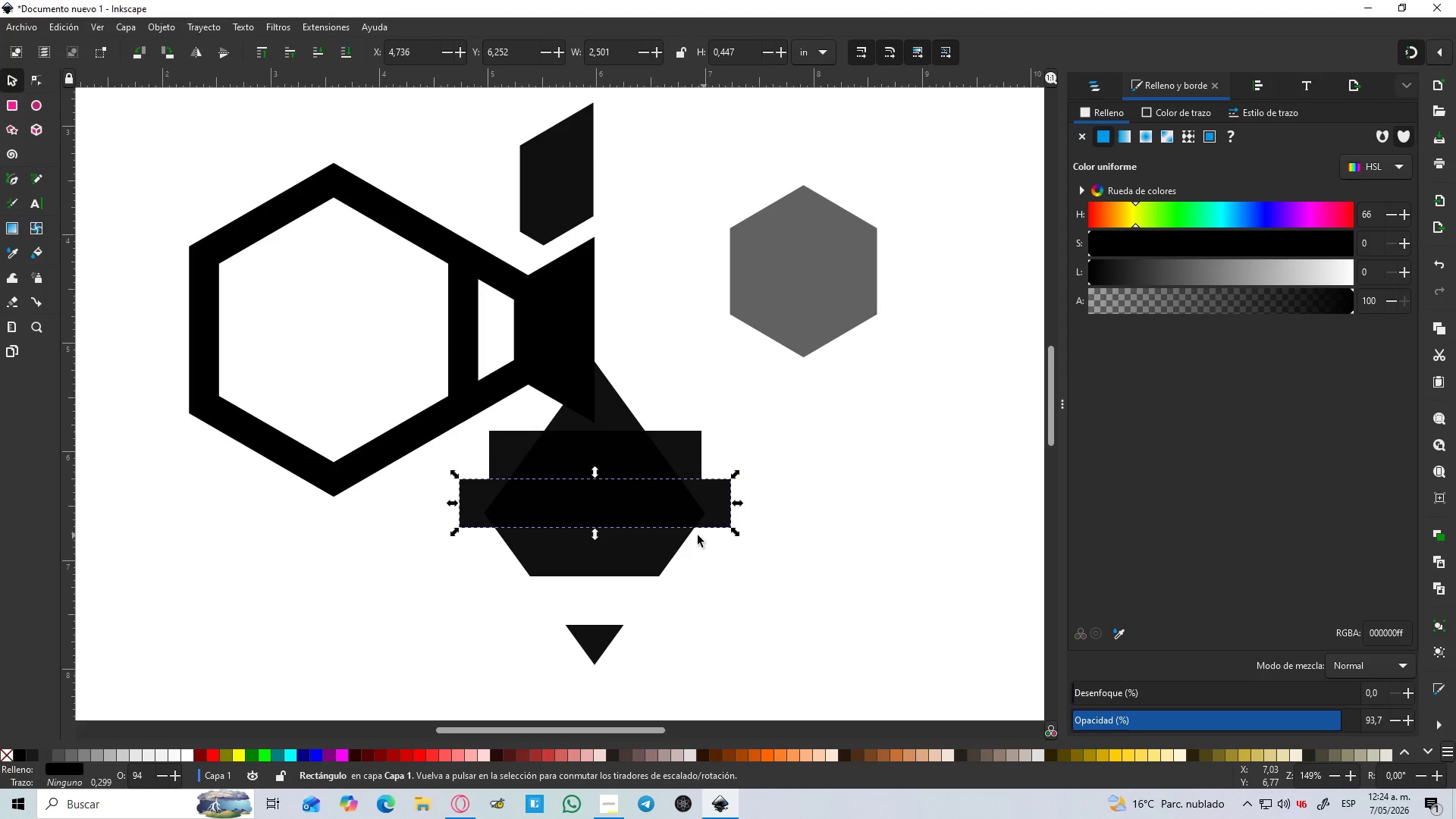 
hold_key(key=ShiftLeft, duration=0.44)
left_click([661, 545])
 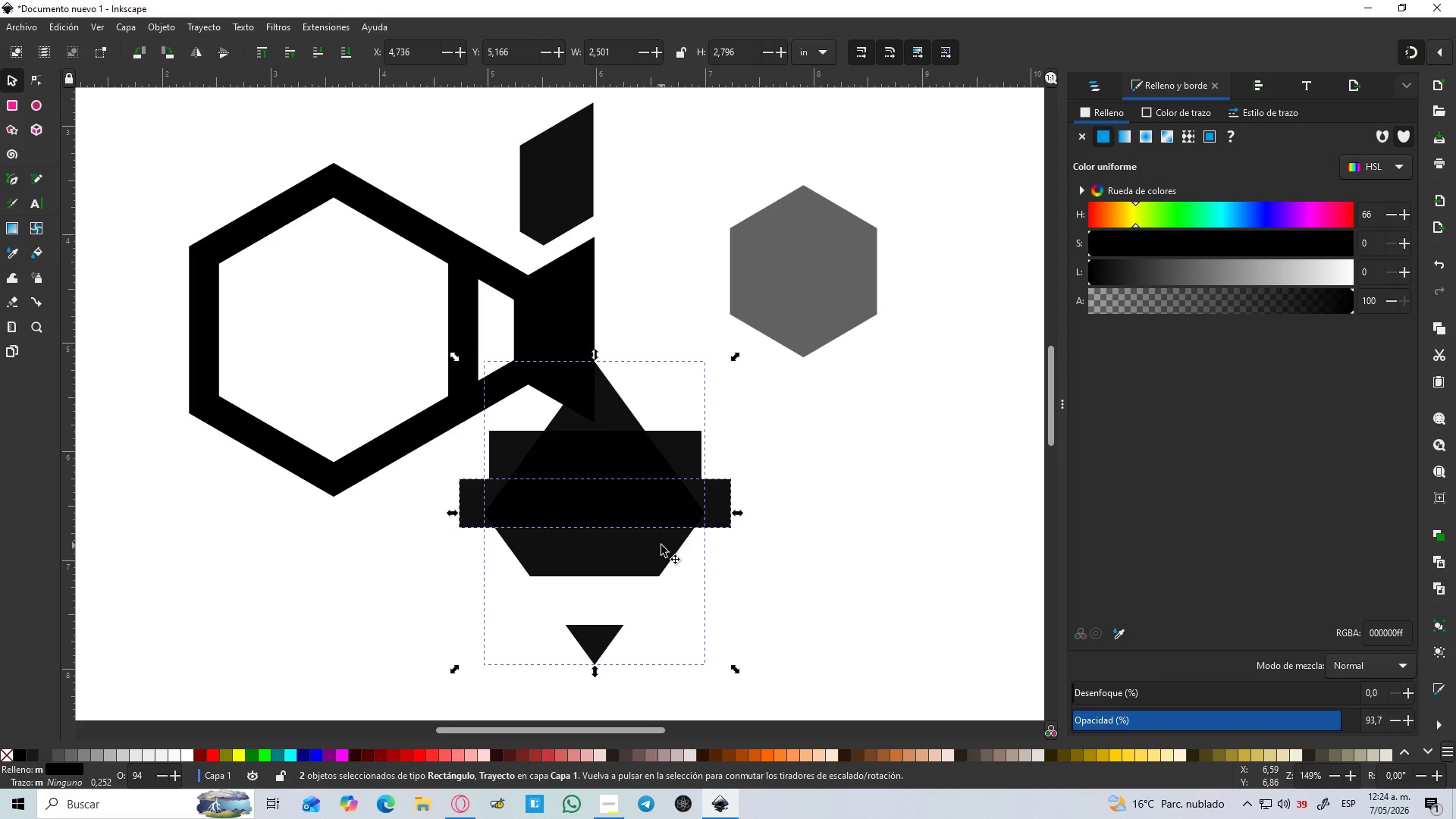 
key(Control+NumpadSubtract)
 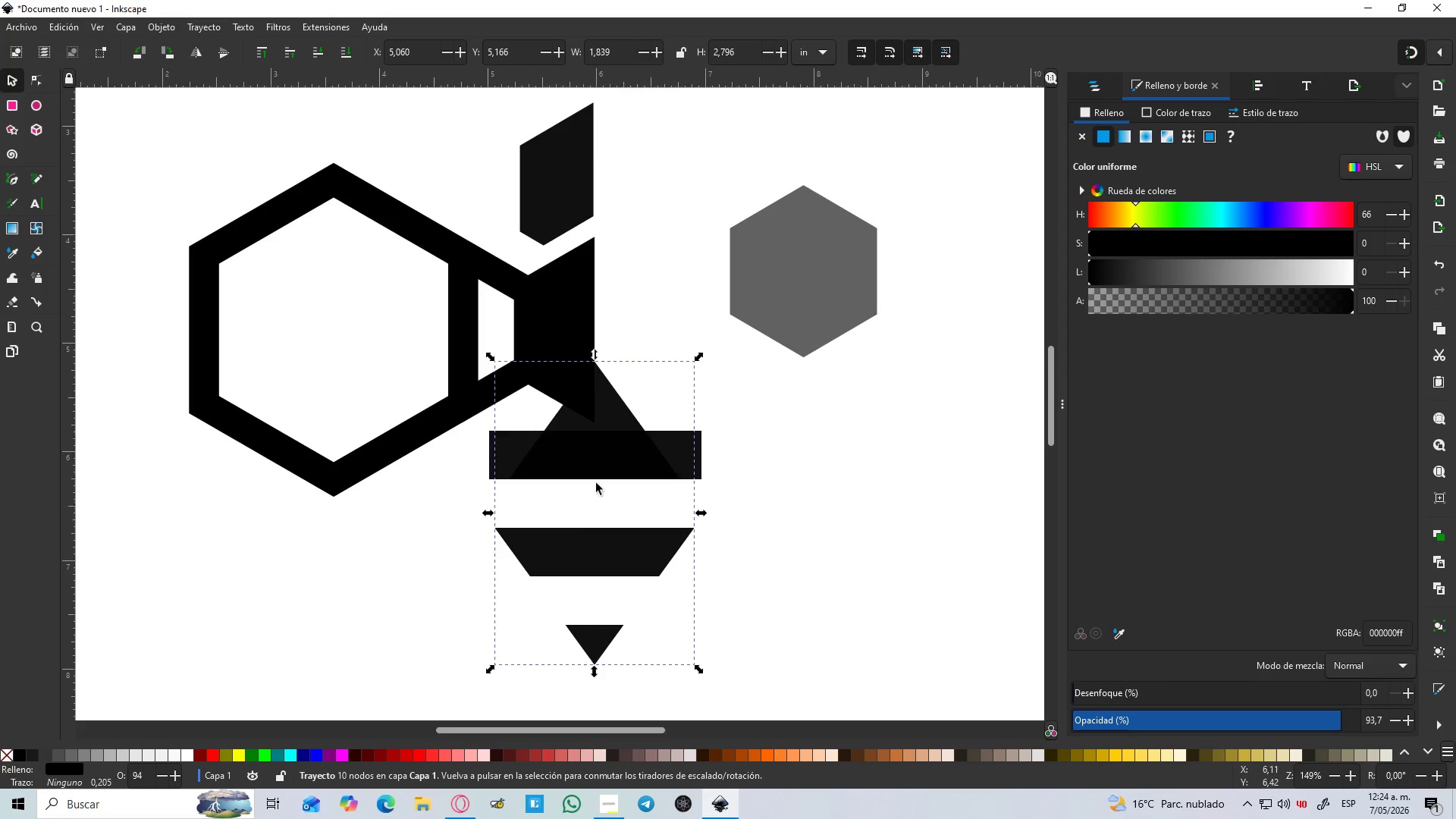 
left_click([579, 465])
 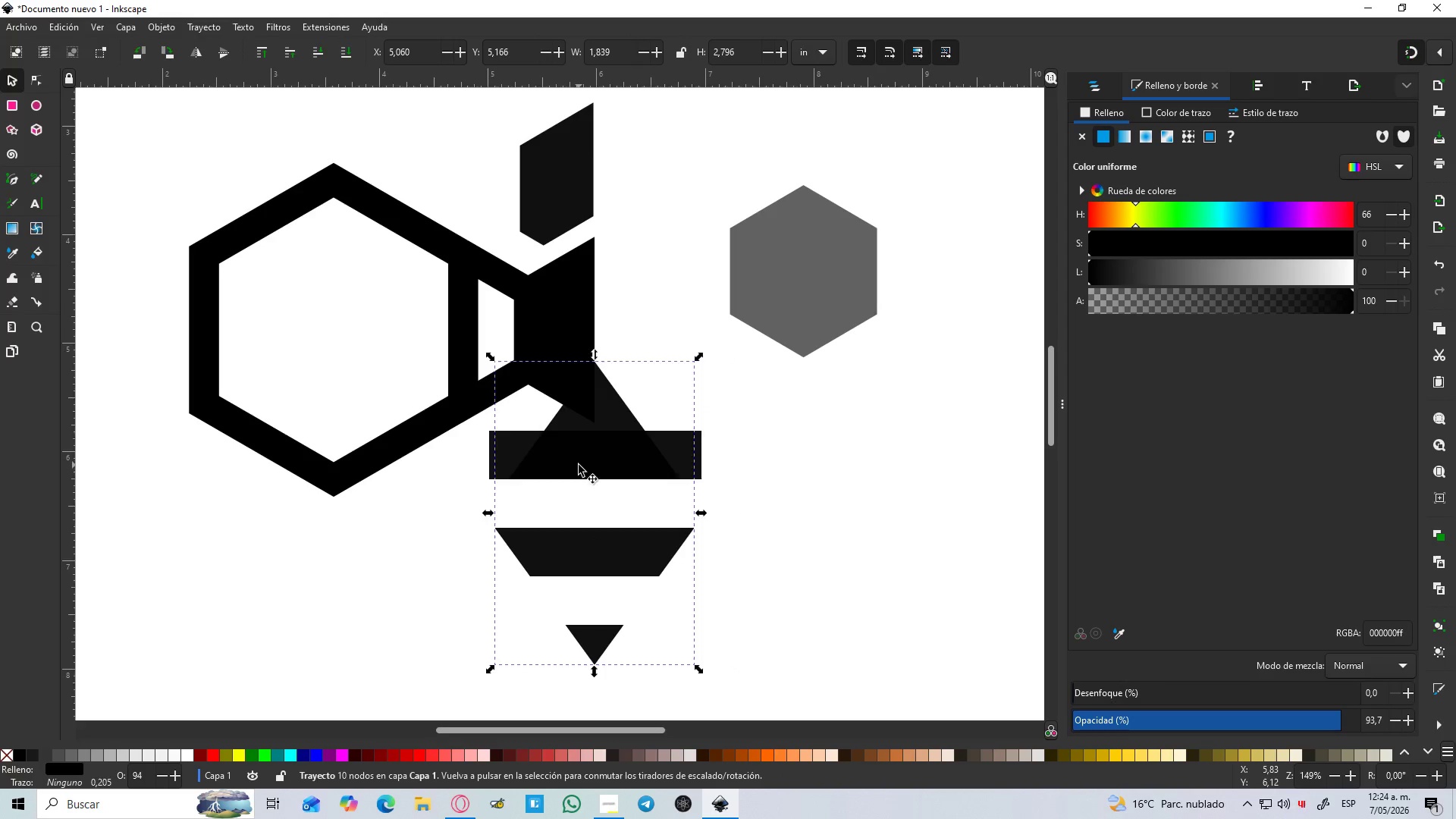 
key(Control+D)
 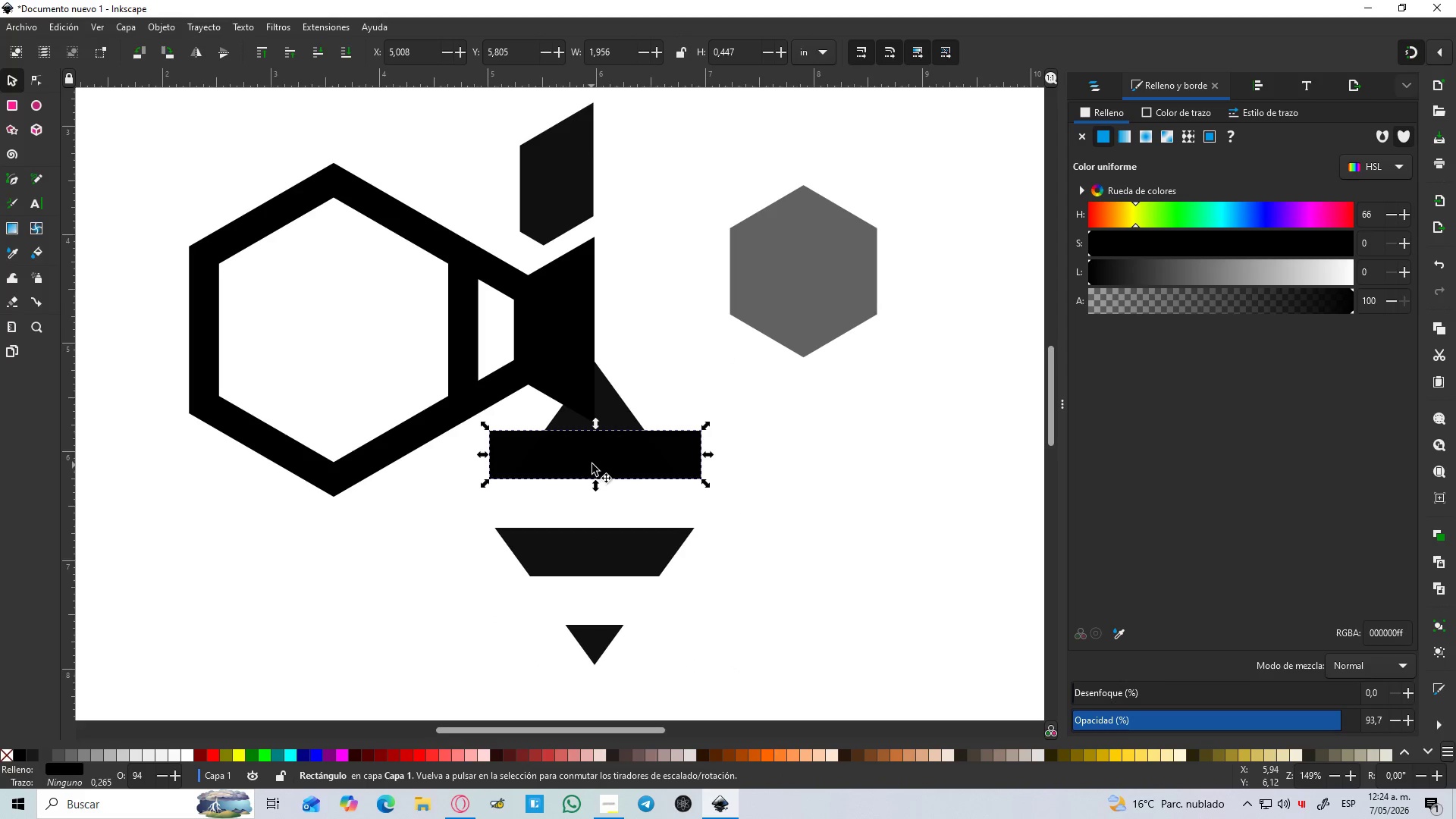 
left_click_drag(start_coordinate=[592, 463], to_coordinate=[599, 416])
 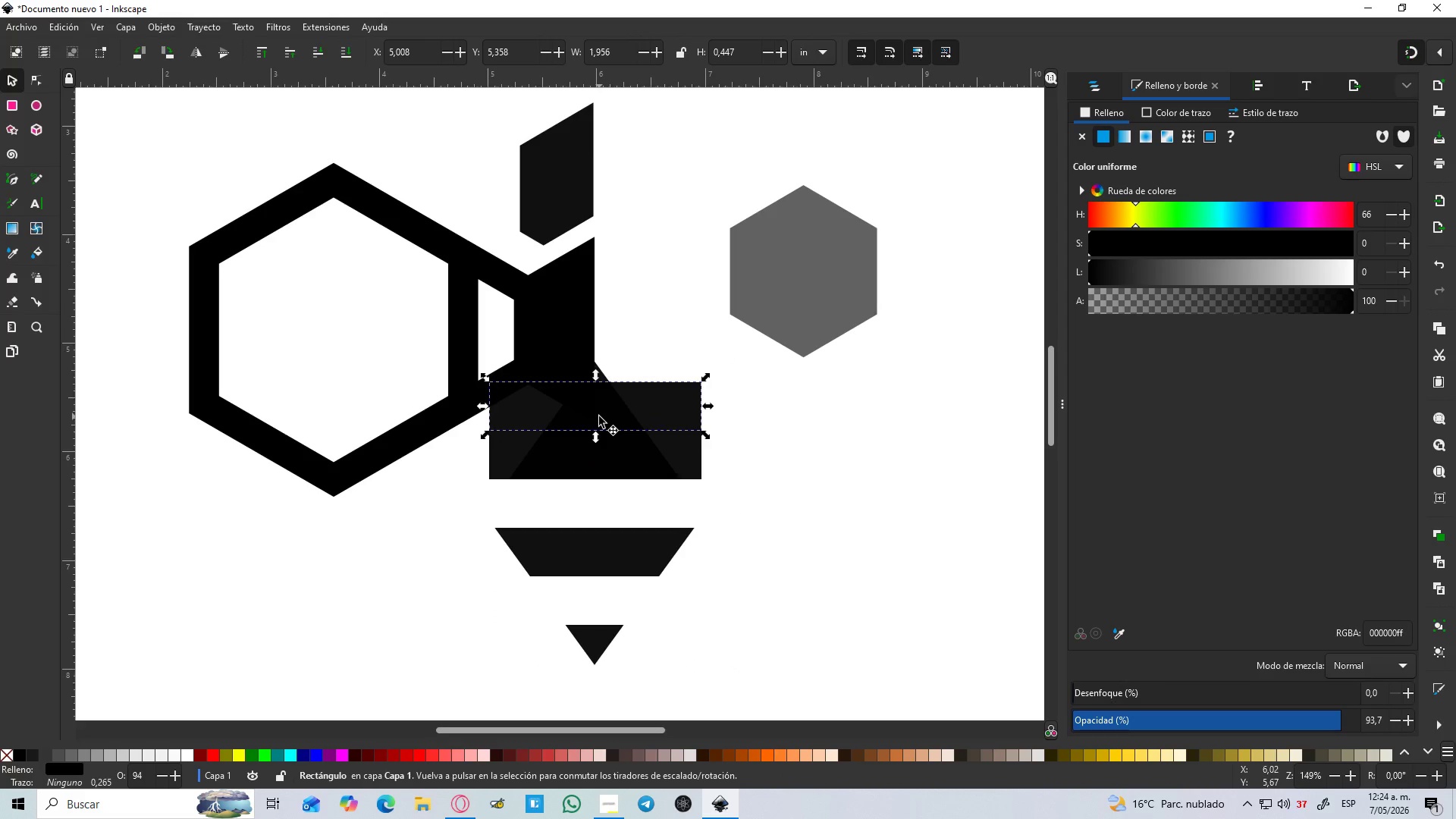 
hold_key(key=ShiftLeft, duration=0.81)
left_click([621, 566])
 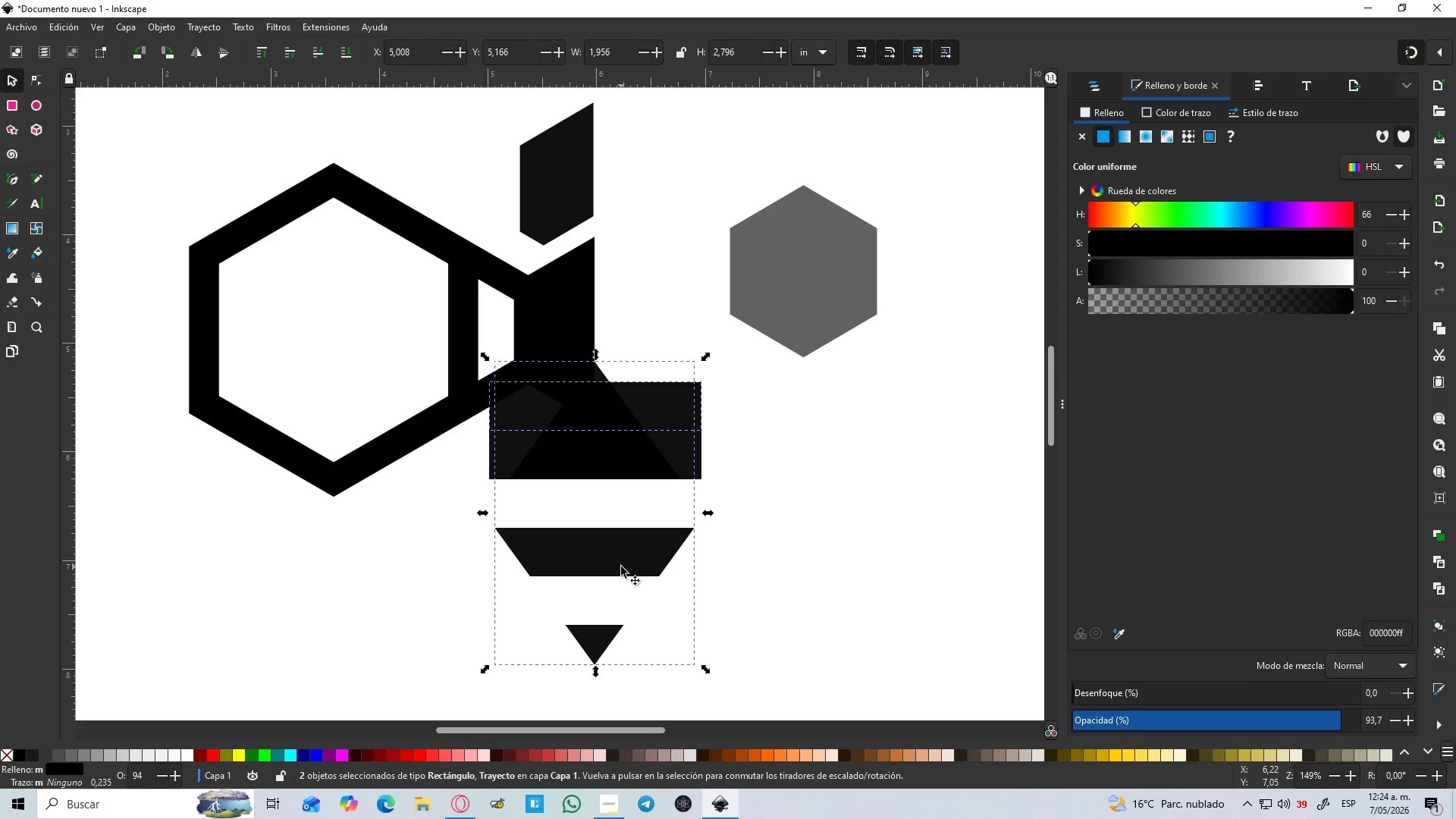 
key(Control+NumpadSubtract)
 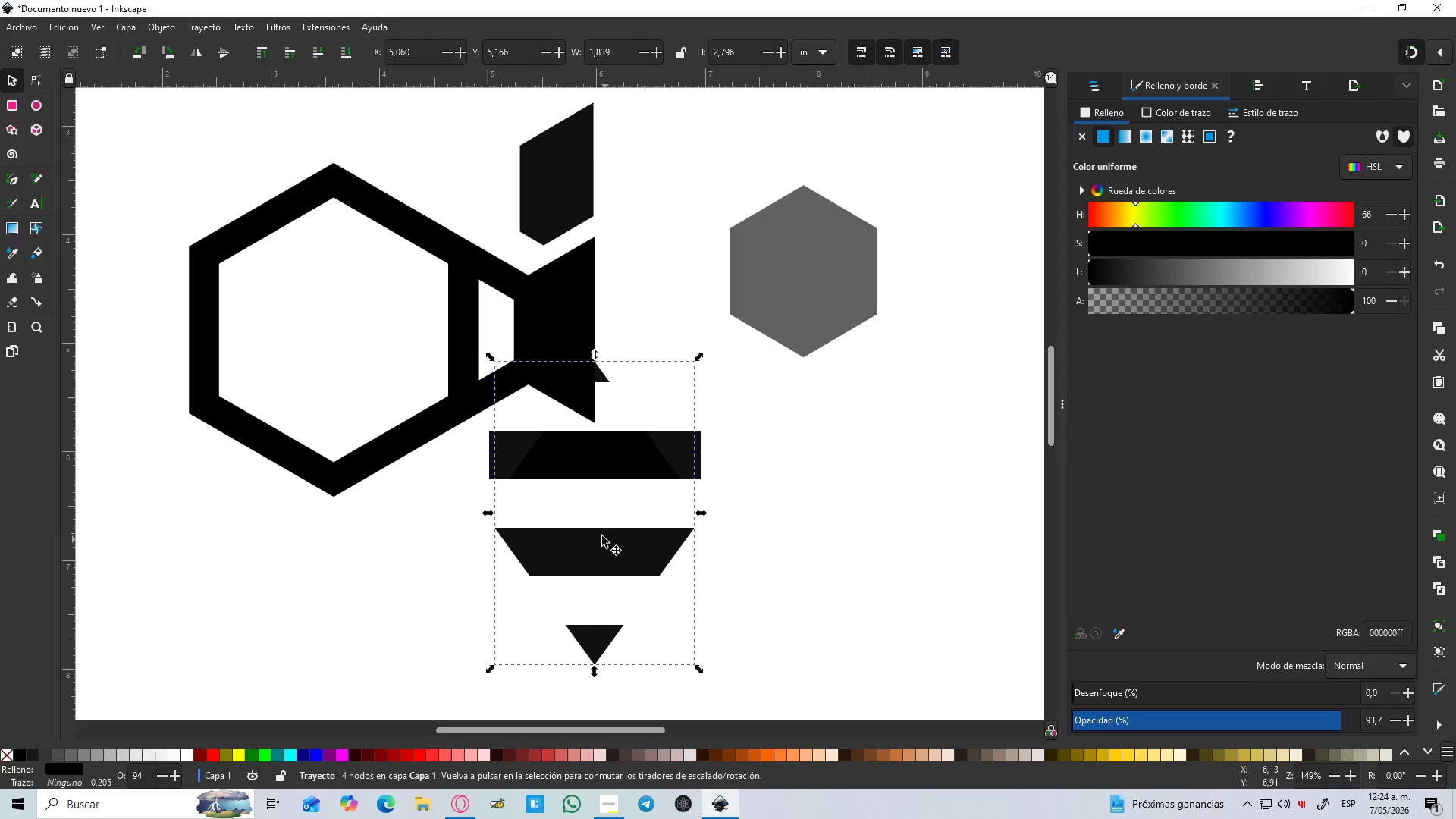 
left_click([579, 438])
 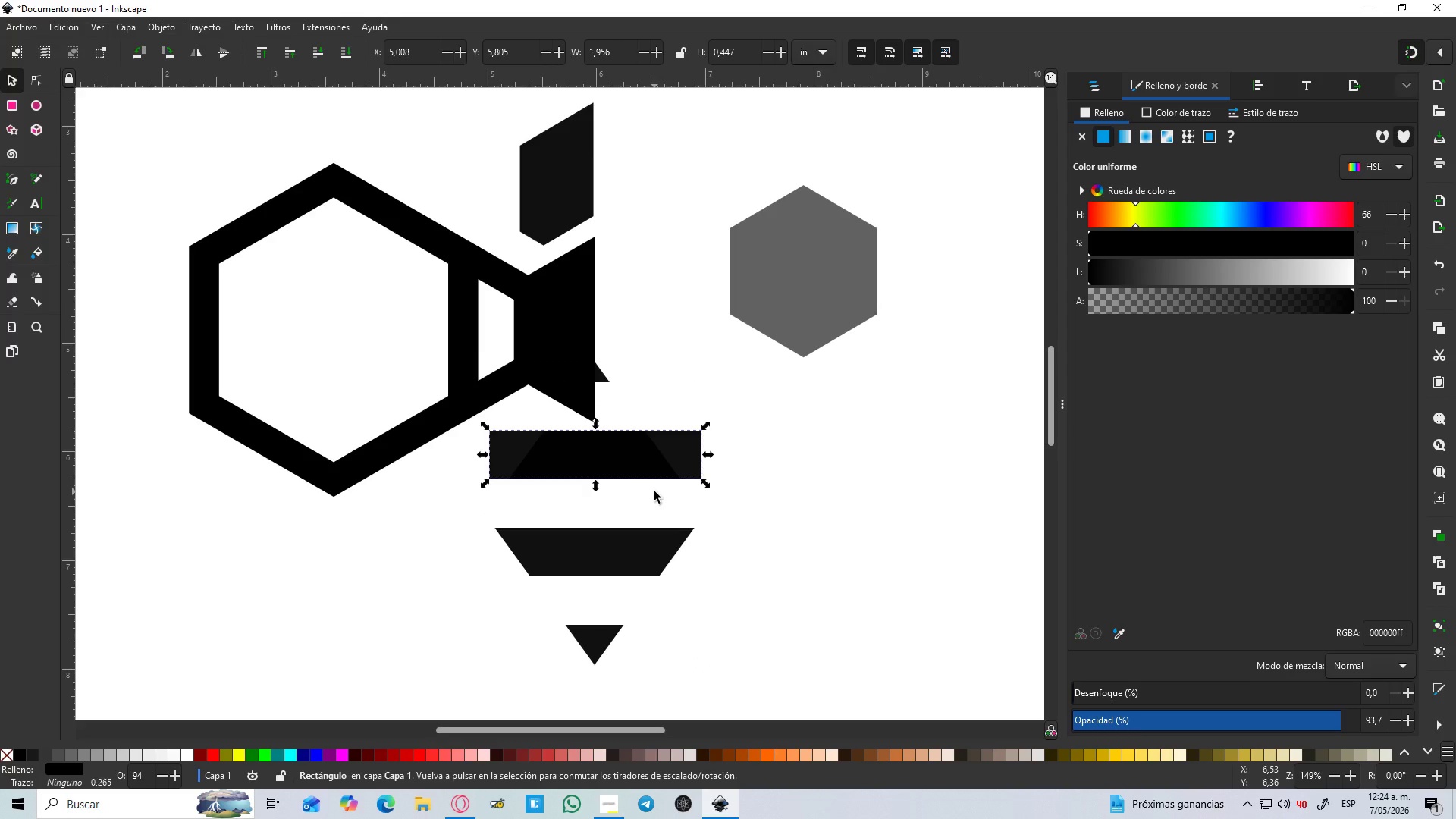 
key(Delete)
 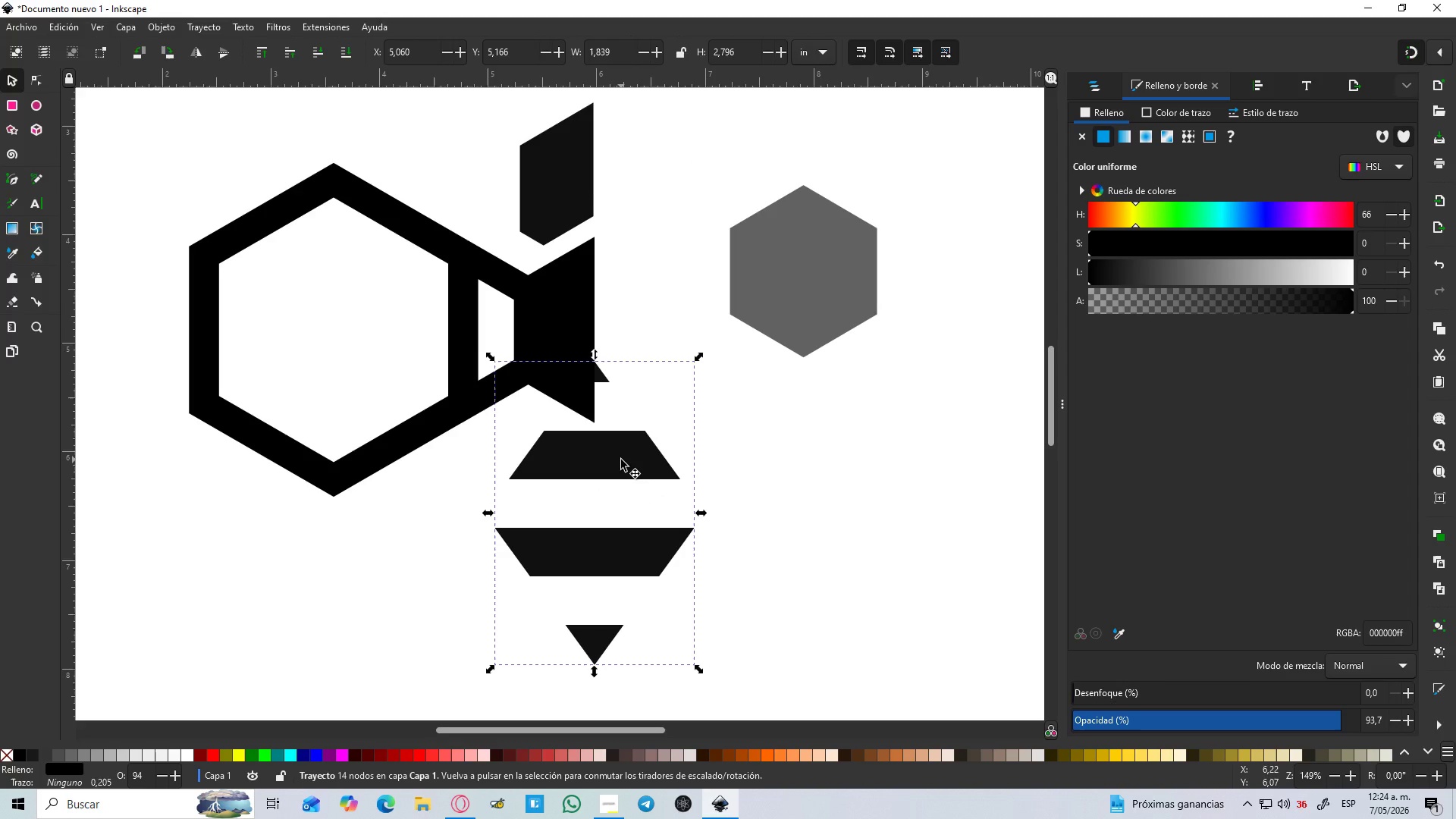 
wait(5.78)
 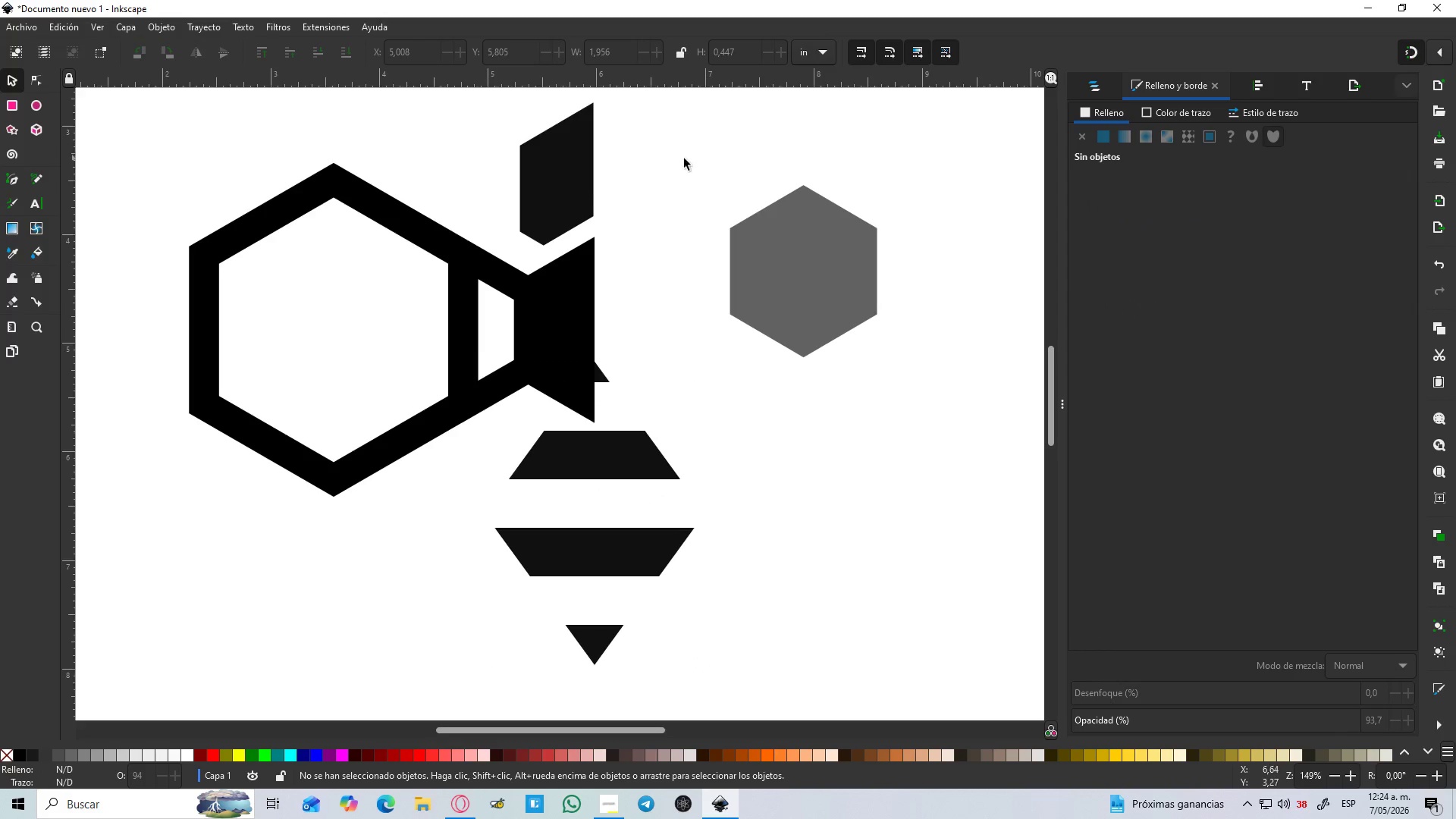 
left_click_drag(start_coordinate=[609, 463], to_coordinate=[604, 485])
 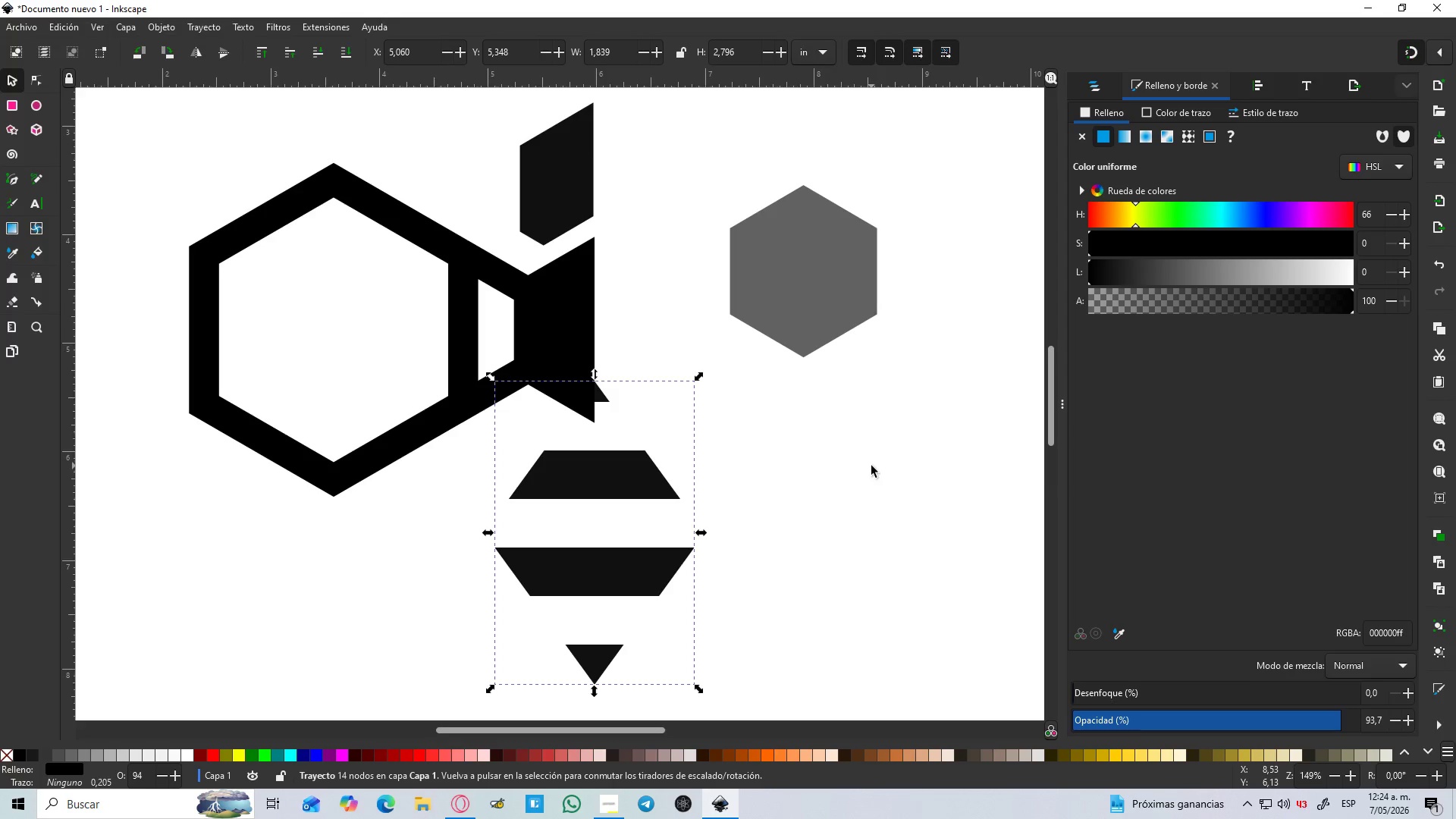 
left_click([854, 466])
 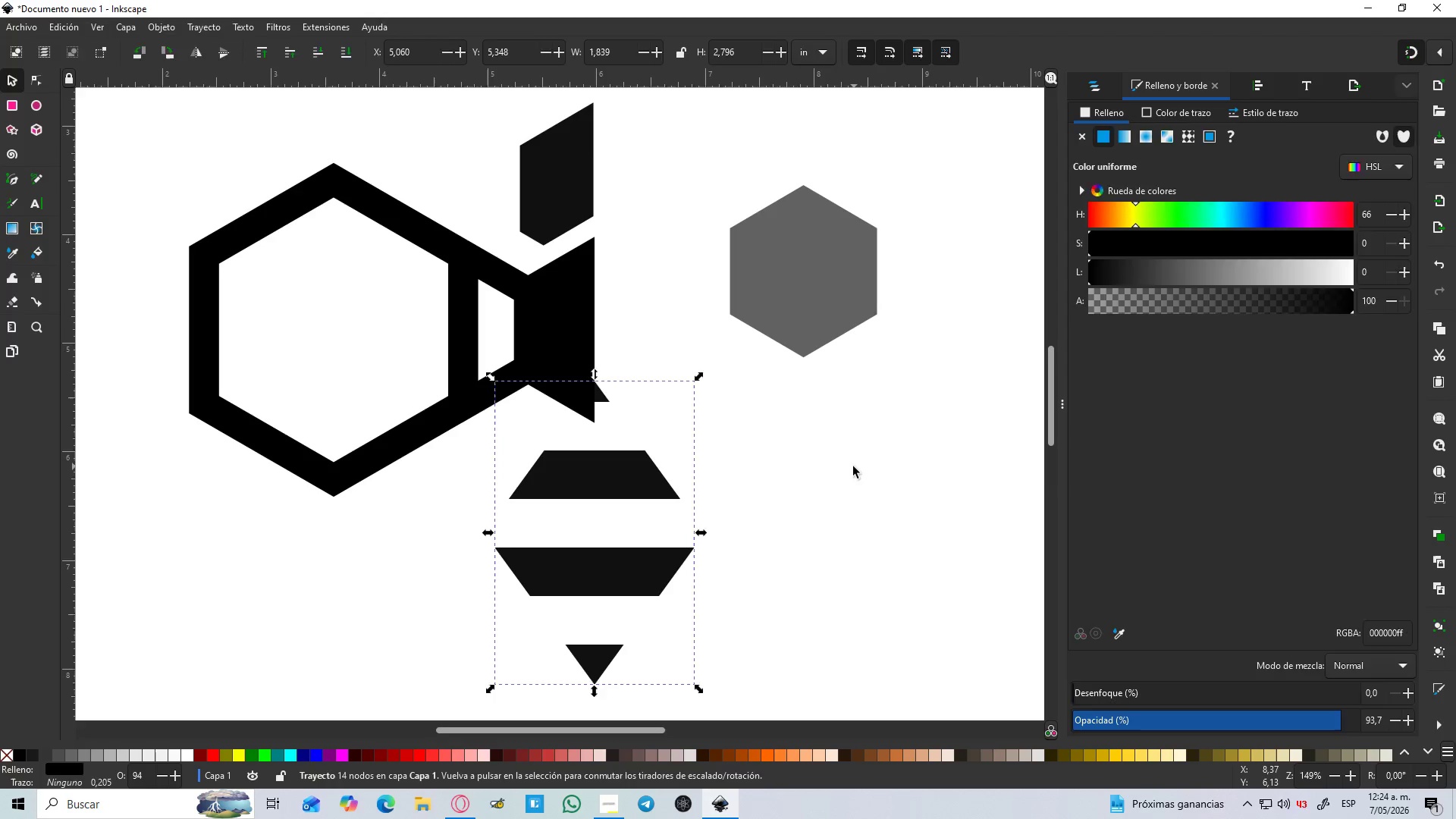 
hold_key(key=ControlLeft, duration=0.41)
scroll: coordinate [852, 465], scroll_direction: down, amount: 2.0
 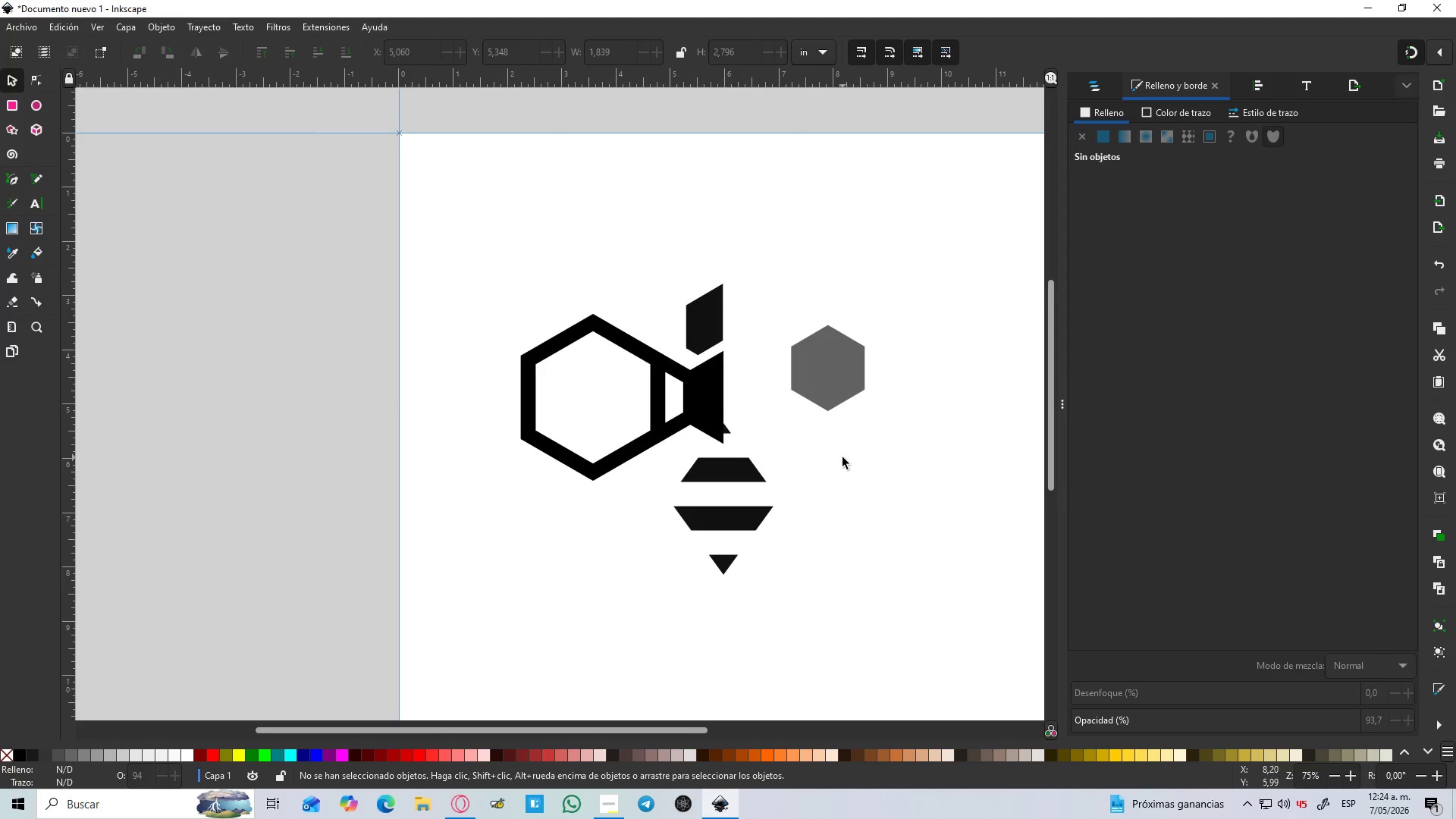 
hold_key(key=Space, duration=0.41)
 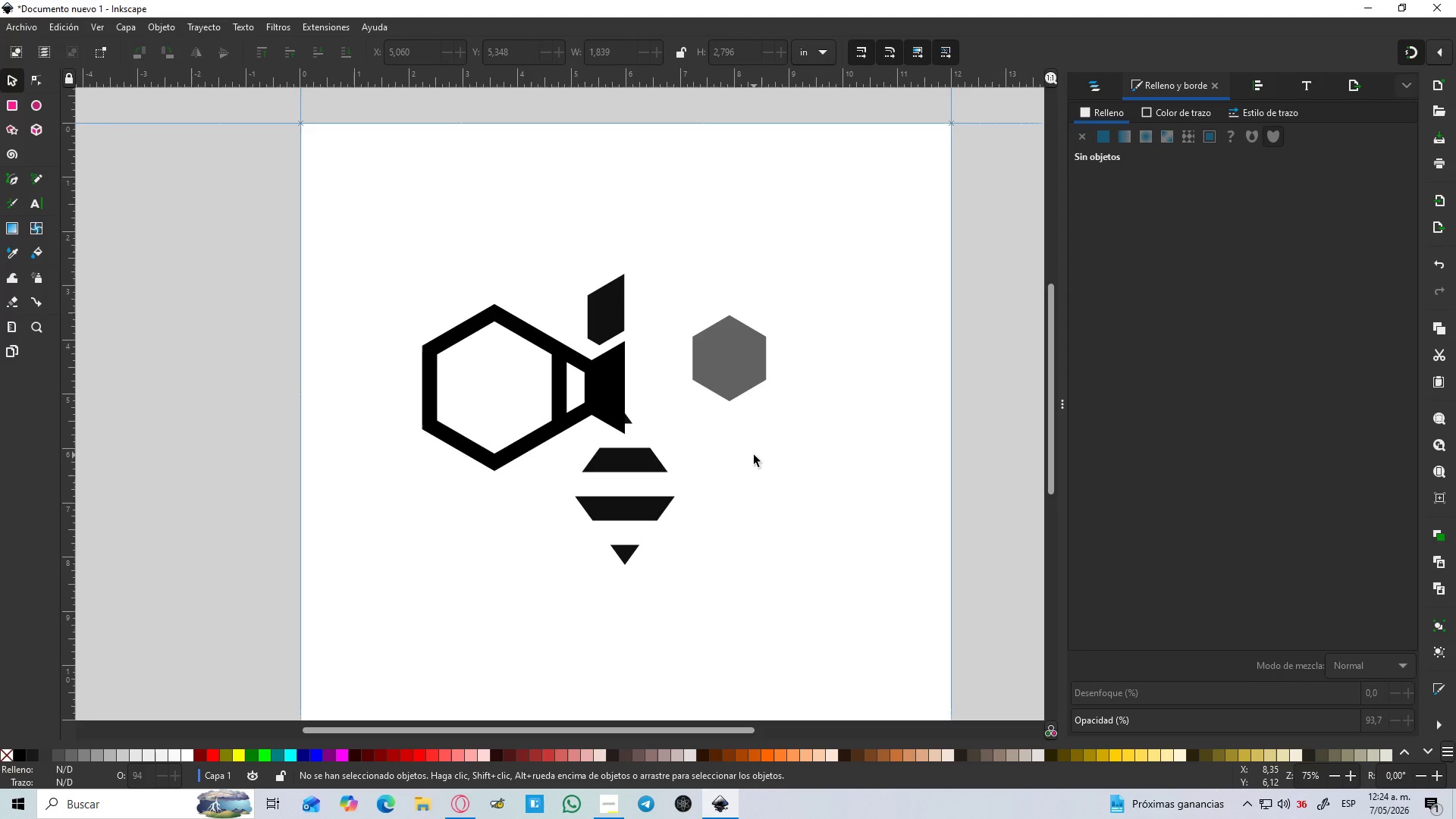 
hold_key(key=ControlLeft, duration=0.5)
scroll: coordinate [652, 490], scroll_direction: up, amount: 1.0
 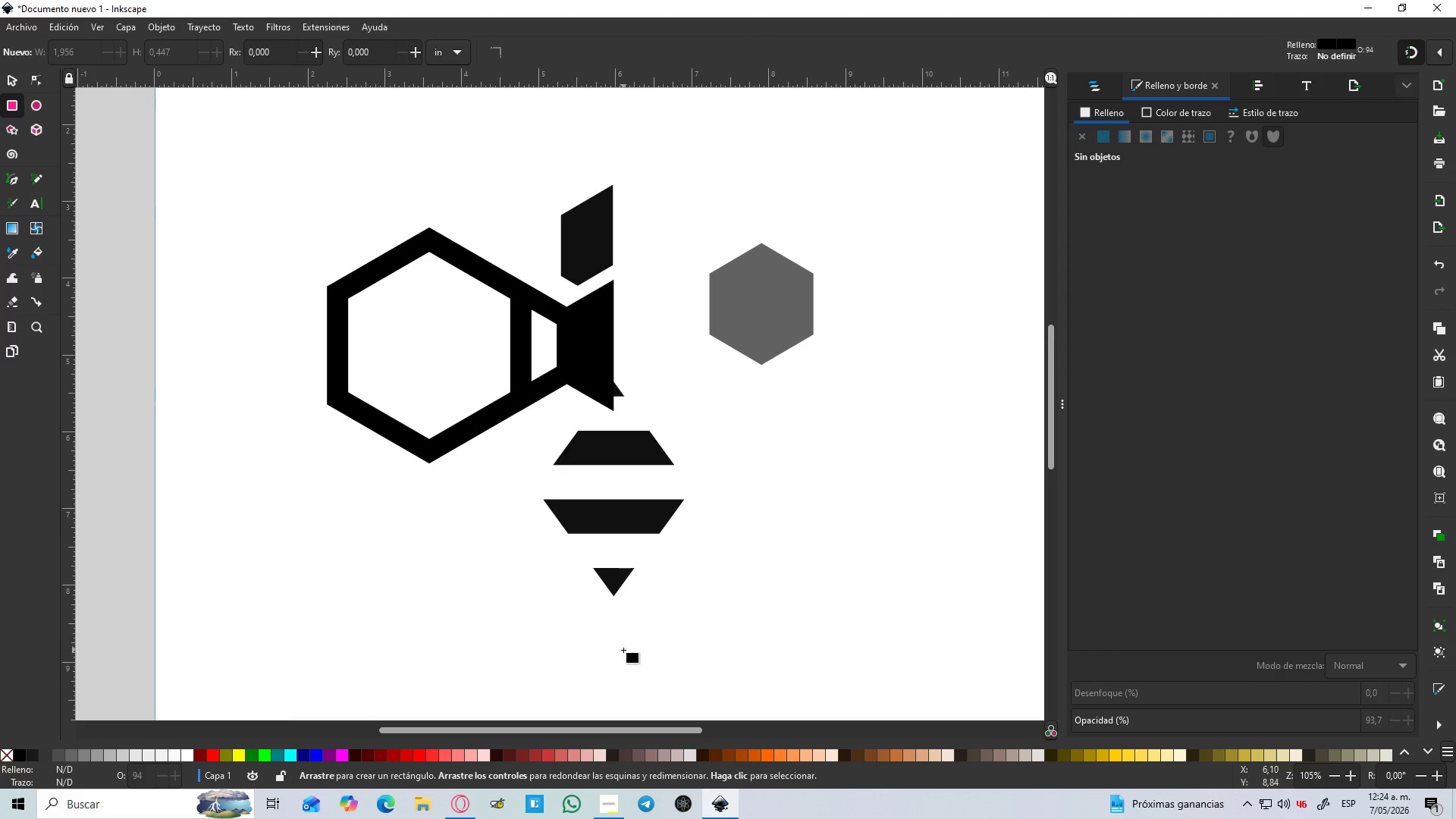 
left_click_drag(start_coordinate=[612, 595], to_coordinate=[750, 303])
 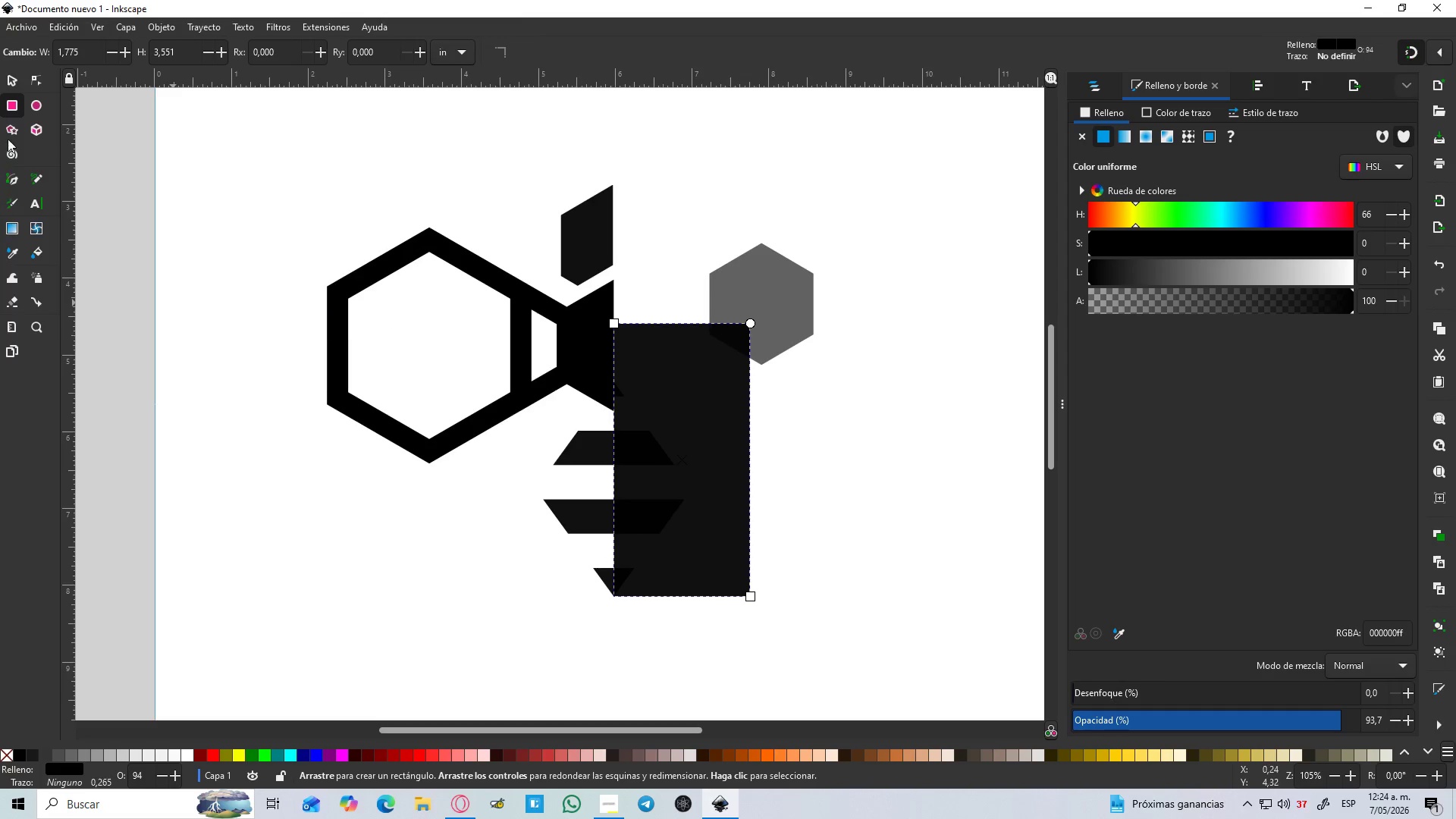 
hold_key(key=ControlLeft, duration=1.53)
 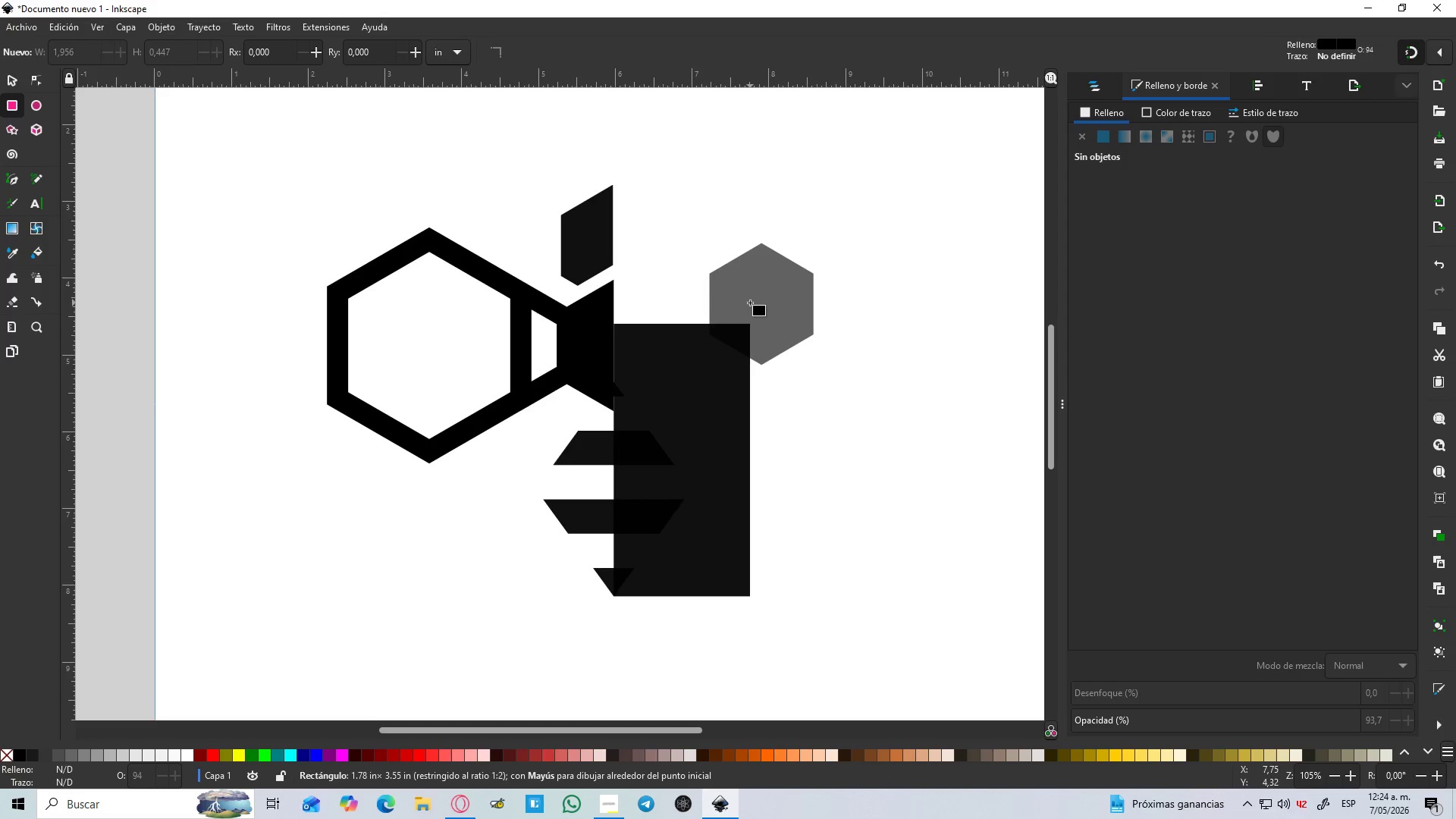 
key(Control+ControlLeft)
 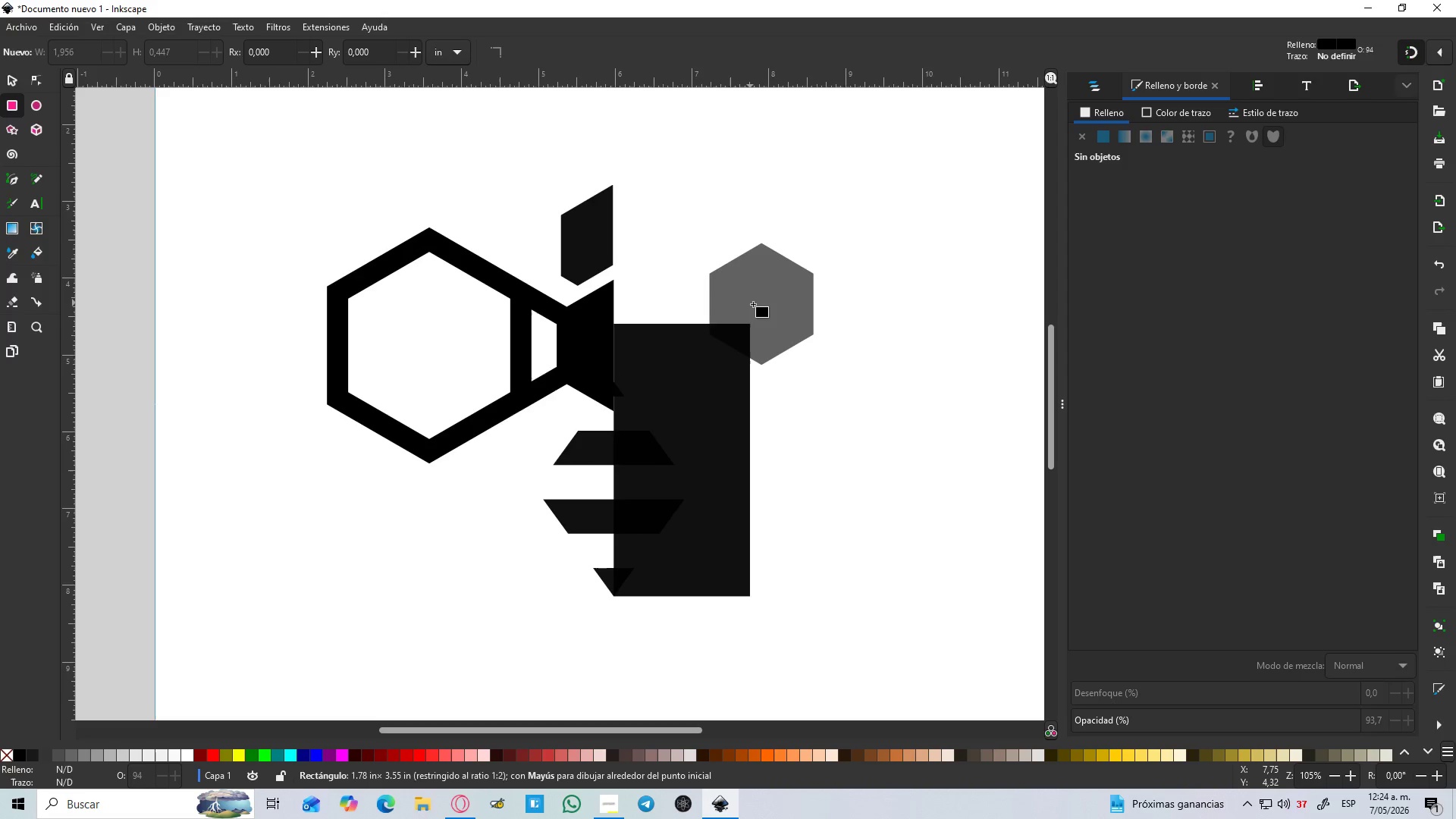 
key(Control+ControlLeft)
 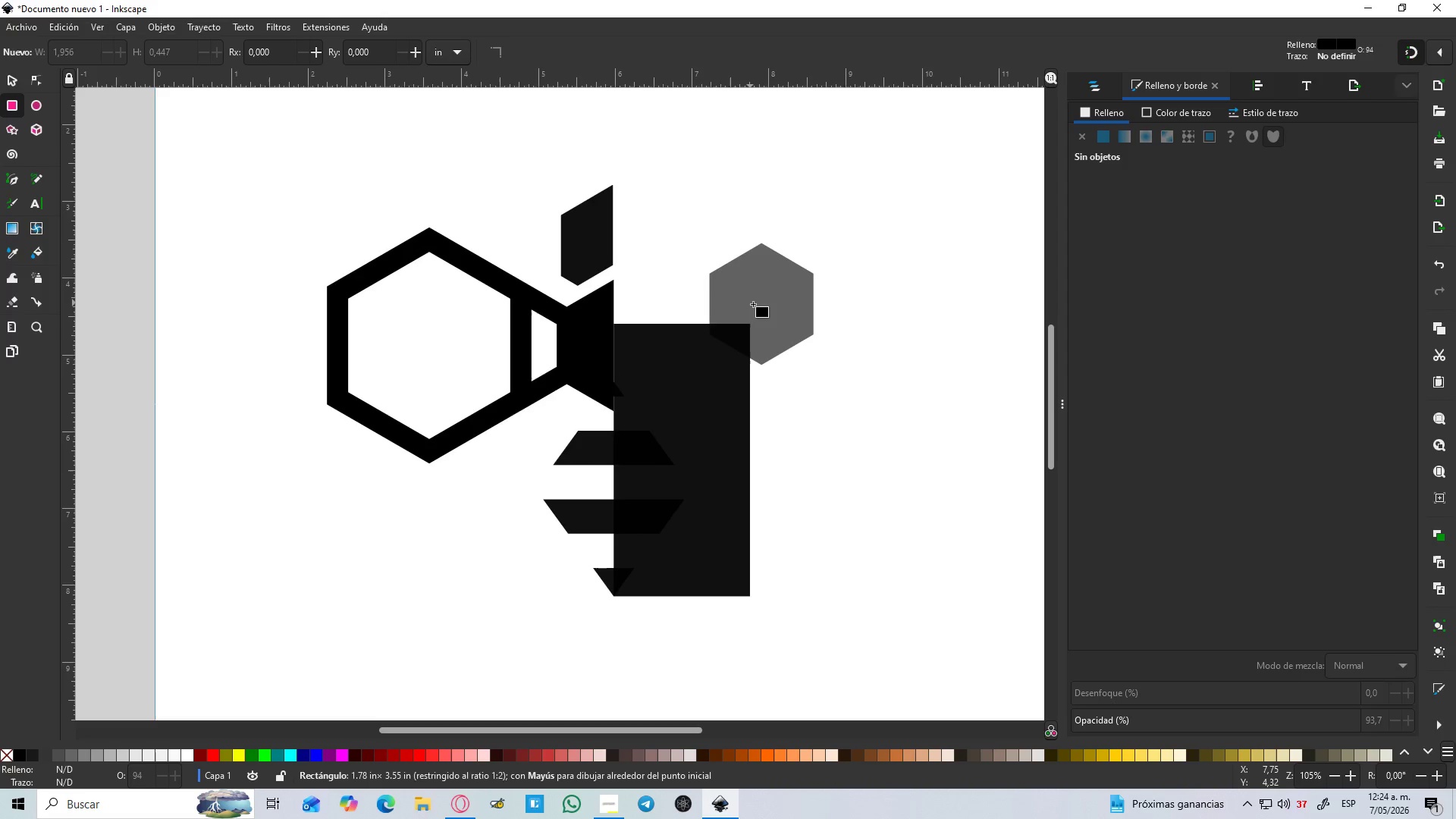 
key(Control+ControlLeft)
 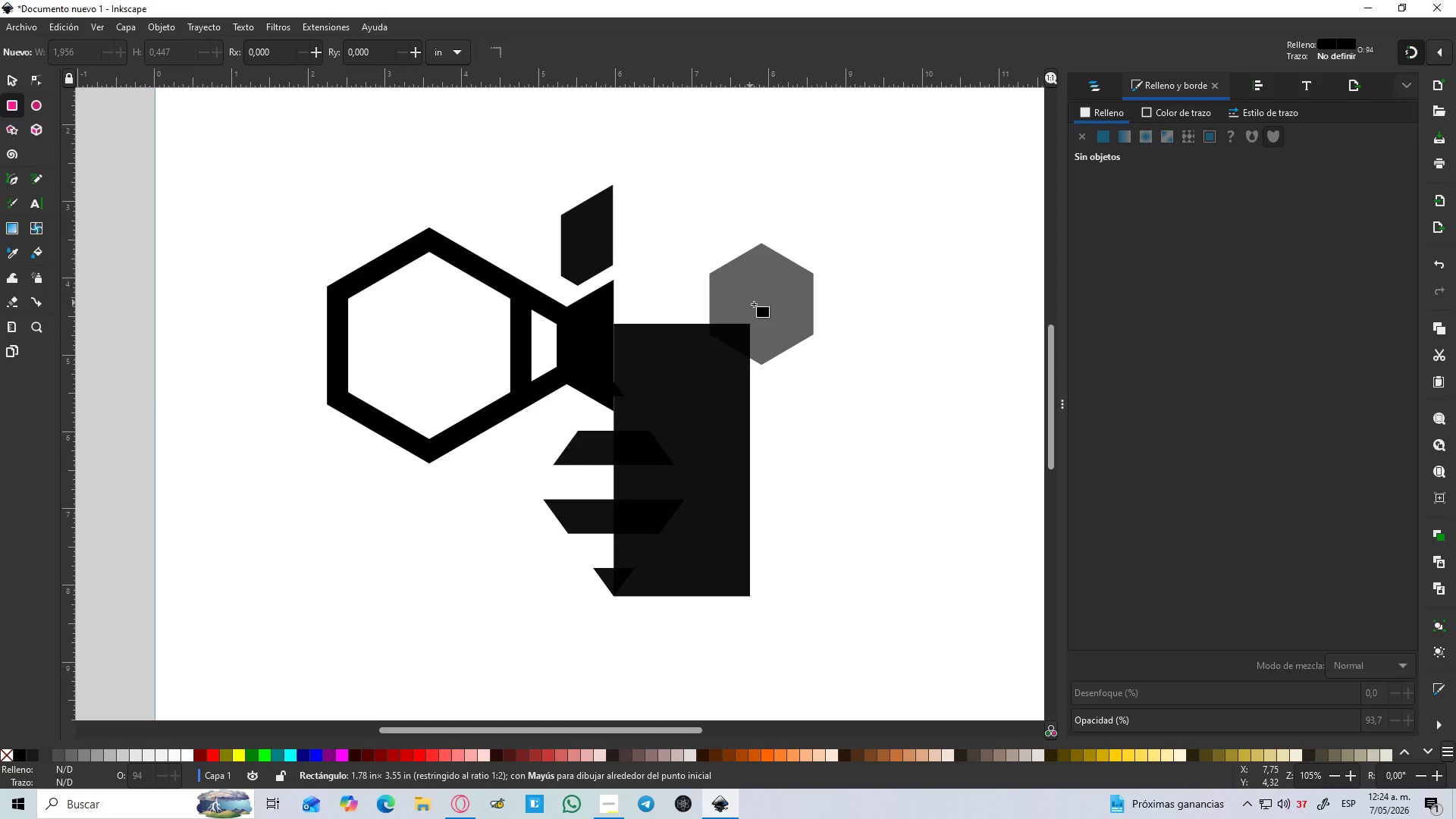 
key(Control+ControlLeft)
 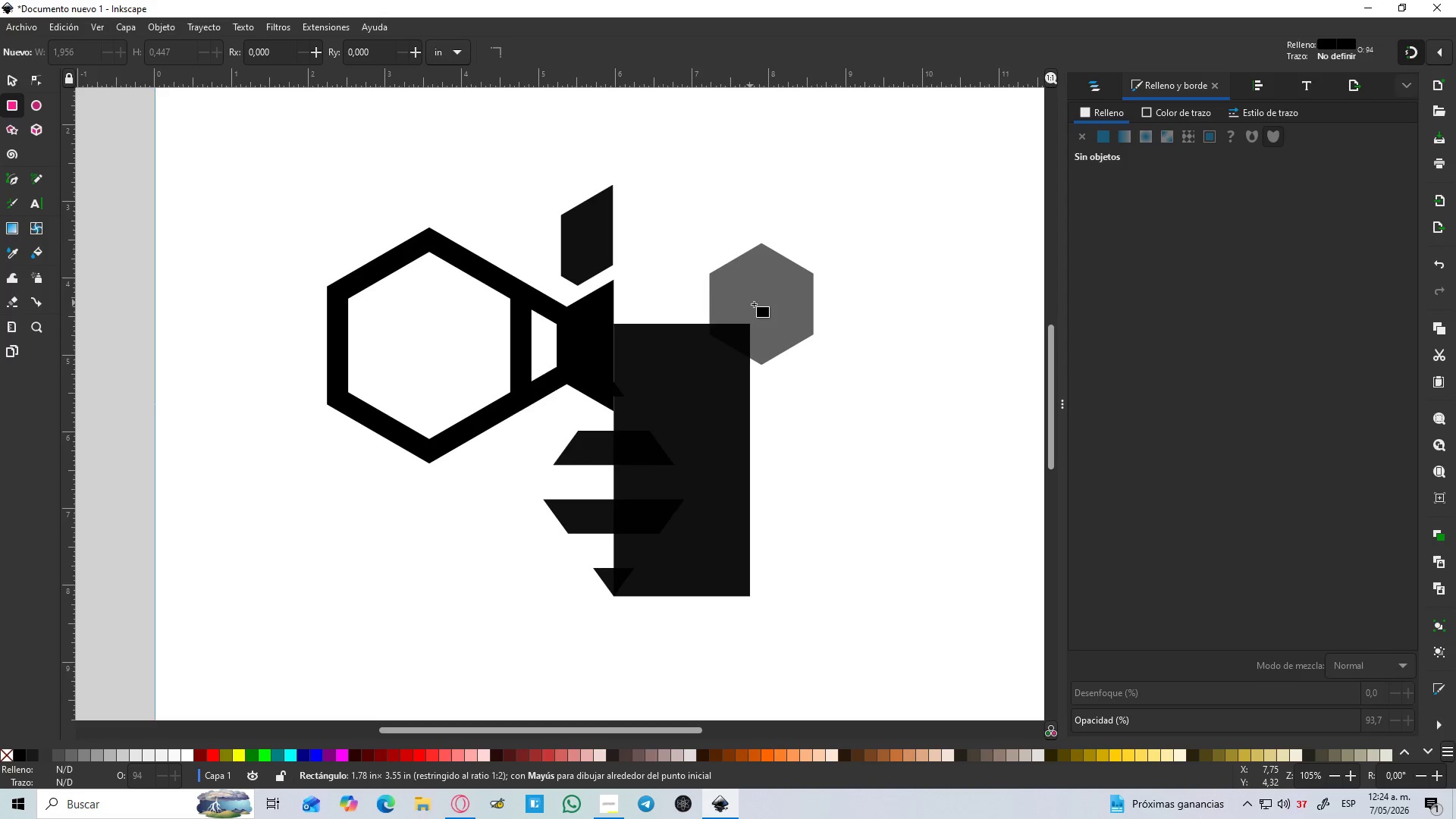 
key(Control+ControlLeft)
 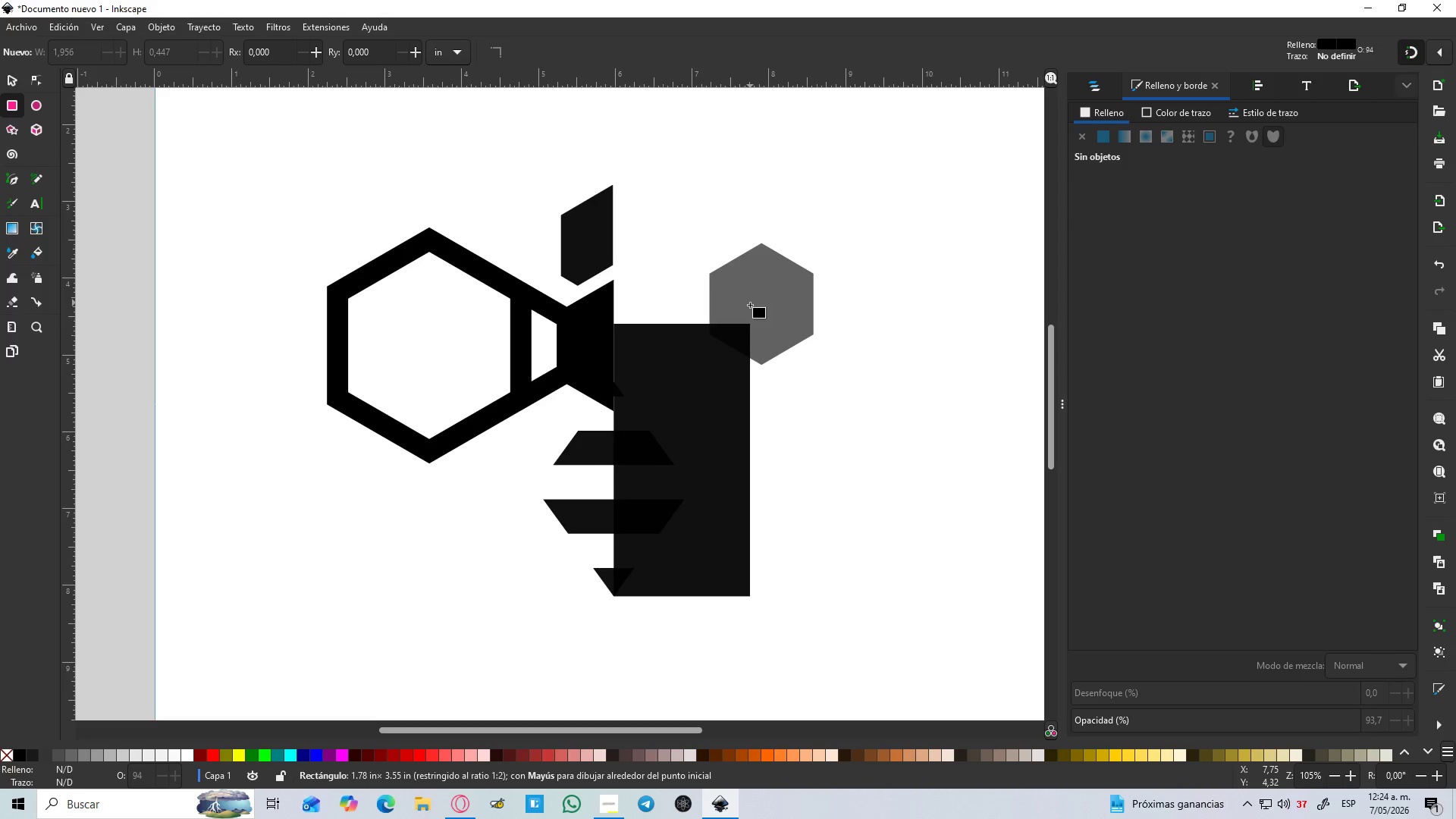 
key(Control+ControlLeft)
 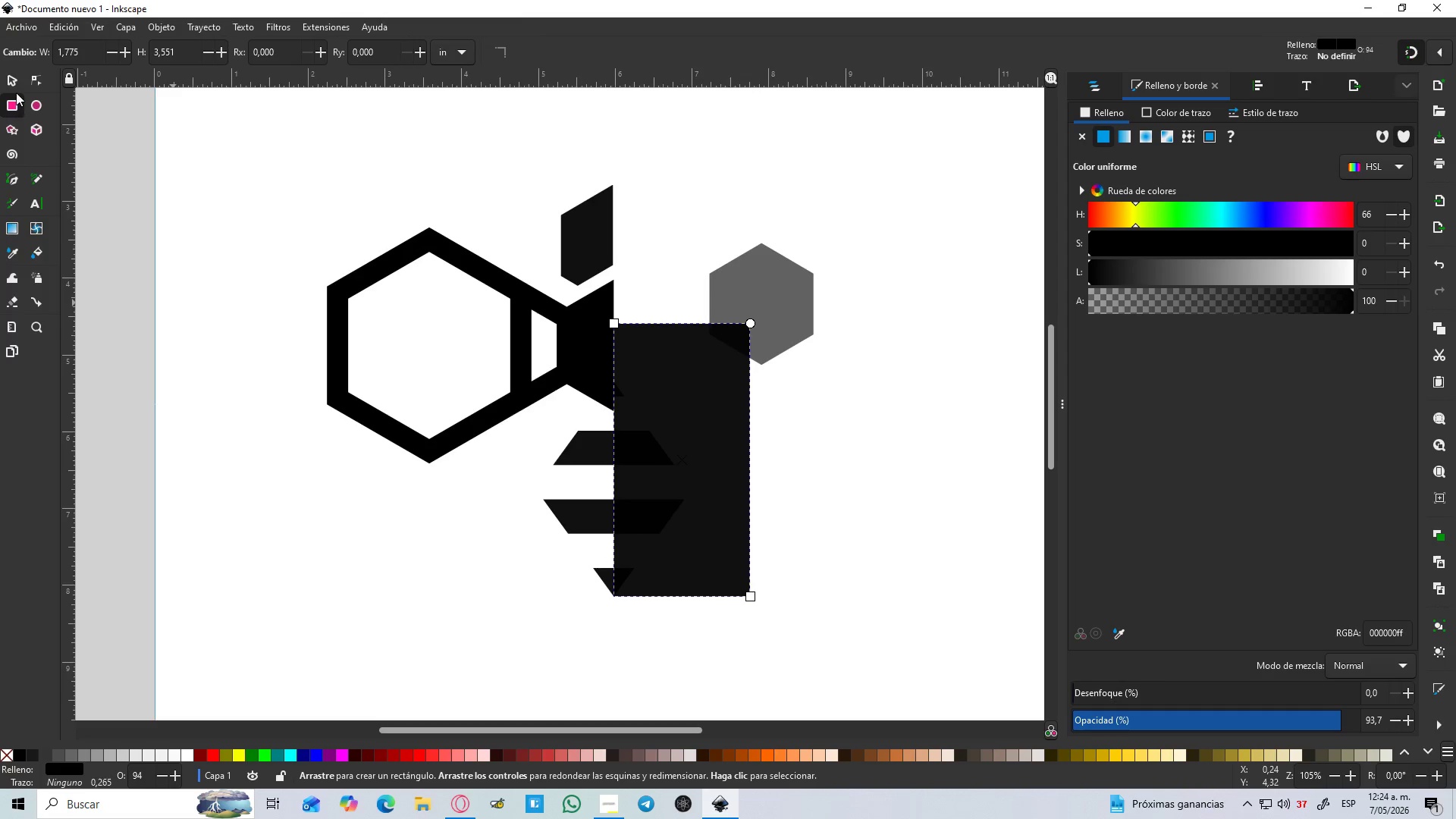 
left_click([13, 82])
 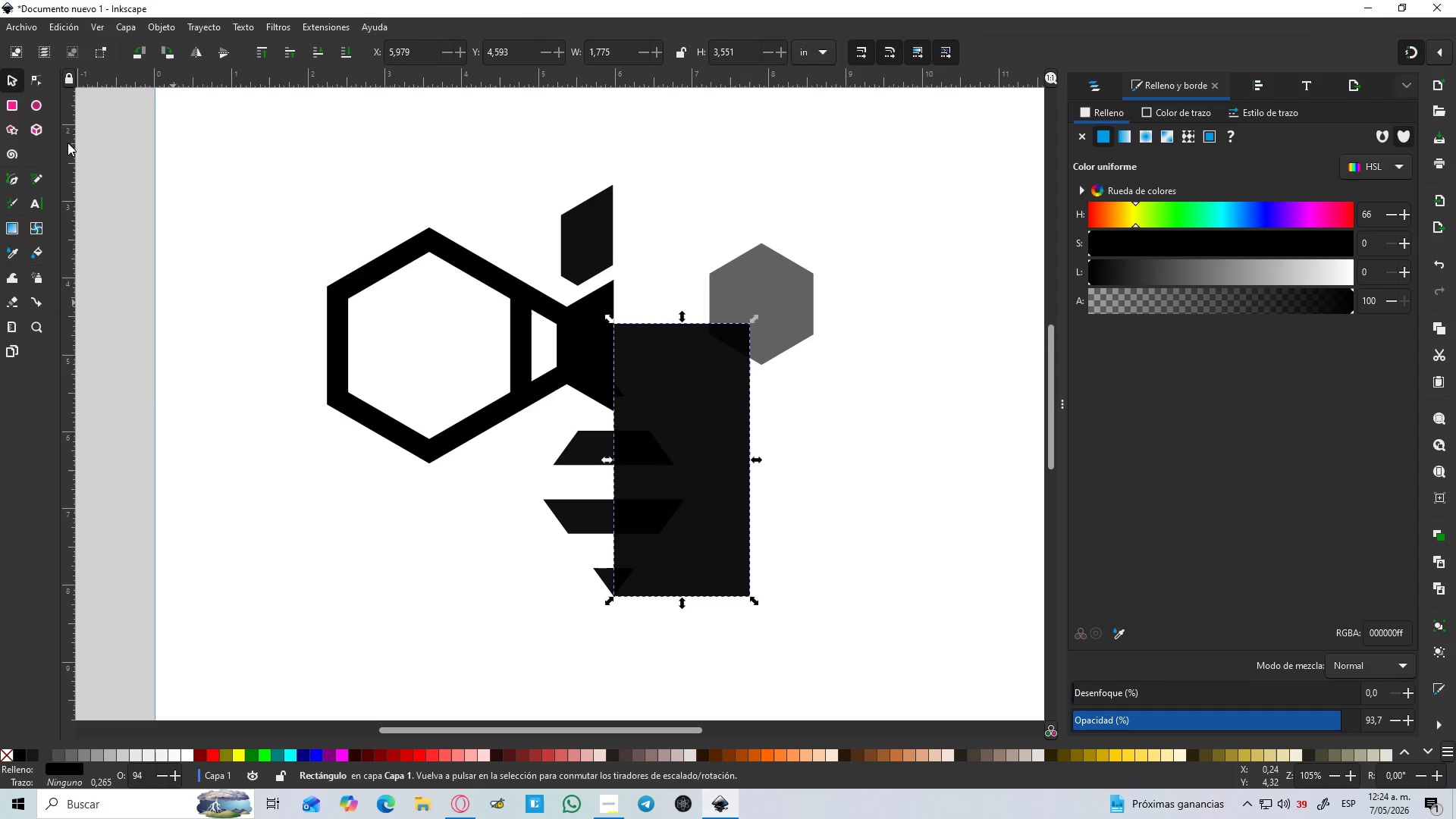 
hold_key(key=ShiftLeft, duration=0.91)
left_click([588, 463])
 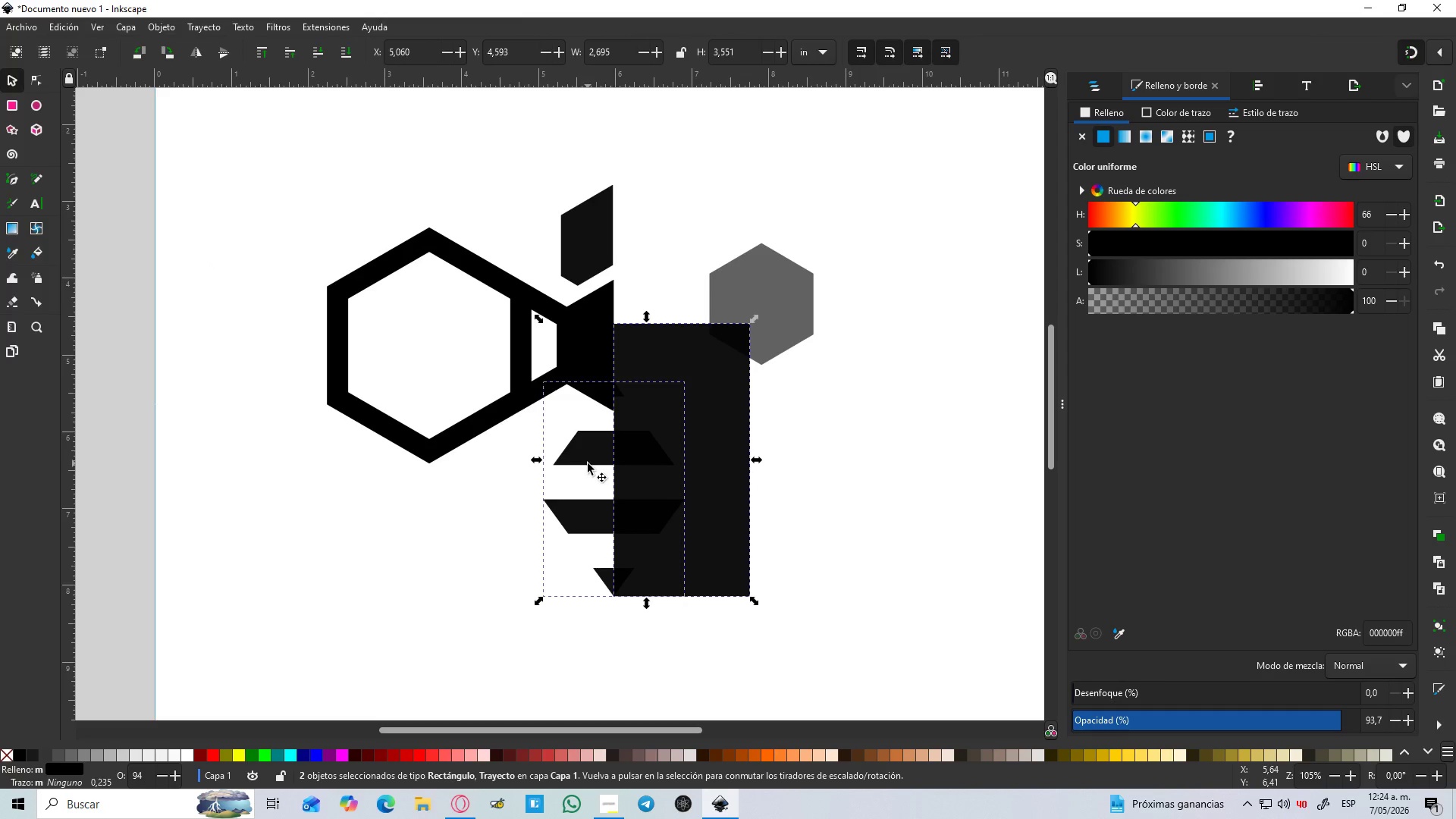 
hold_key(key=ShiftLeft, duration=2.84)
 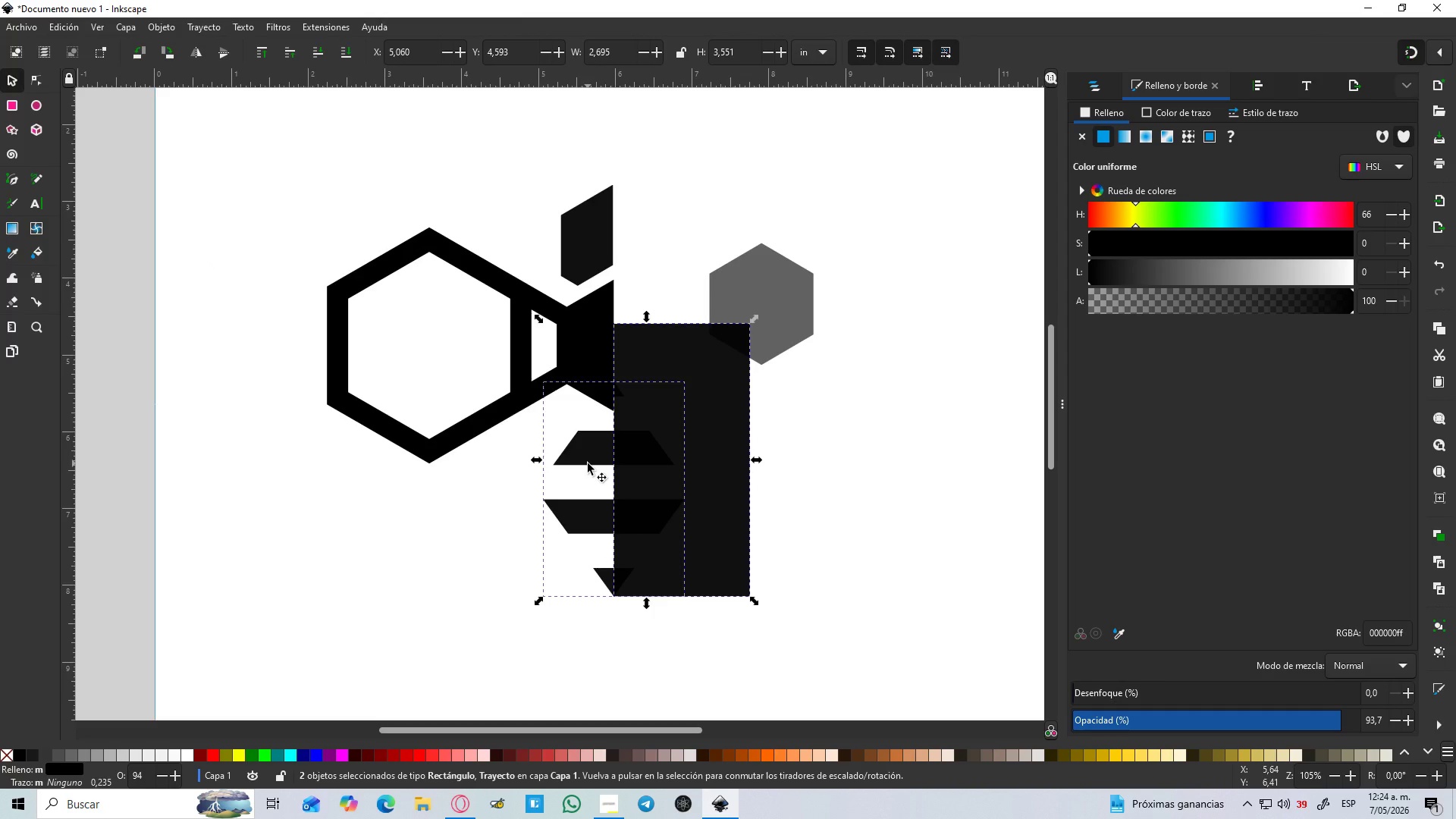 
key(Control+Delete)
 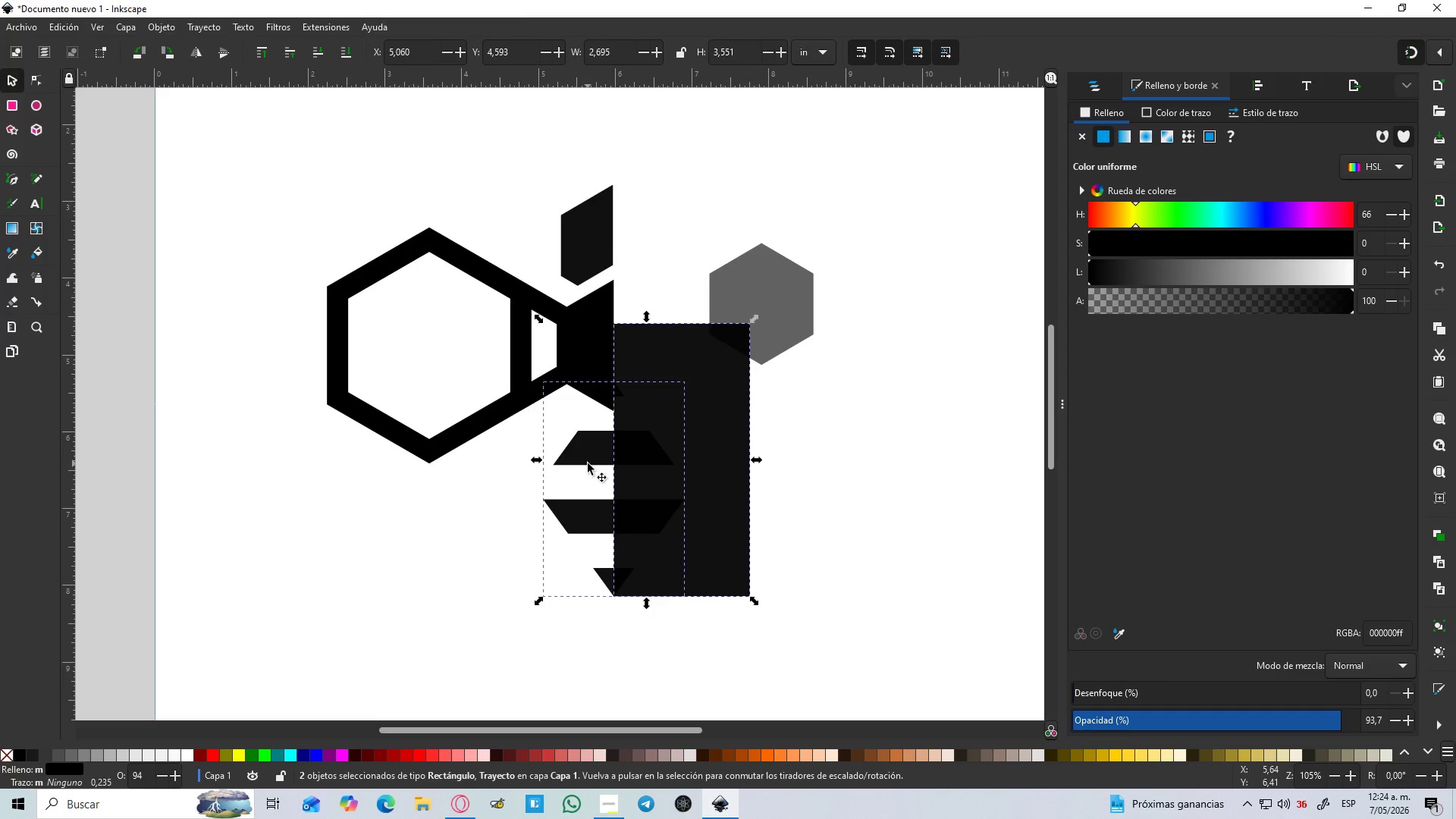 
hold_key(key=ControlLeft, duration=0.42)
 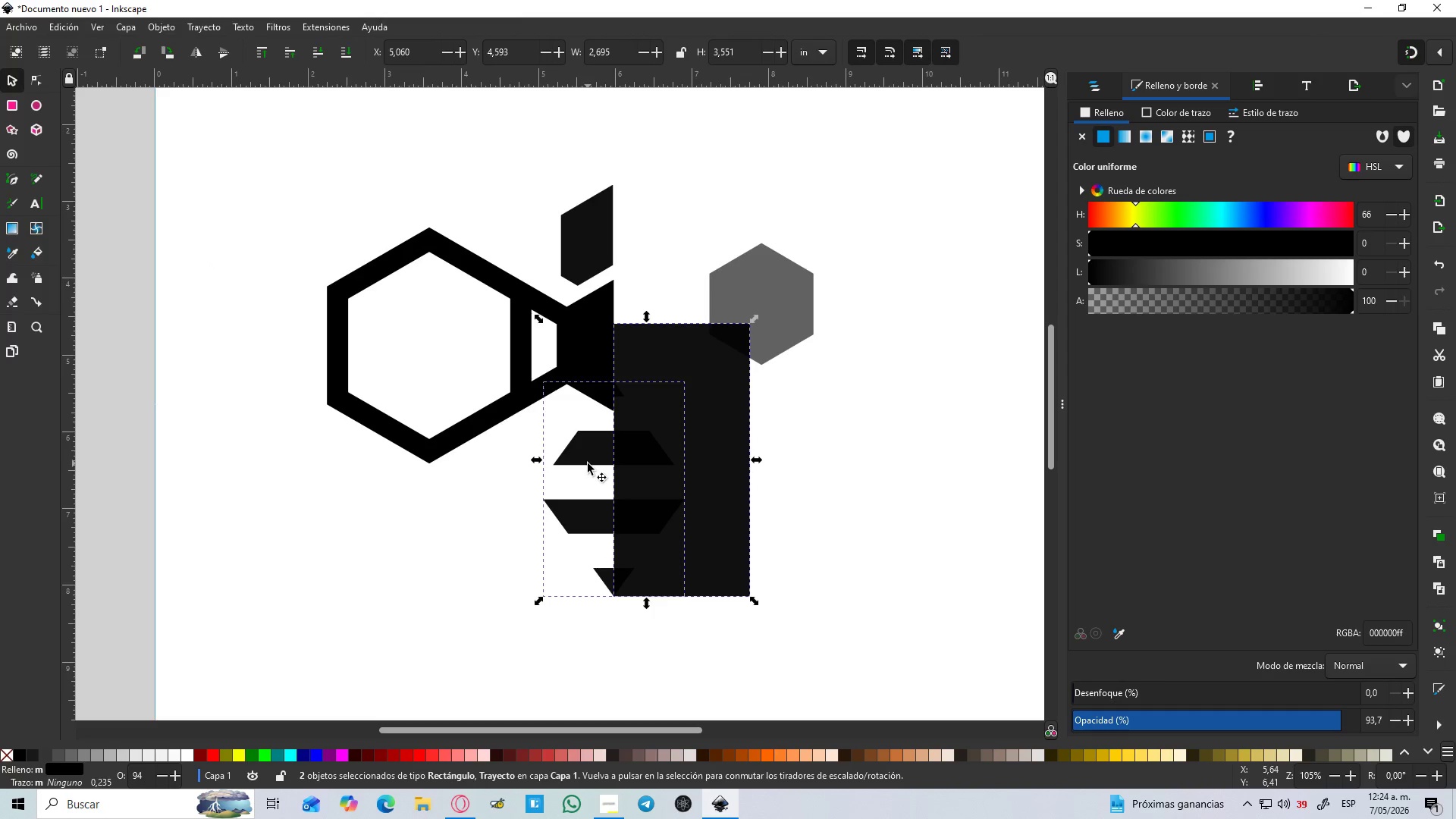 
key(Shift+NumpadSubtract)
 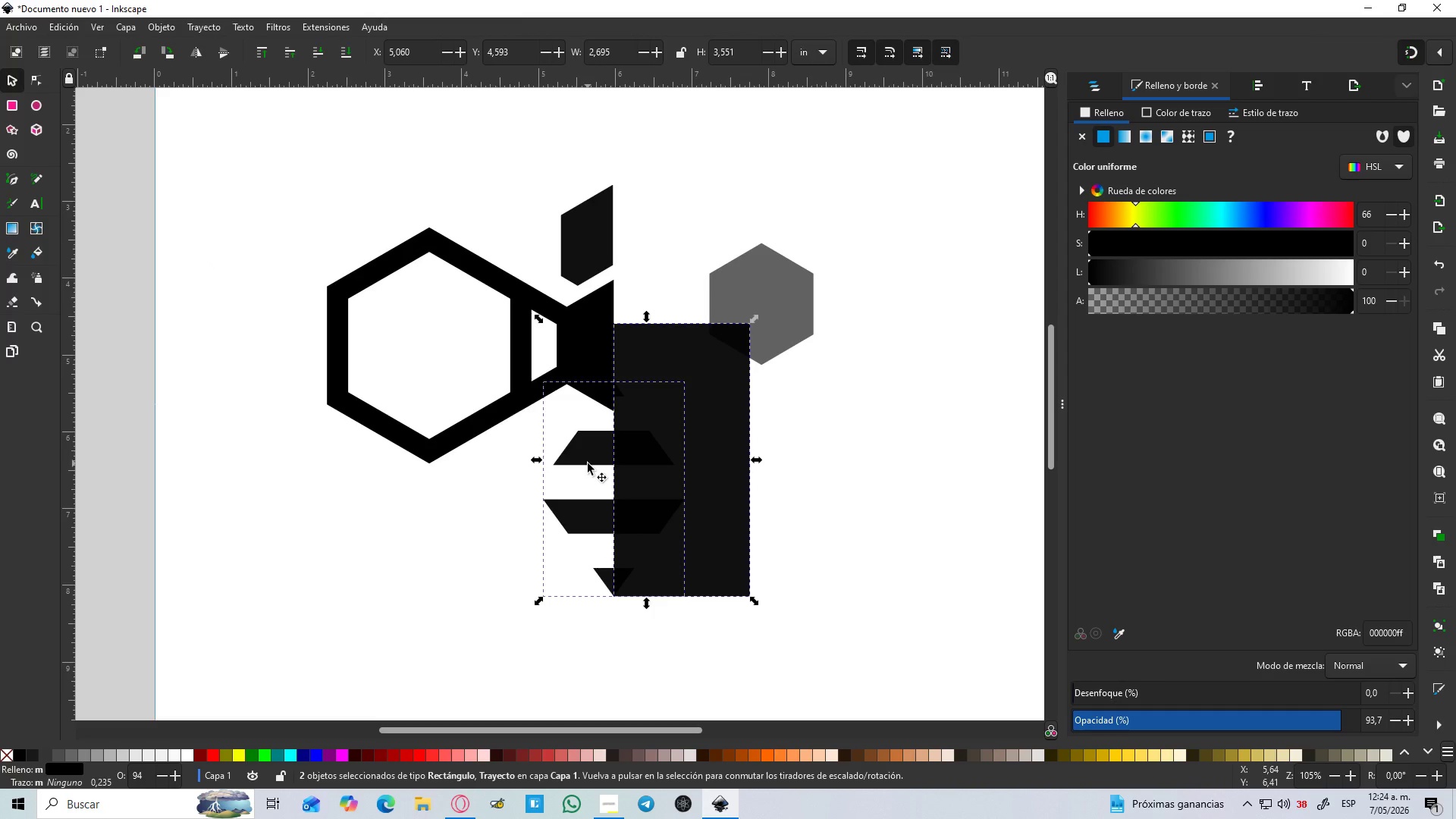 
key(Control+NumpadSubtract)
 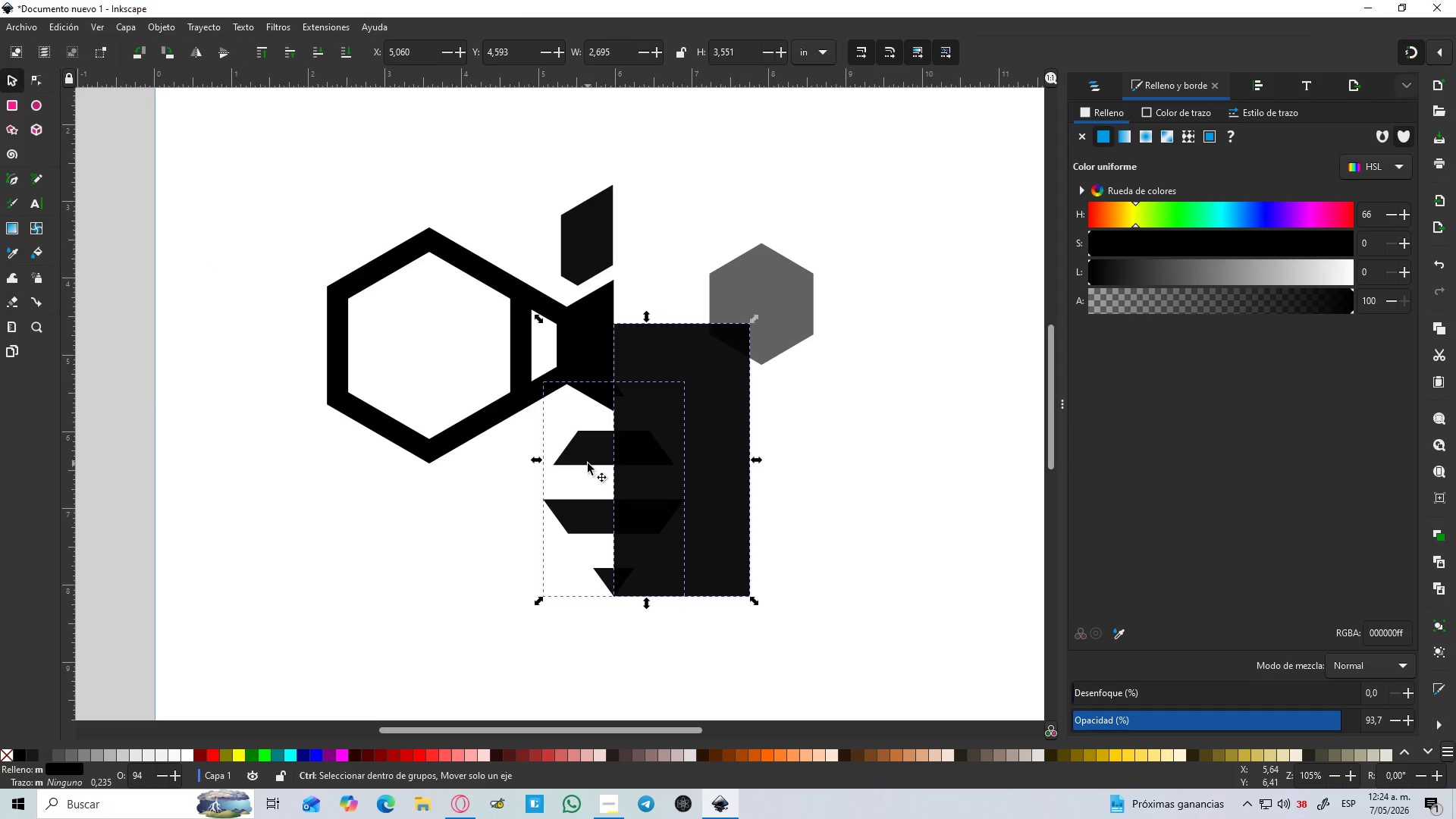 
key(Control+NumpadMultiply)
 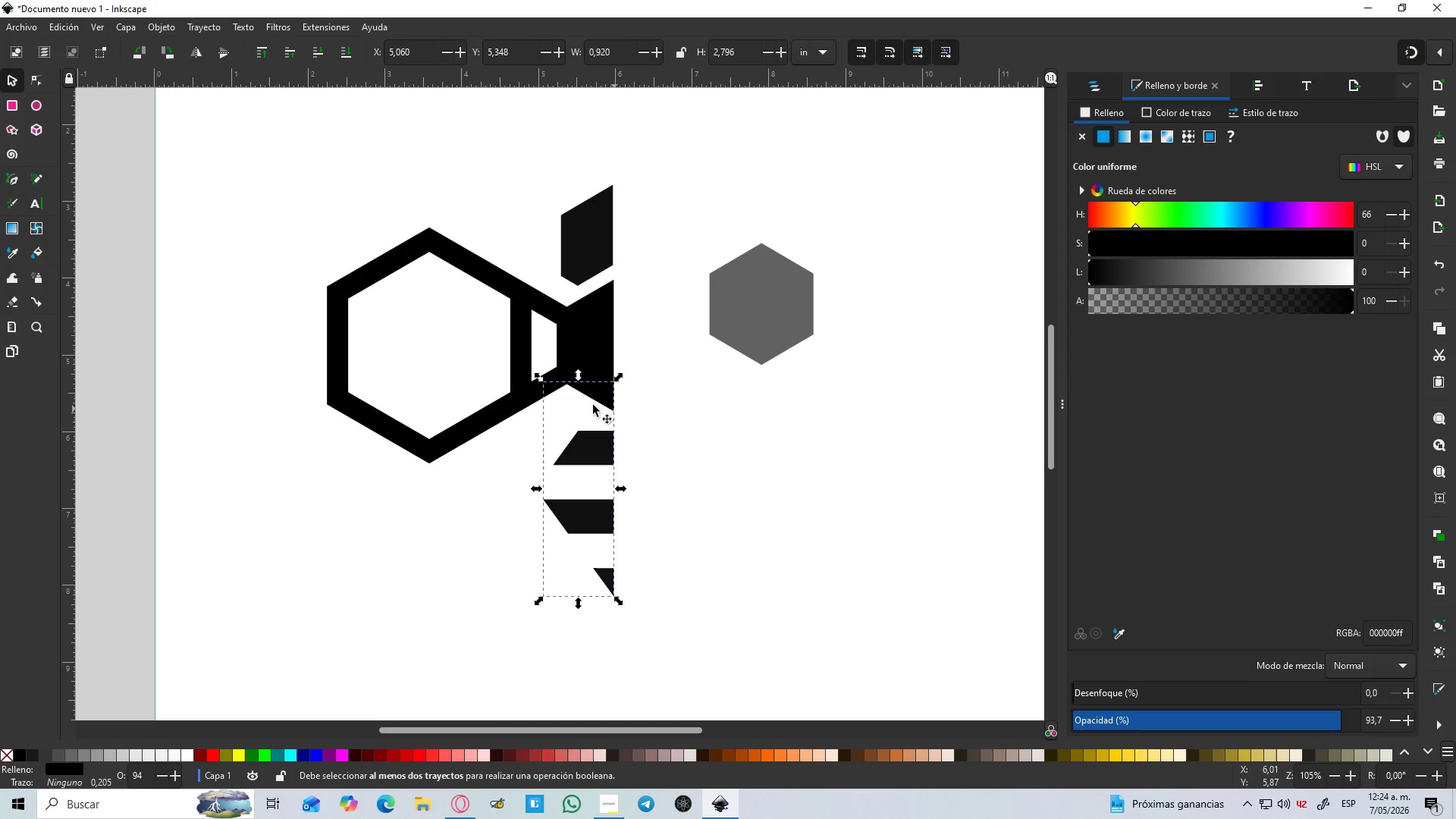 
left_click([644, 415])
 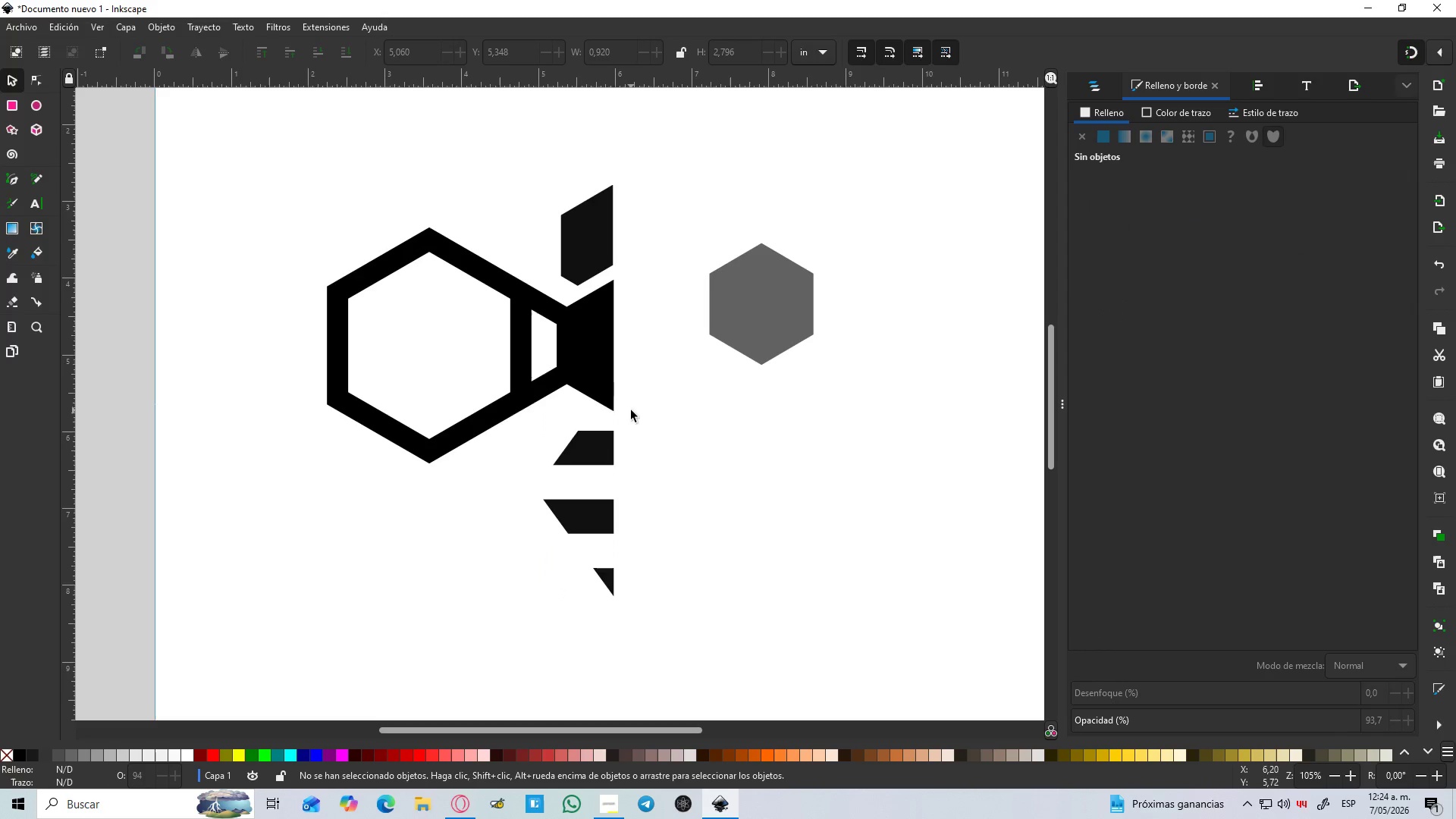 
hold_key(key=ControlLeft, duration=1.48)
scroll: coordinate [631, 410], scroll_direction: down, amount: 1.0
 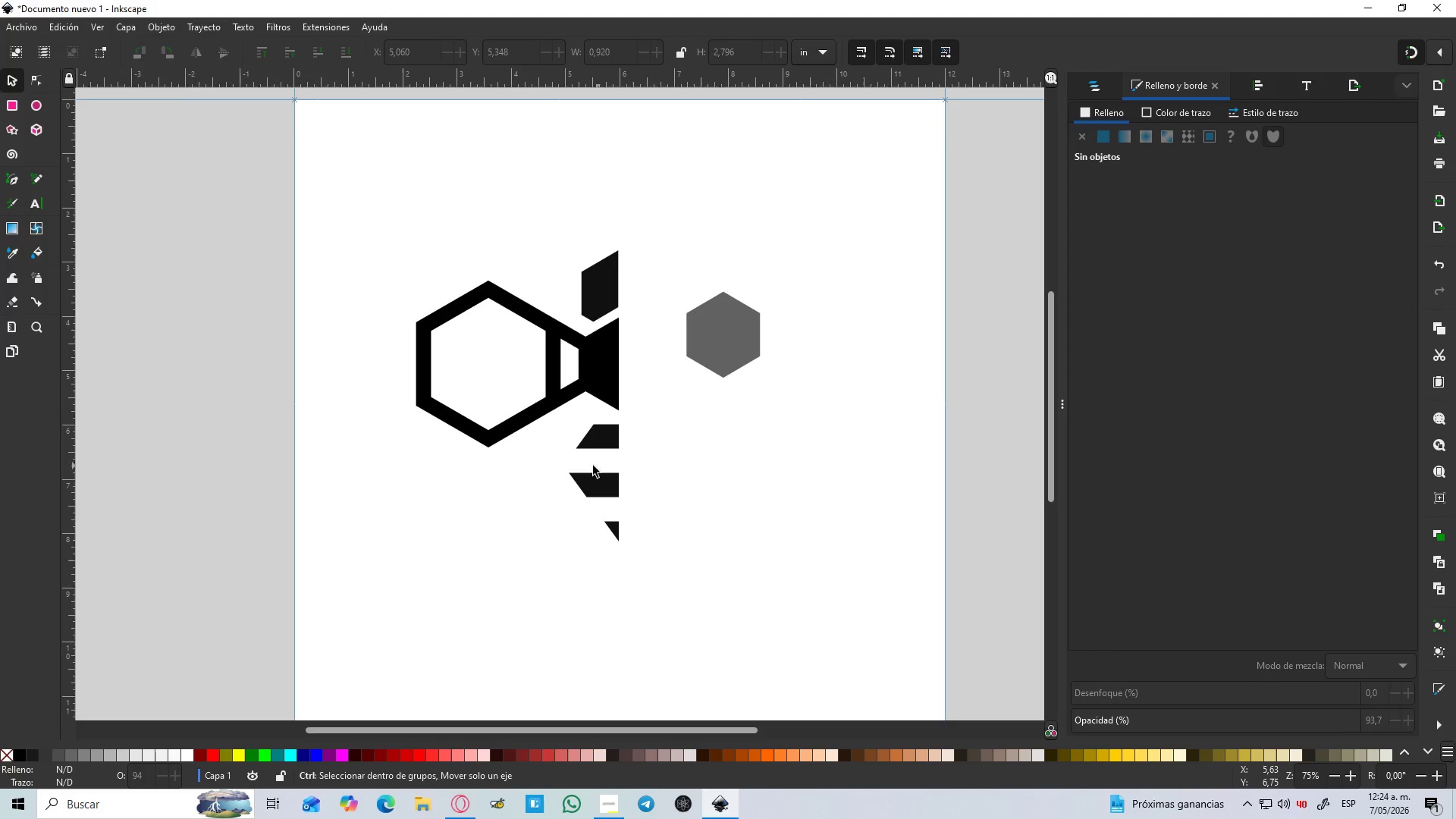 
scroll: coordinate [573, 461], scroll_direction: up, amount: 1.0
 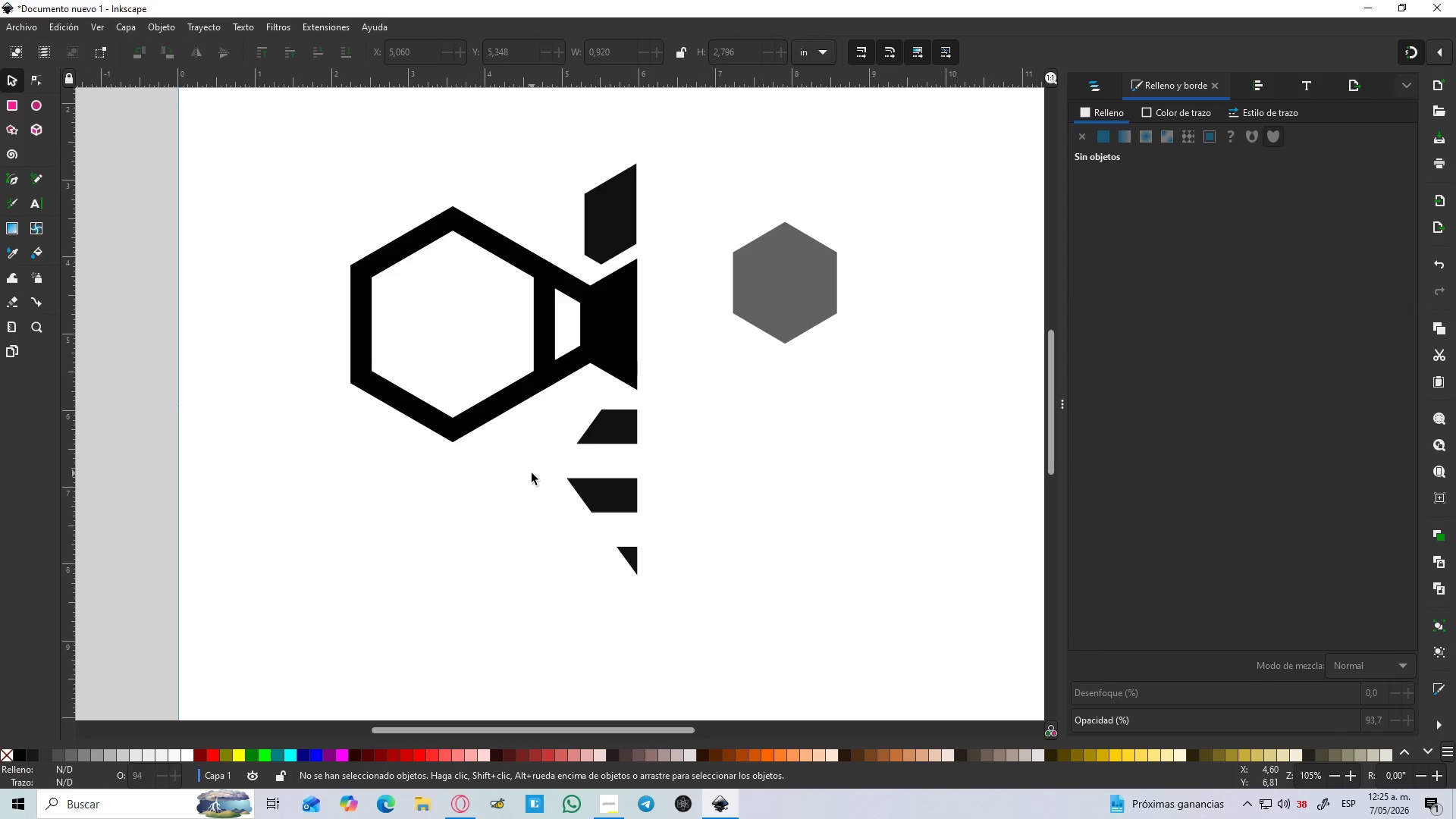 
wait(11.52)
 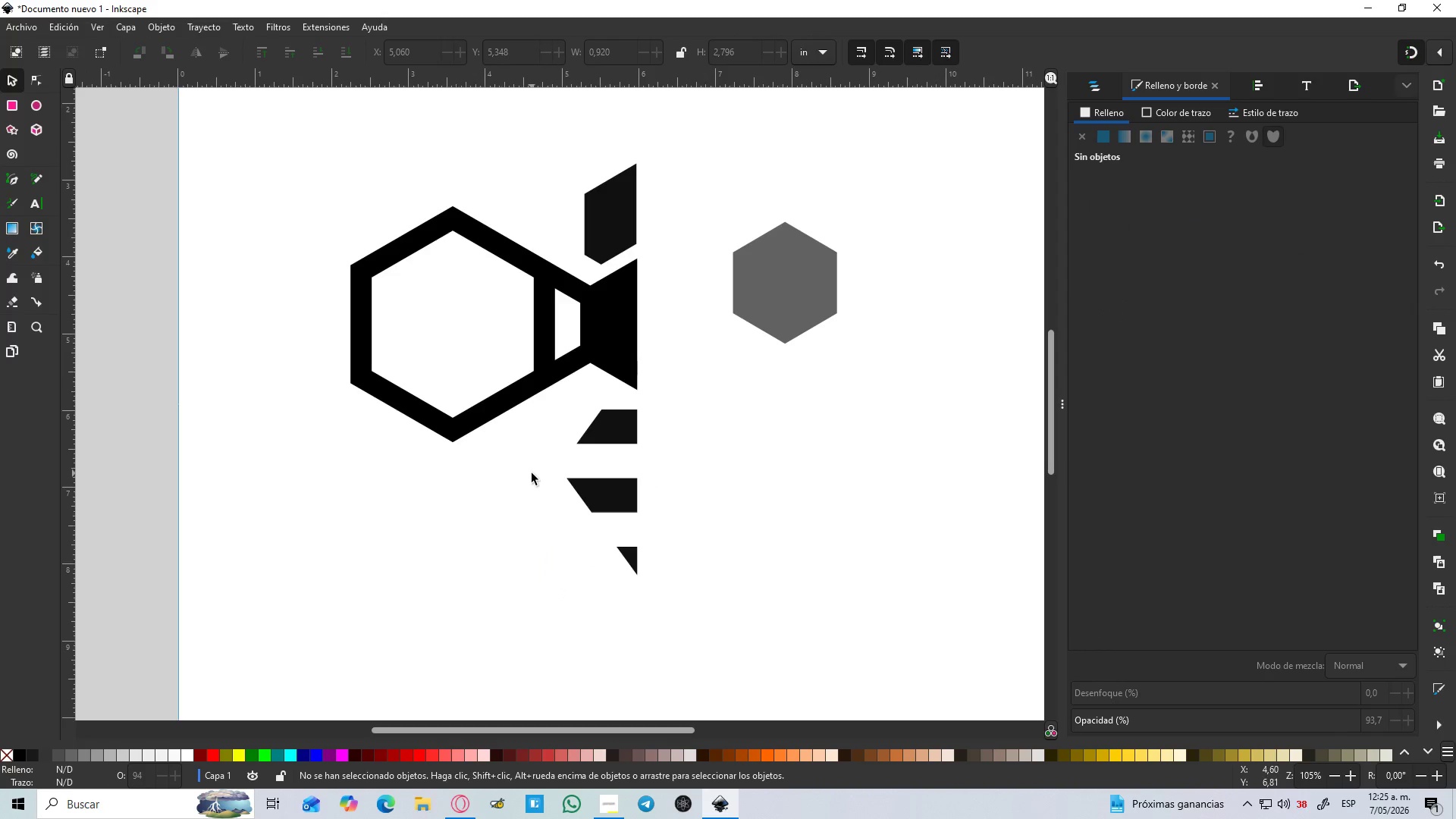 
scroll: coordinate [473, 502], scroll_direction: down, amount: 2.0
 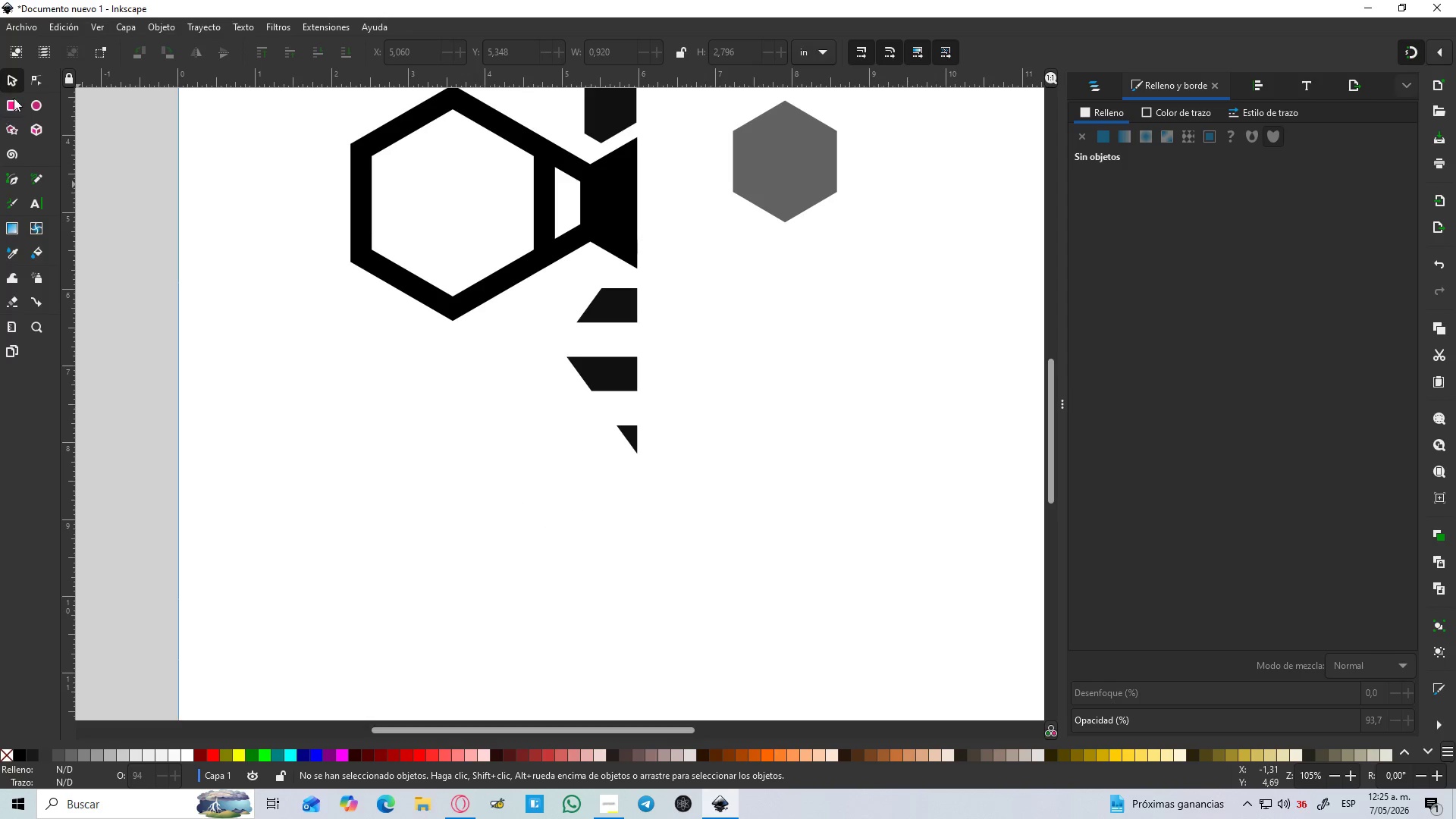 
mouse_move([22, 139])
 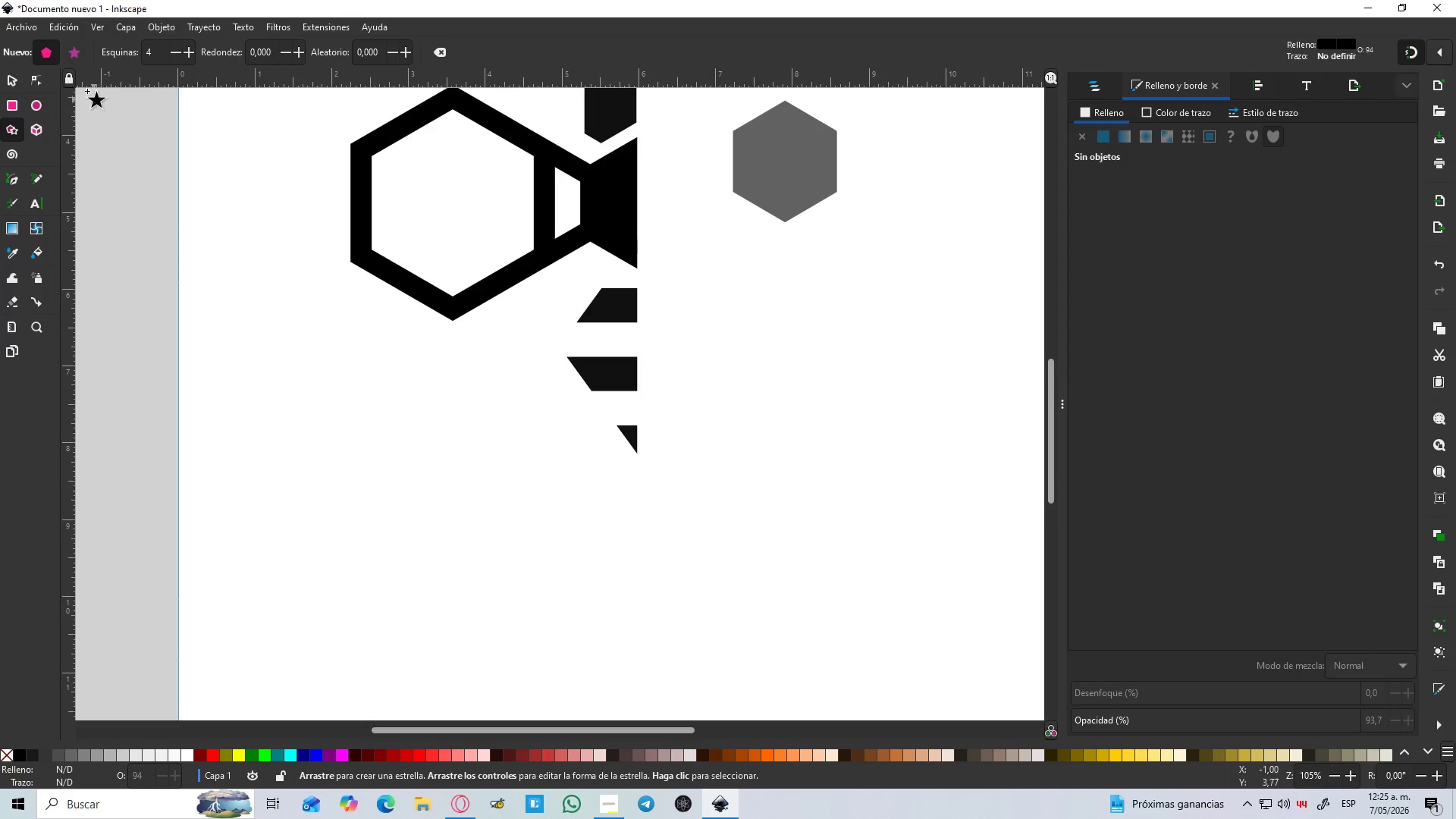 
double_click([189, 46])
 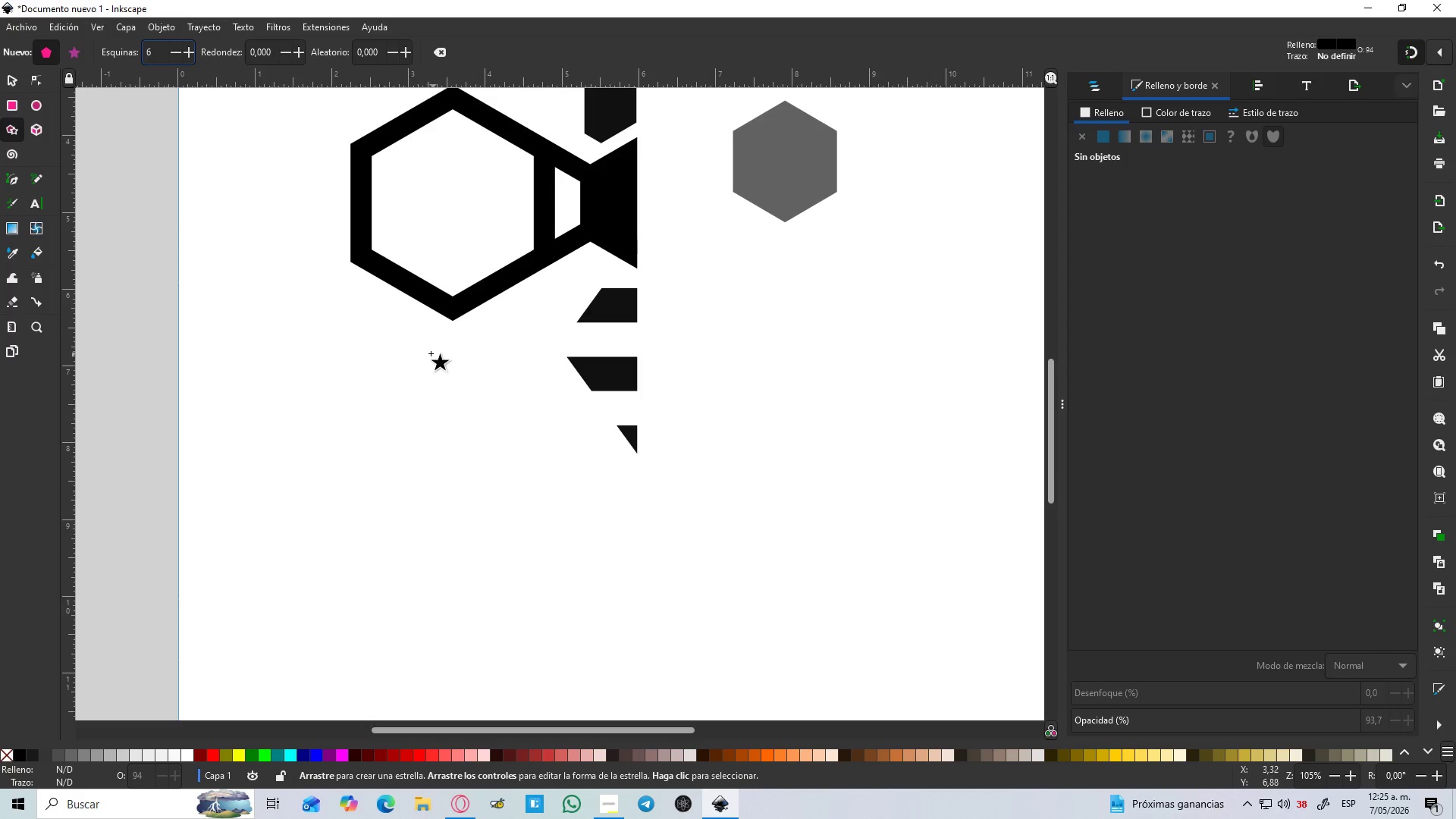 
left_click_drag(start_coordinate=[415, 347], to_coordinate=[487, 379])
 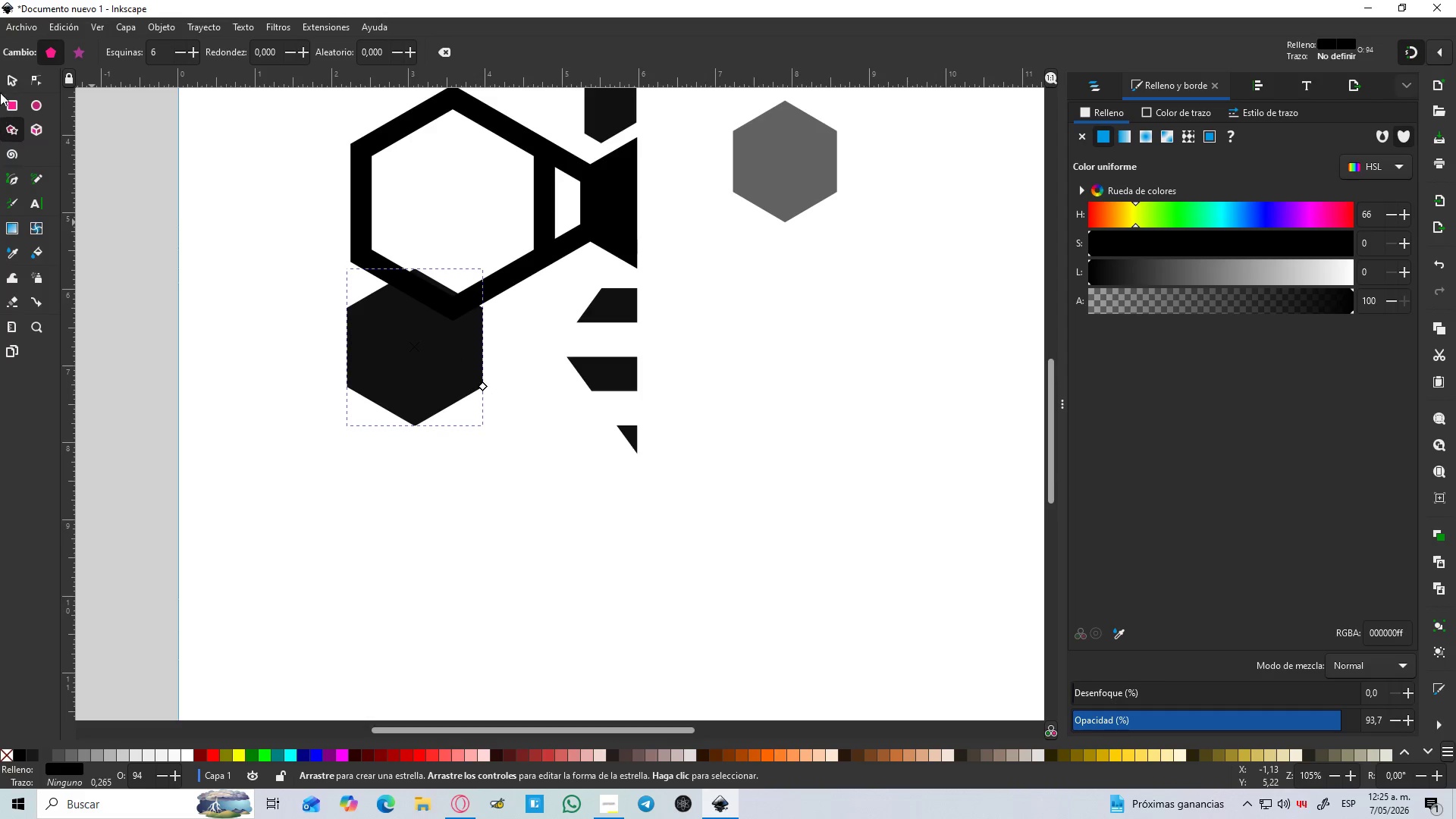 
hold_key(key=ControlLeft, duration=1.41)
 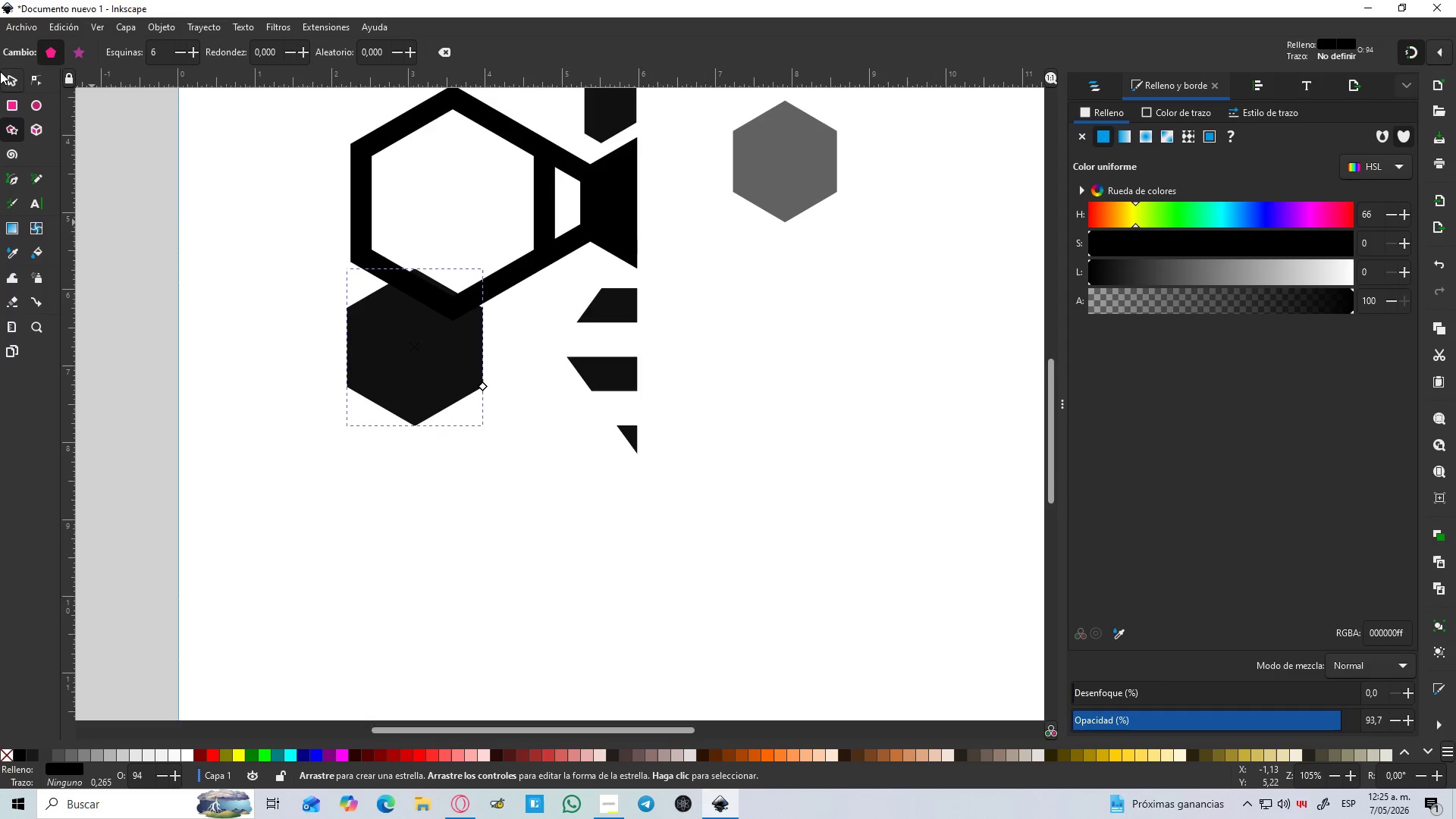 
left_click([8, 77])
 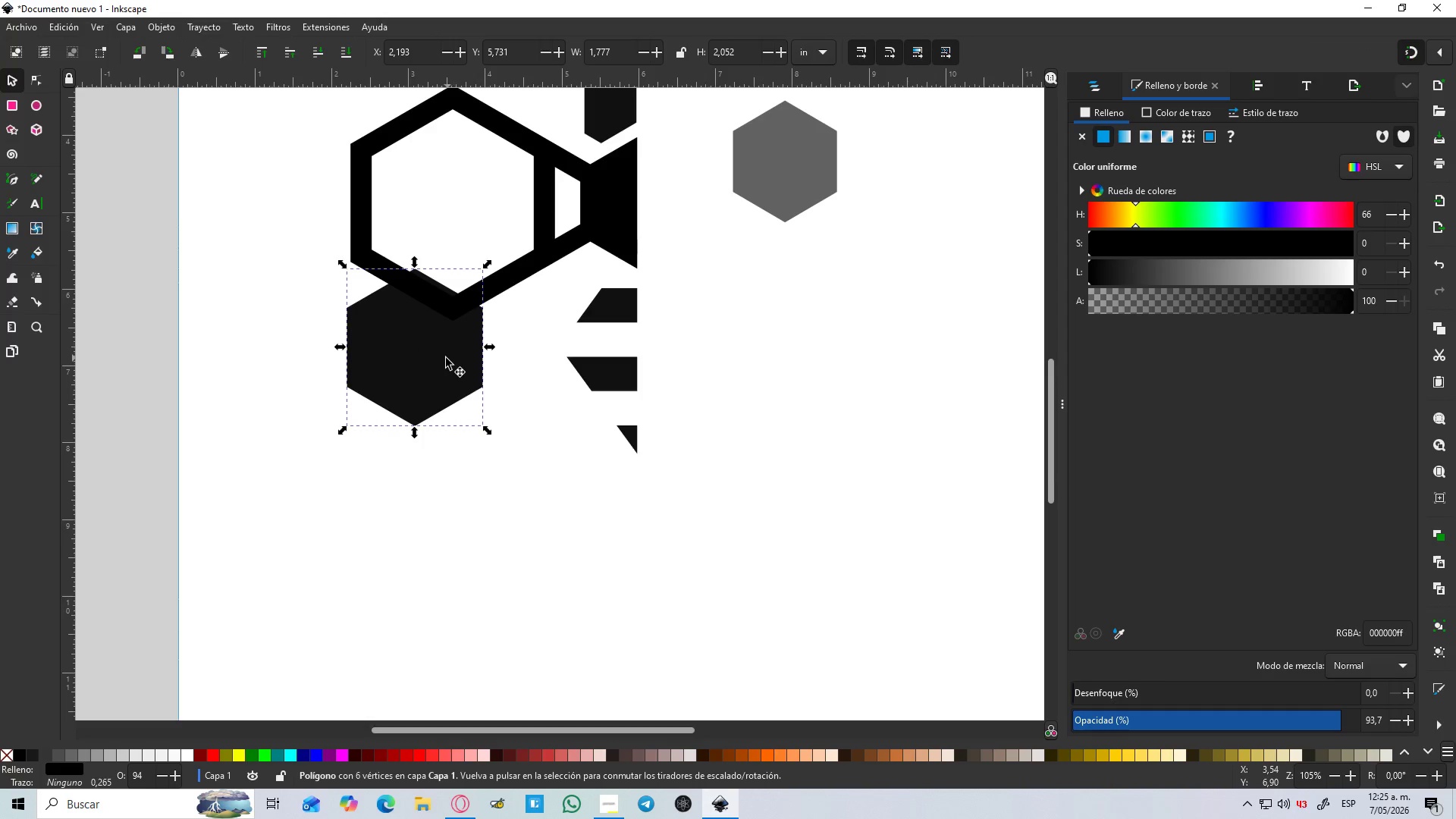 
left_click_drag(start_coordinate=[441, 359], to_coordinate=[474, 244])
 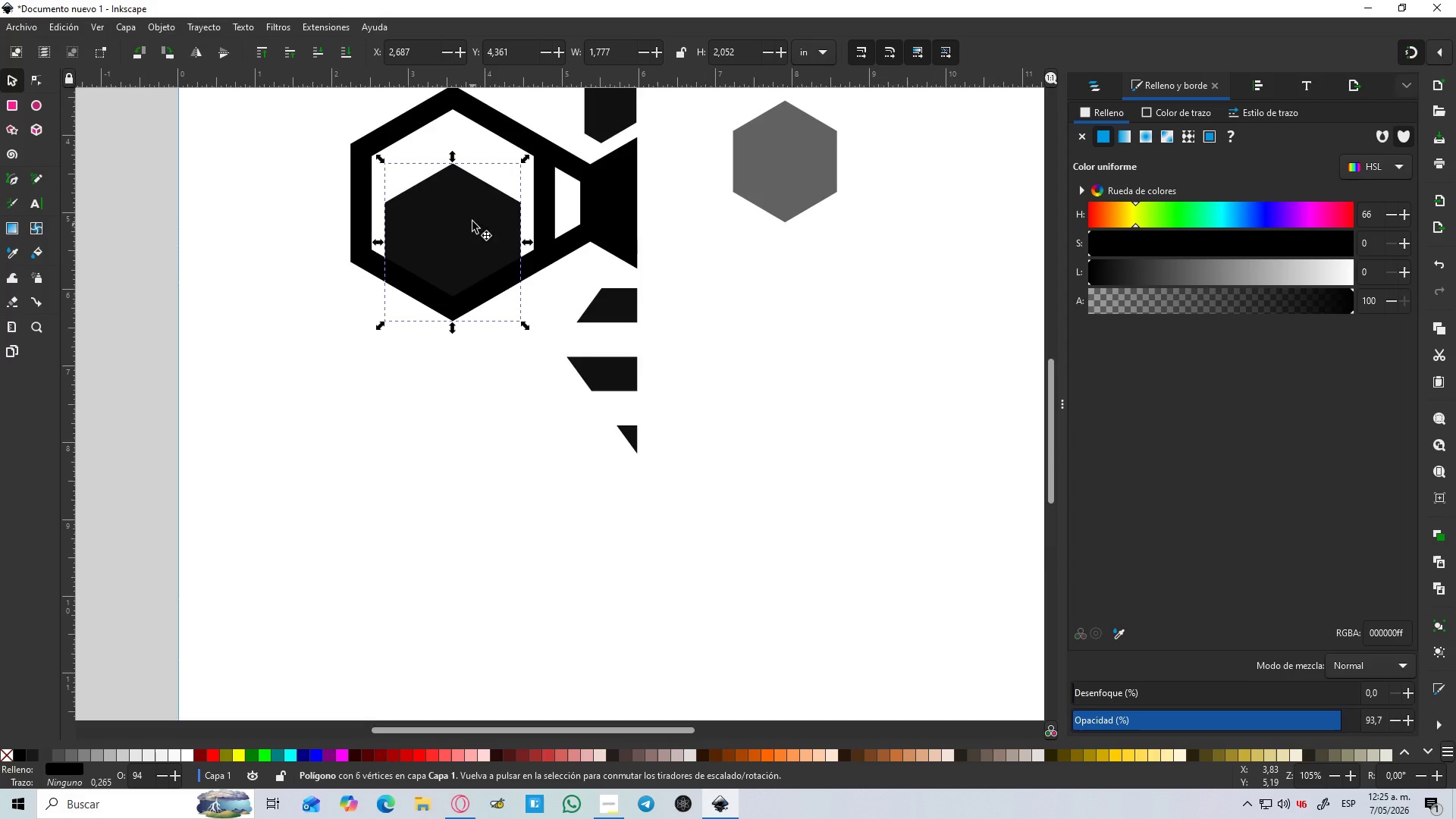 
scroll: coordinate [476, 209], scroll_direction: up, amount: 1.0
 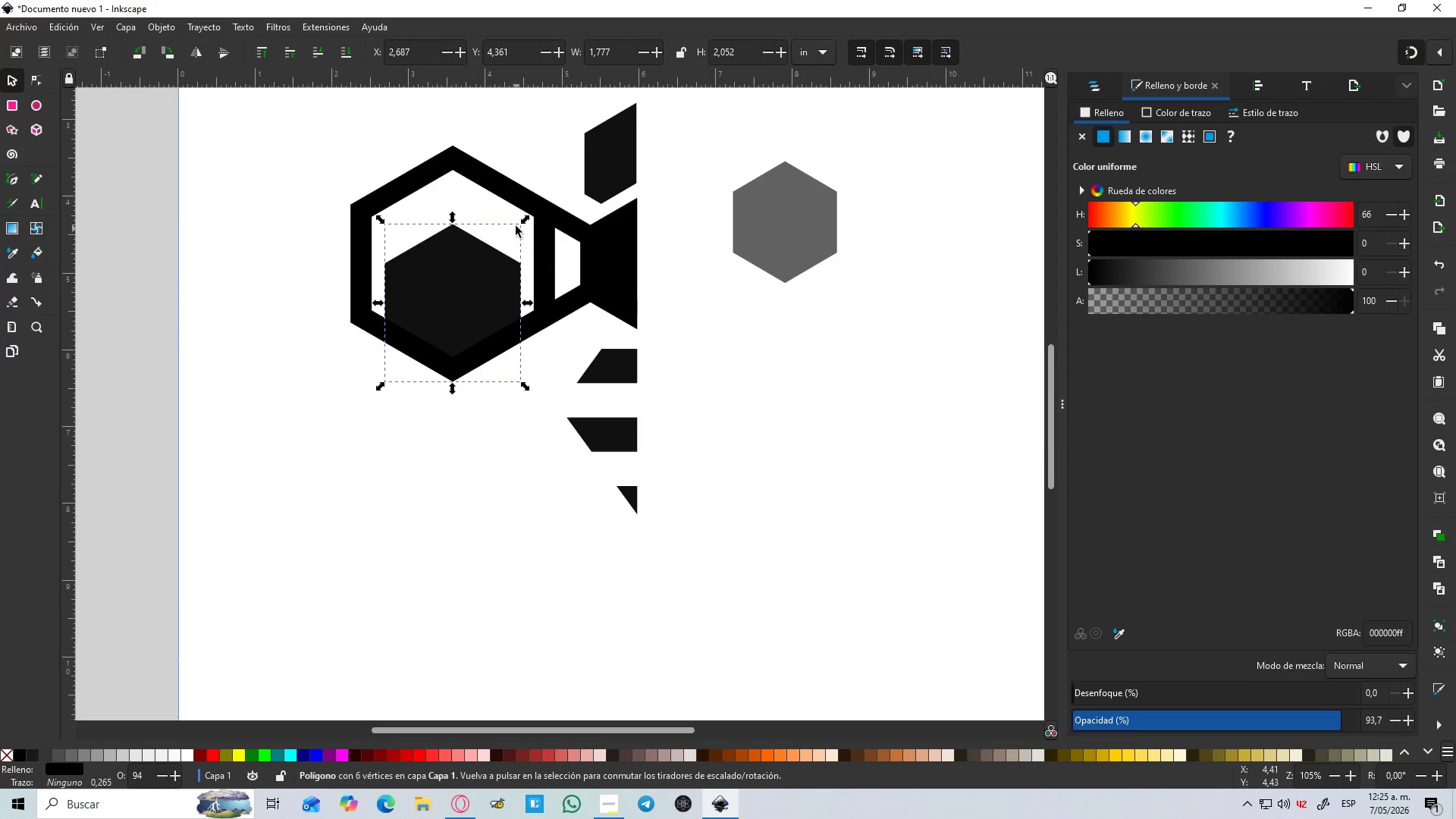 
hold_key(key=ControlLeft, duration=1.5)
left_click_drag(start_coordinate=[451, 218], to_coordinate=[460, 151])
 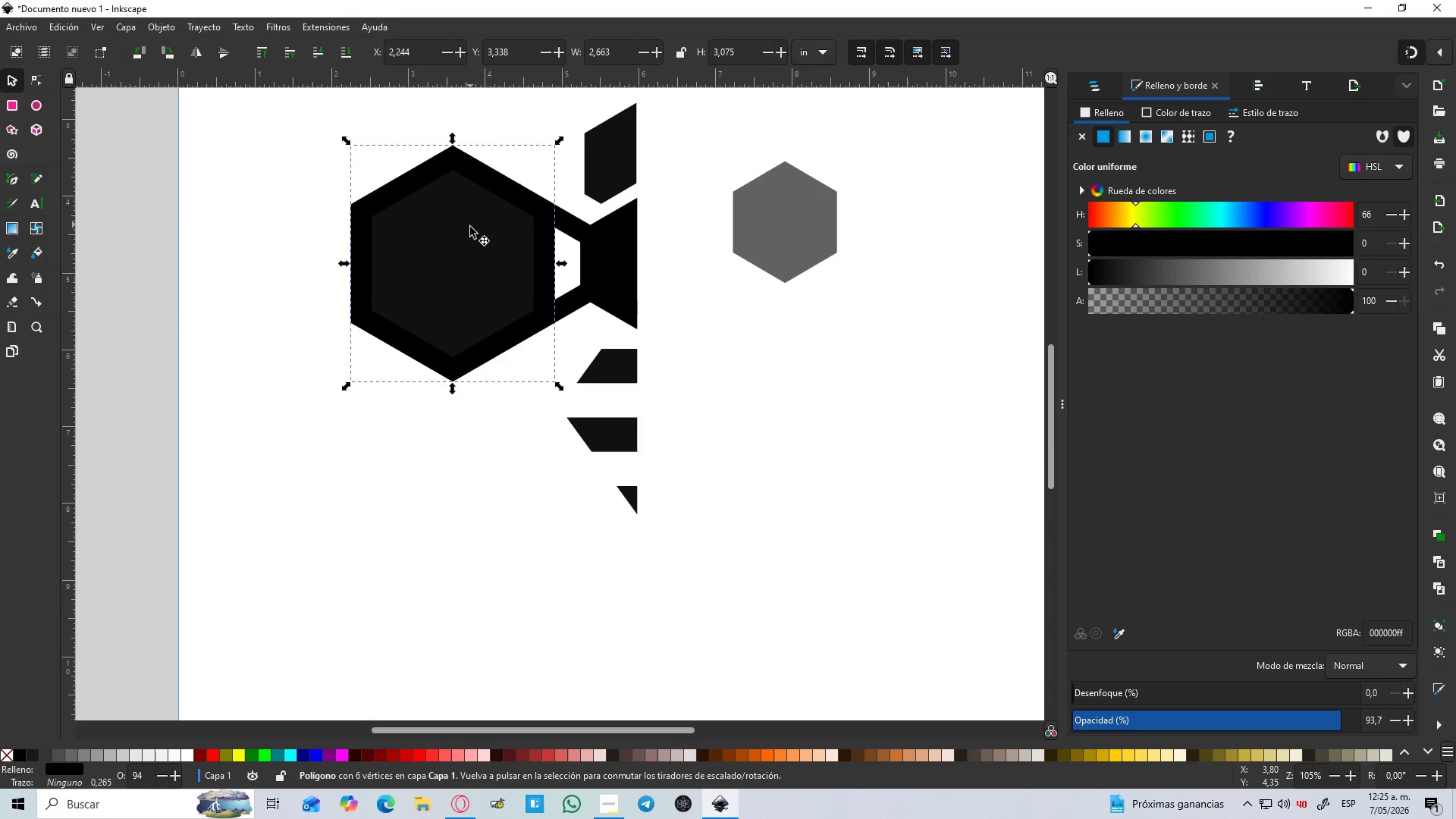 
hold_key(key=ControlLeft, duration=1.52)
 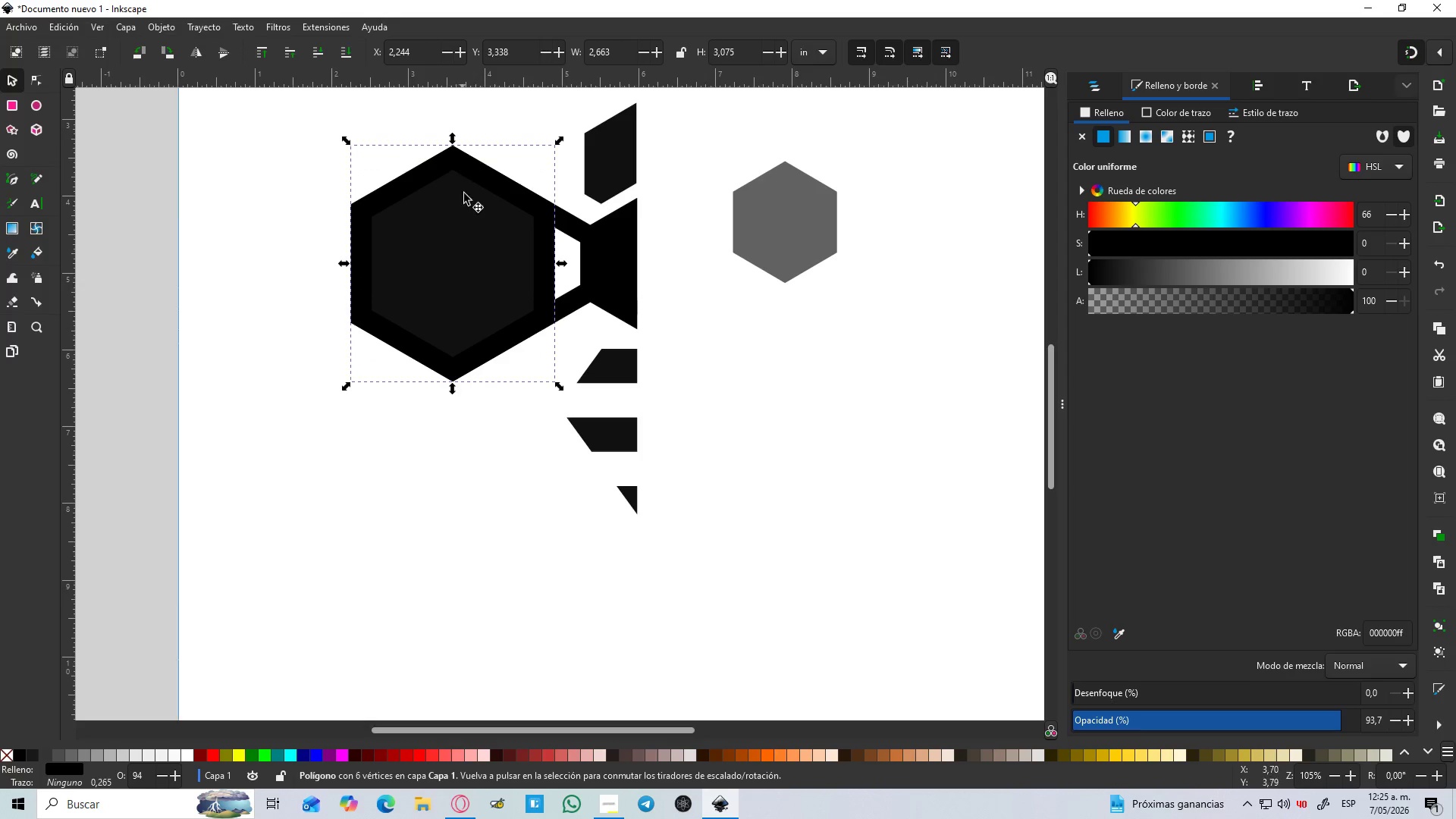 
hold_key(key=ControlLeft, duration=0.39)
 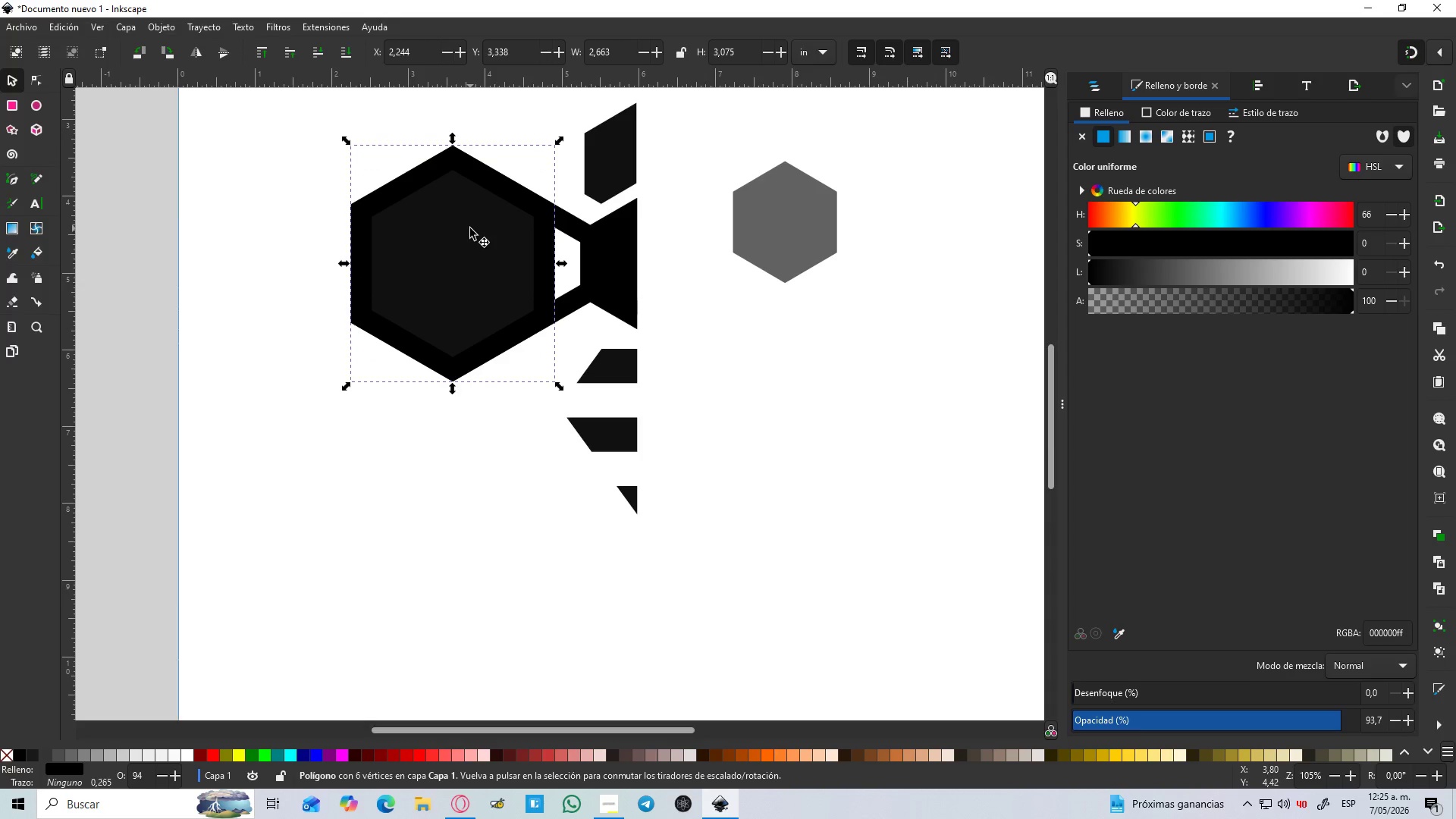 
hold_key(key=ControlLeft, duration=1.5)
 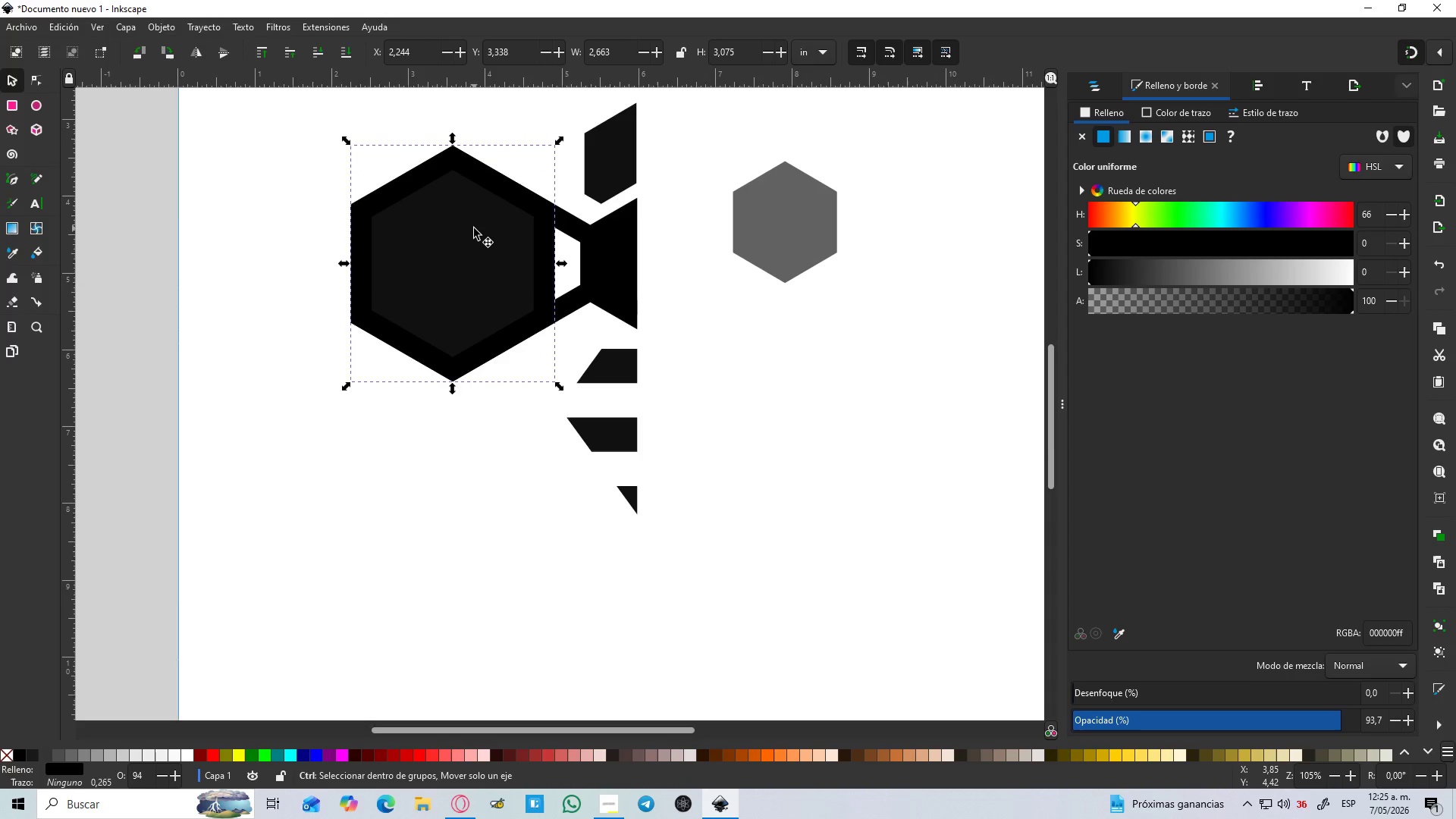 
key(Control+D)
 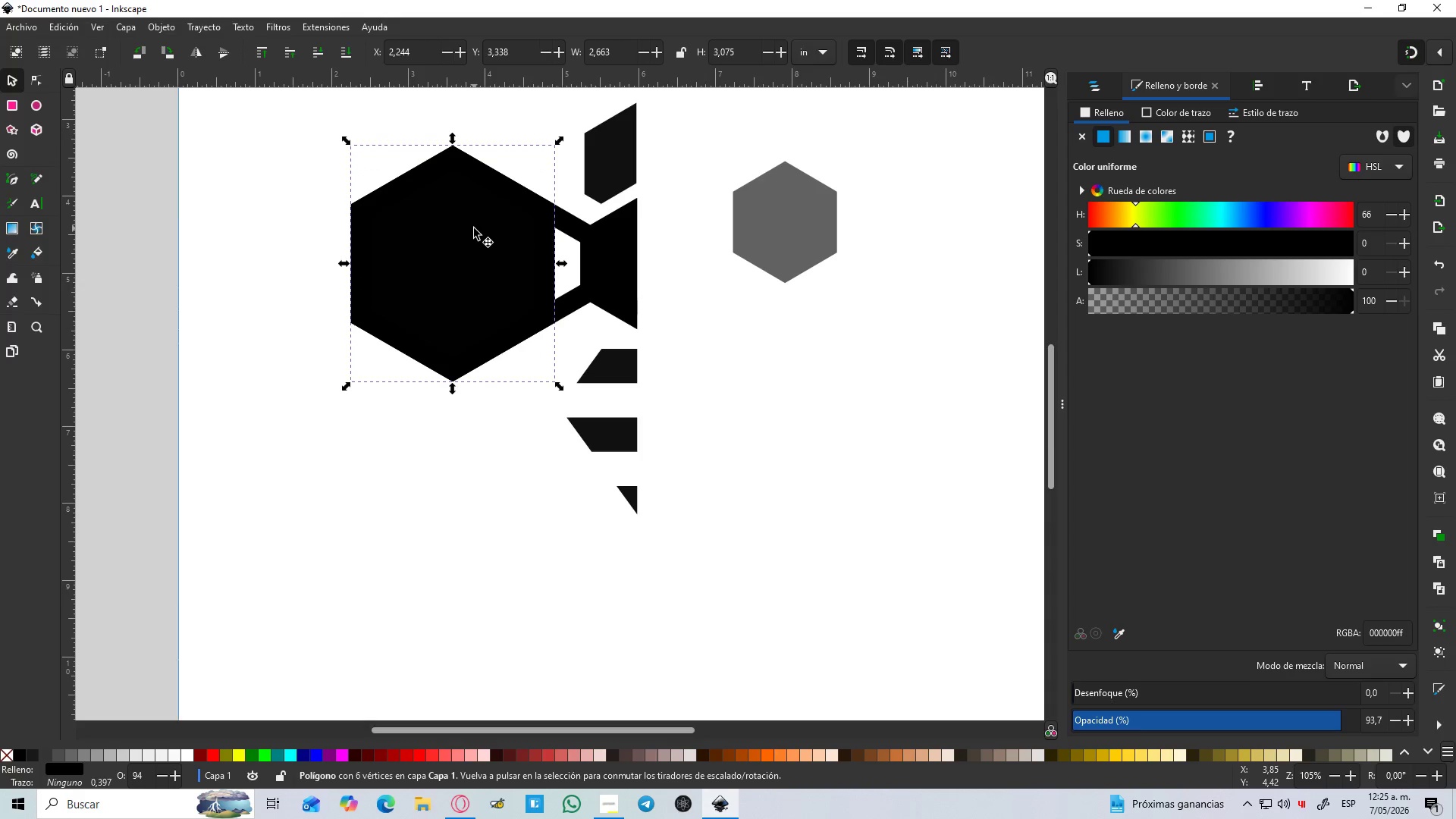 
left_click_drag(start_coordinate=[474, 228], to_coordinate=[377, 494])
 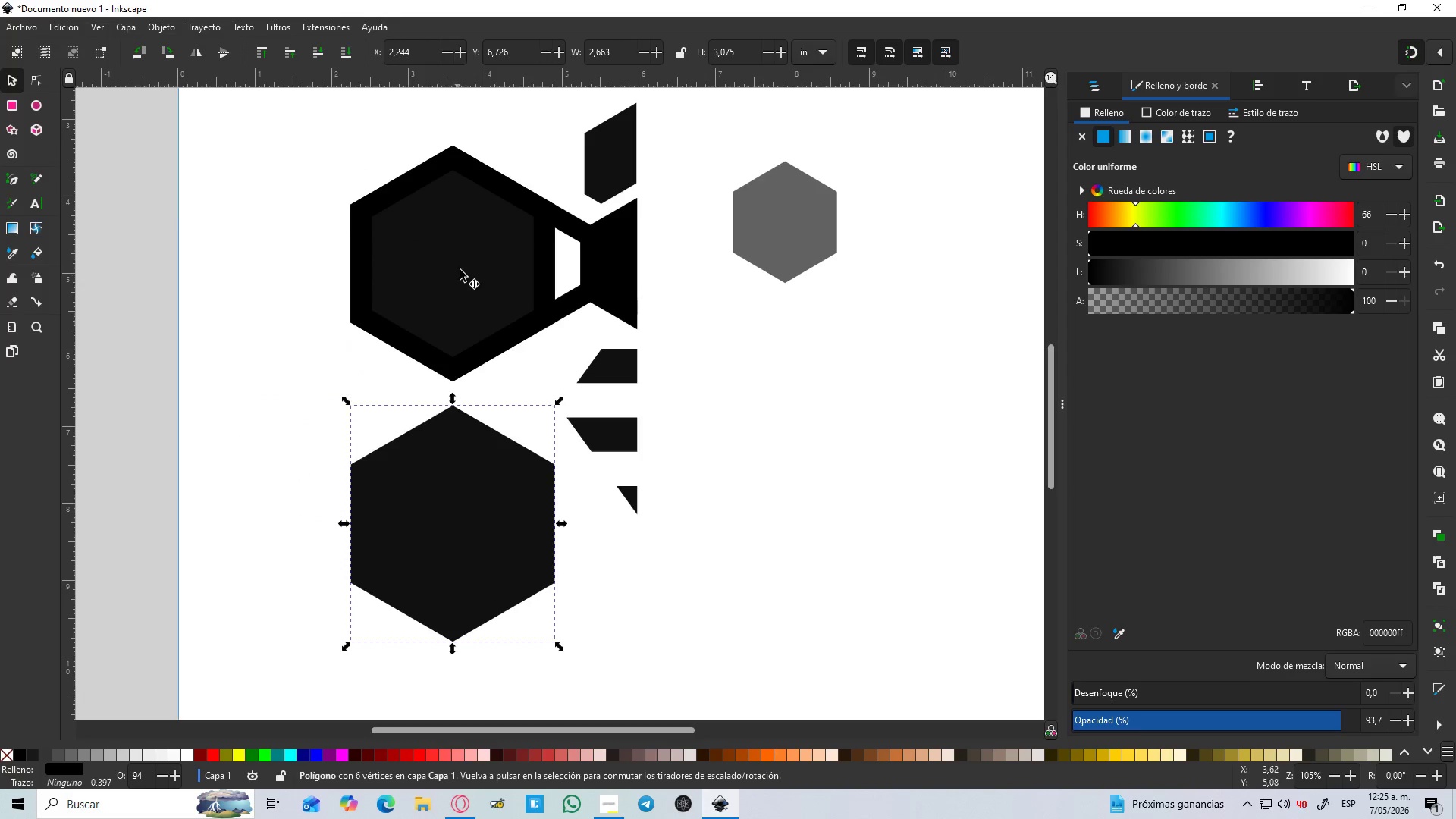 
hold_key(key=ControlLeft, duration=0.89)
 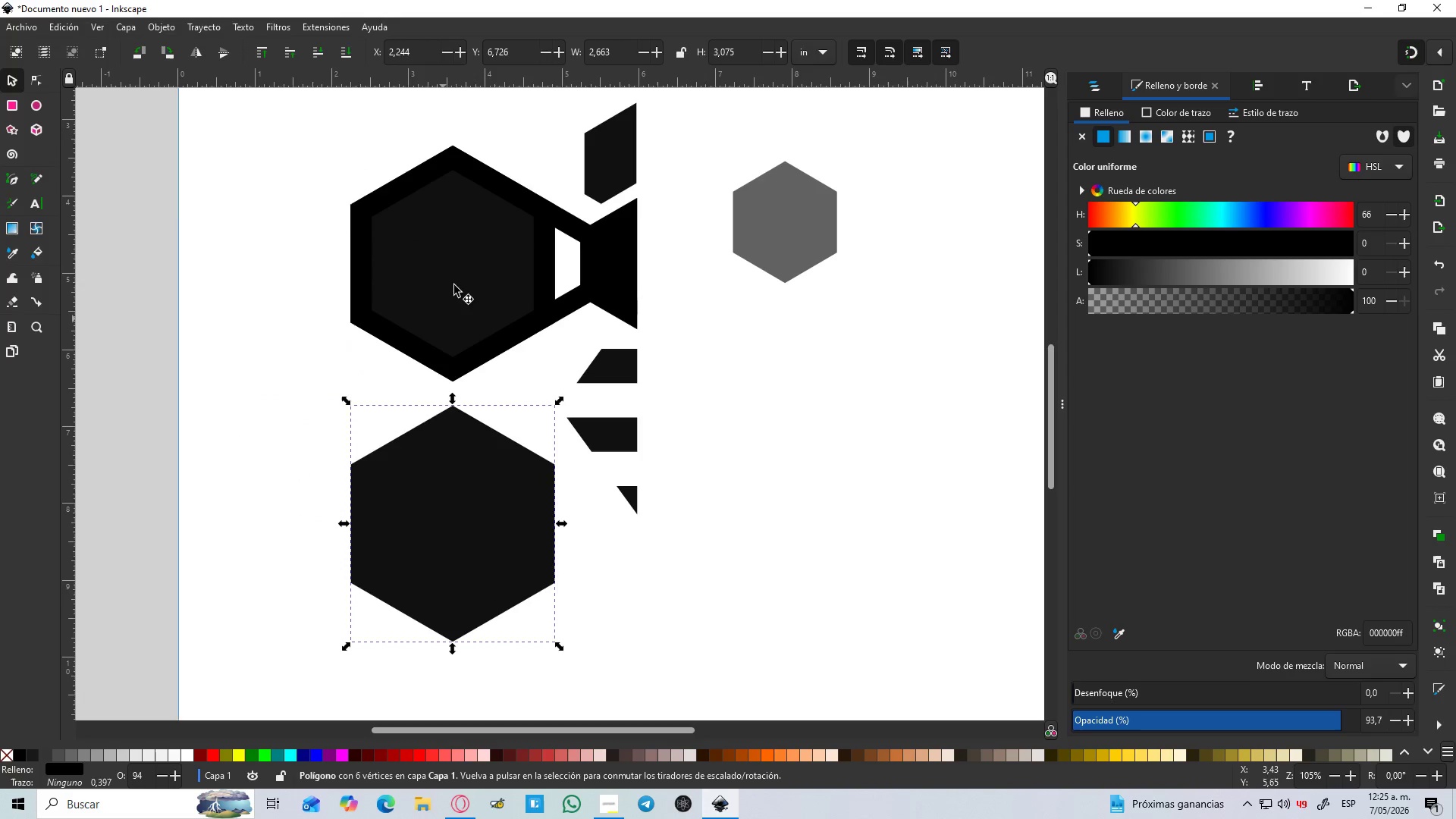 
left_click([460, 269])
 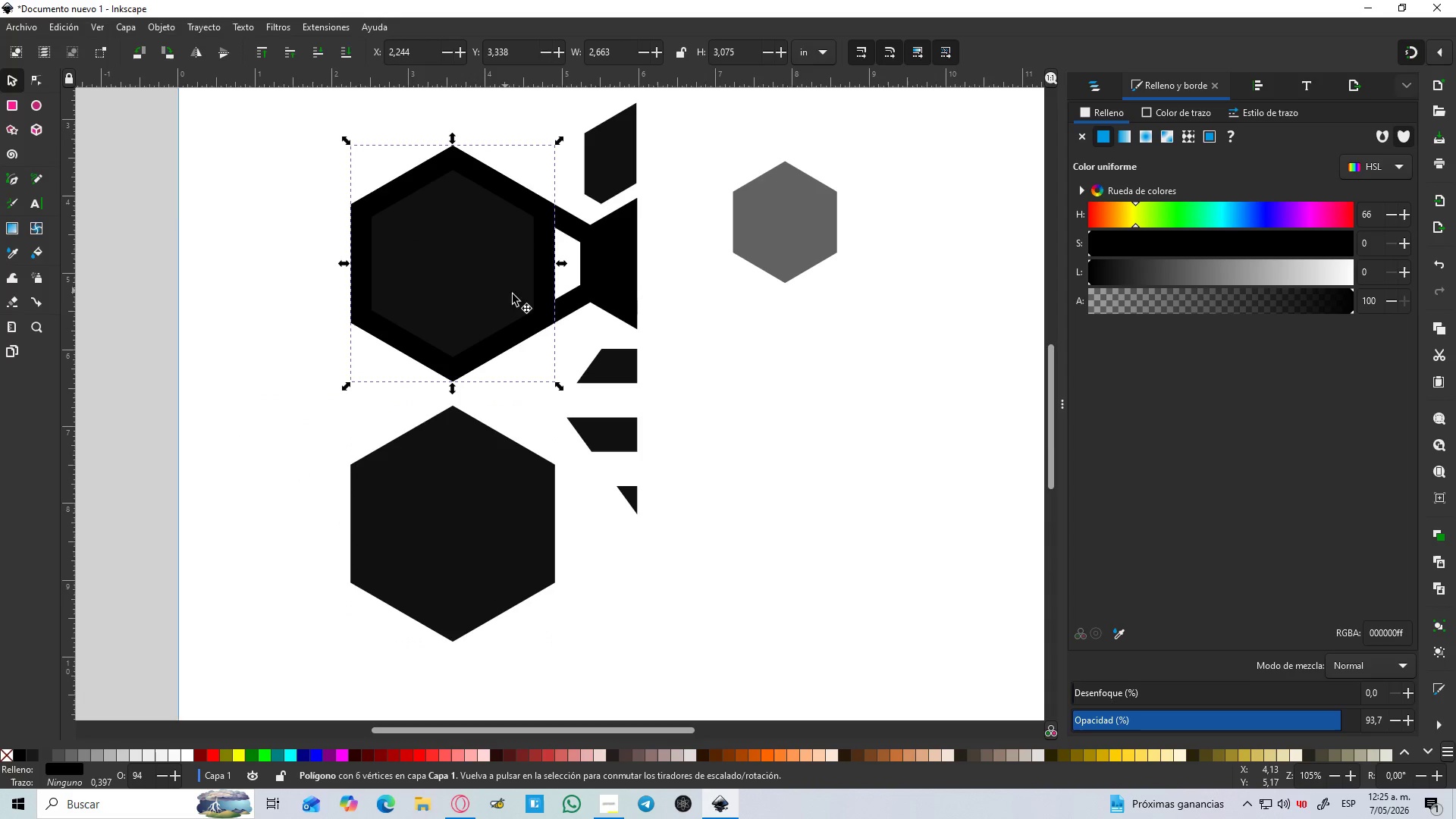 
hold_key(key=ControlLeft, duration=1.5)
 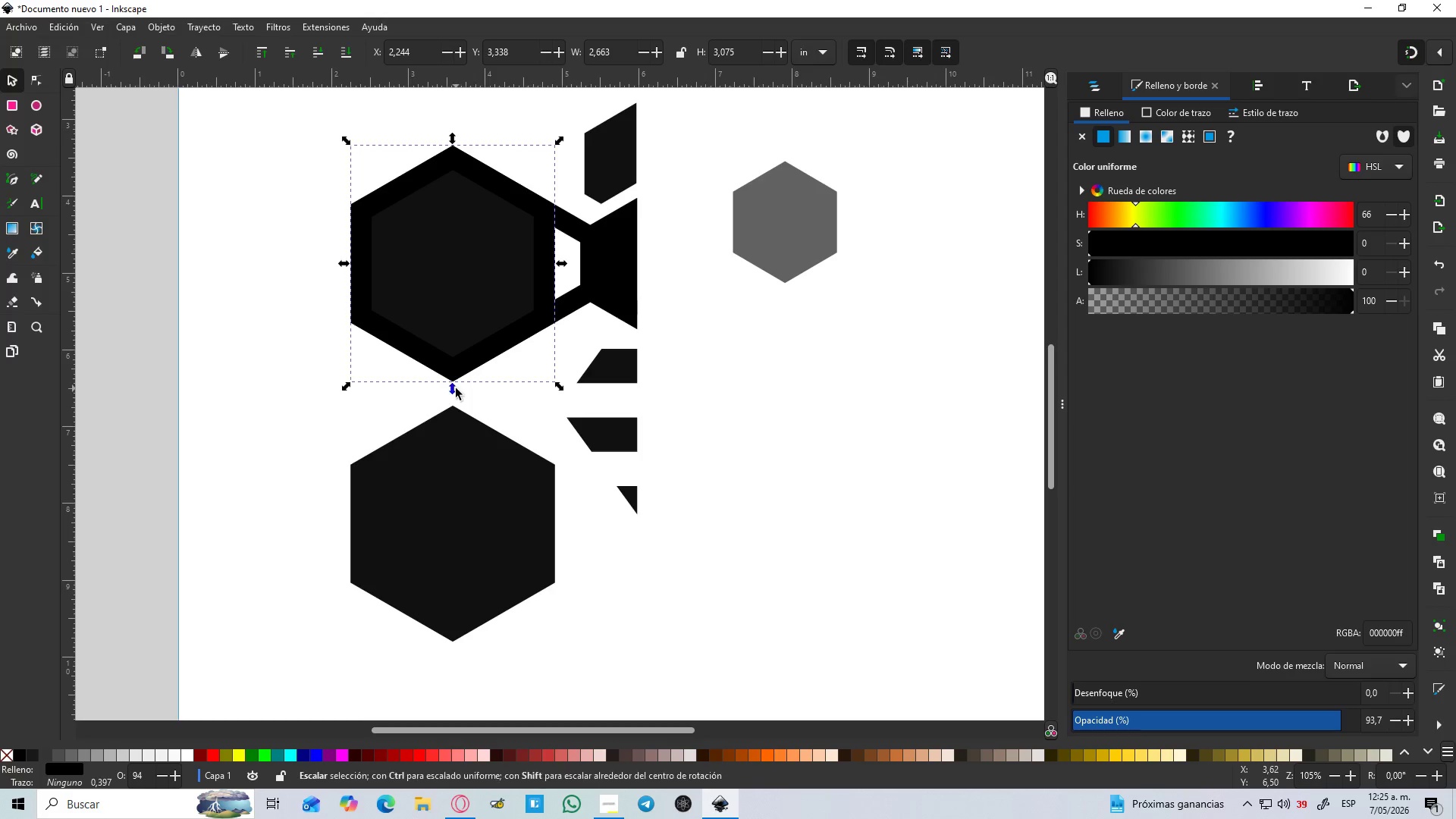 
hold_key(key=ControlLeft, duration=1.51)
left_click_drag(start_coordinate=[450, 389], to_coordinate=[454, 364])
 